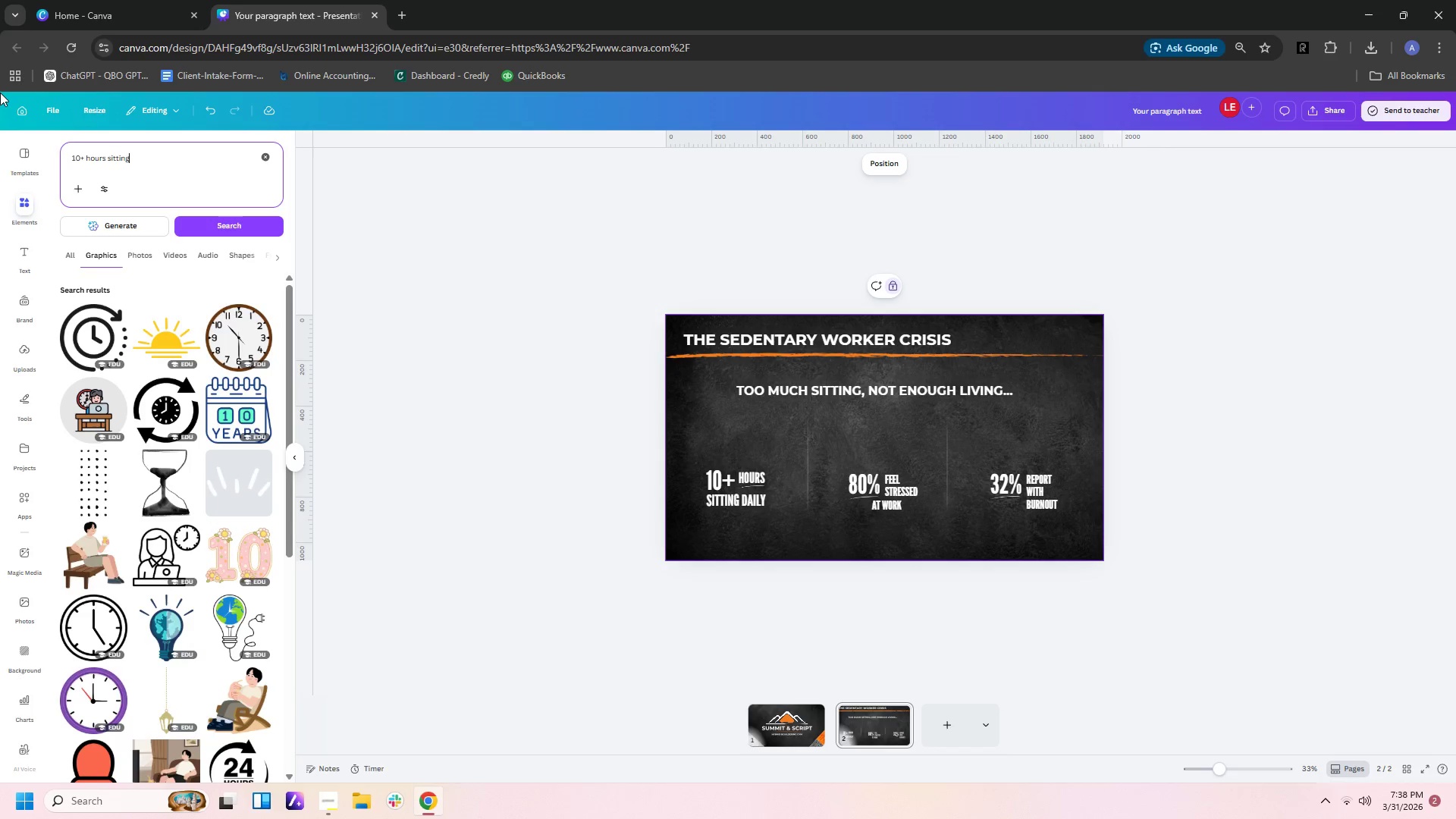 
scroll: coordinate [168, 335], scroll_direction: down, amount: 6.0
 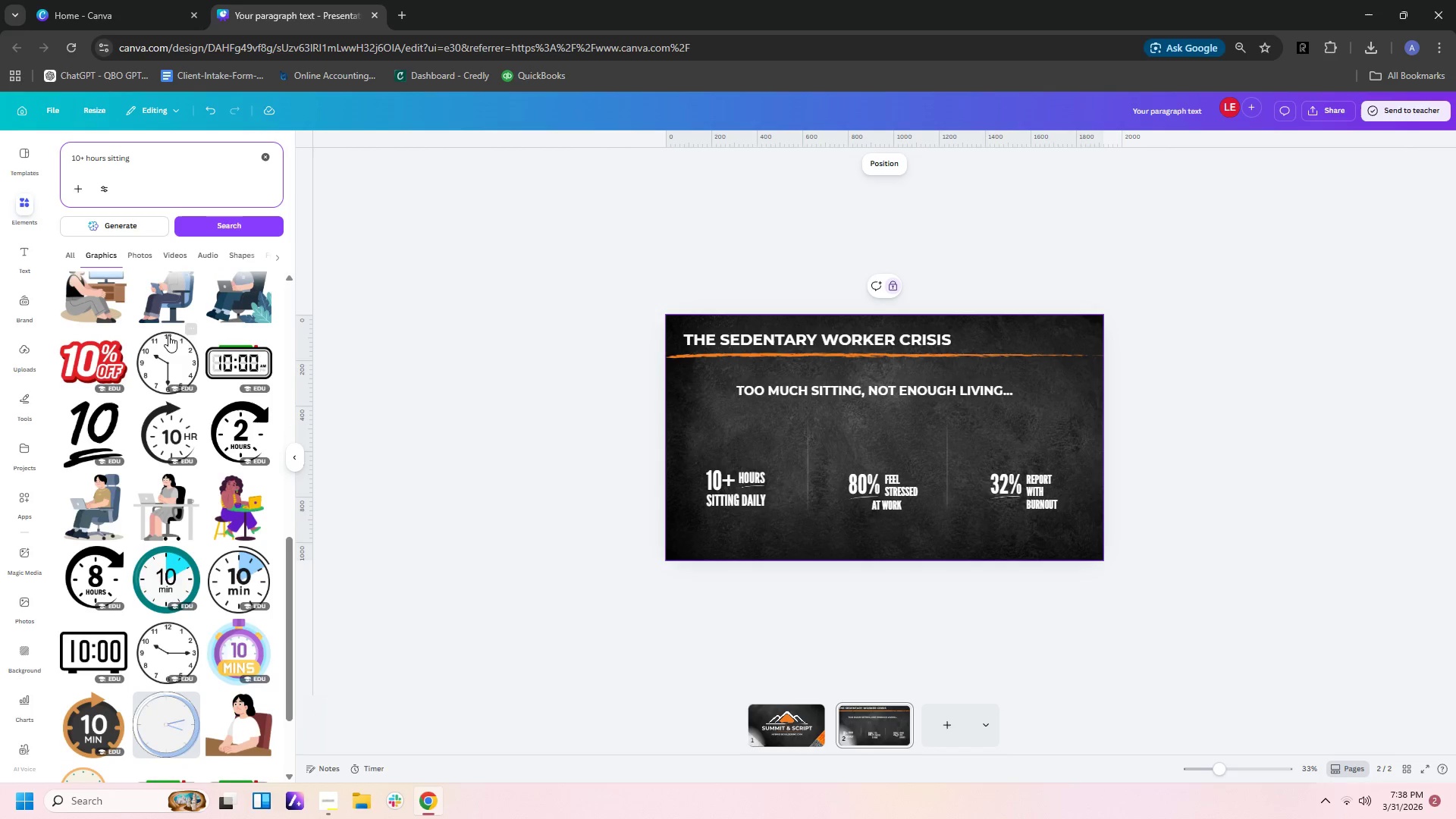 
scroll: coordinate [165, 325], scroll_direction: up, amount: 2.0
 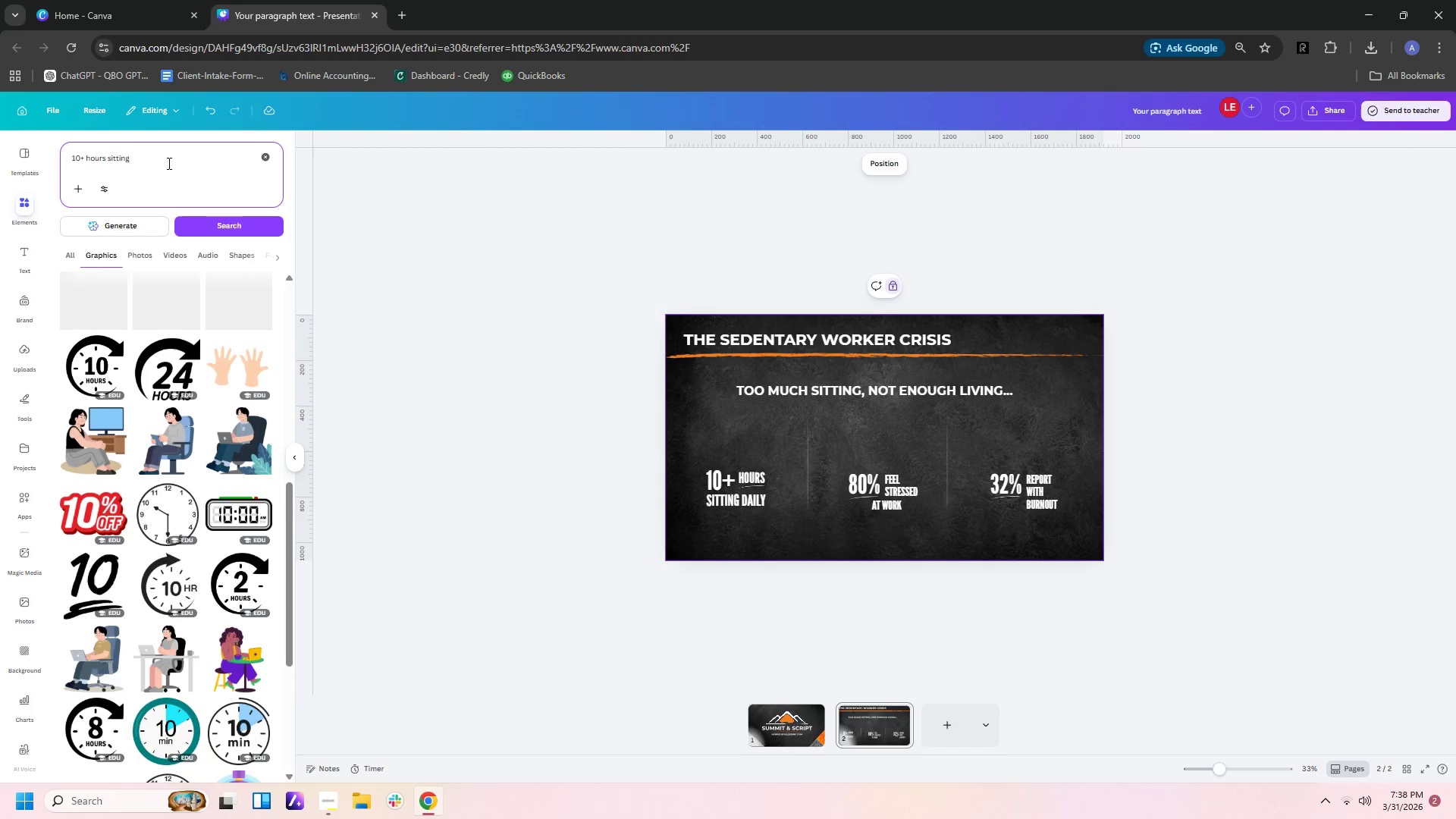 
left_click([168, 163])
 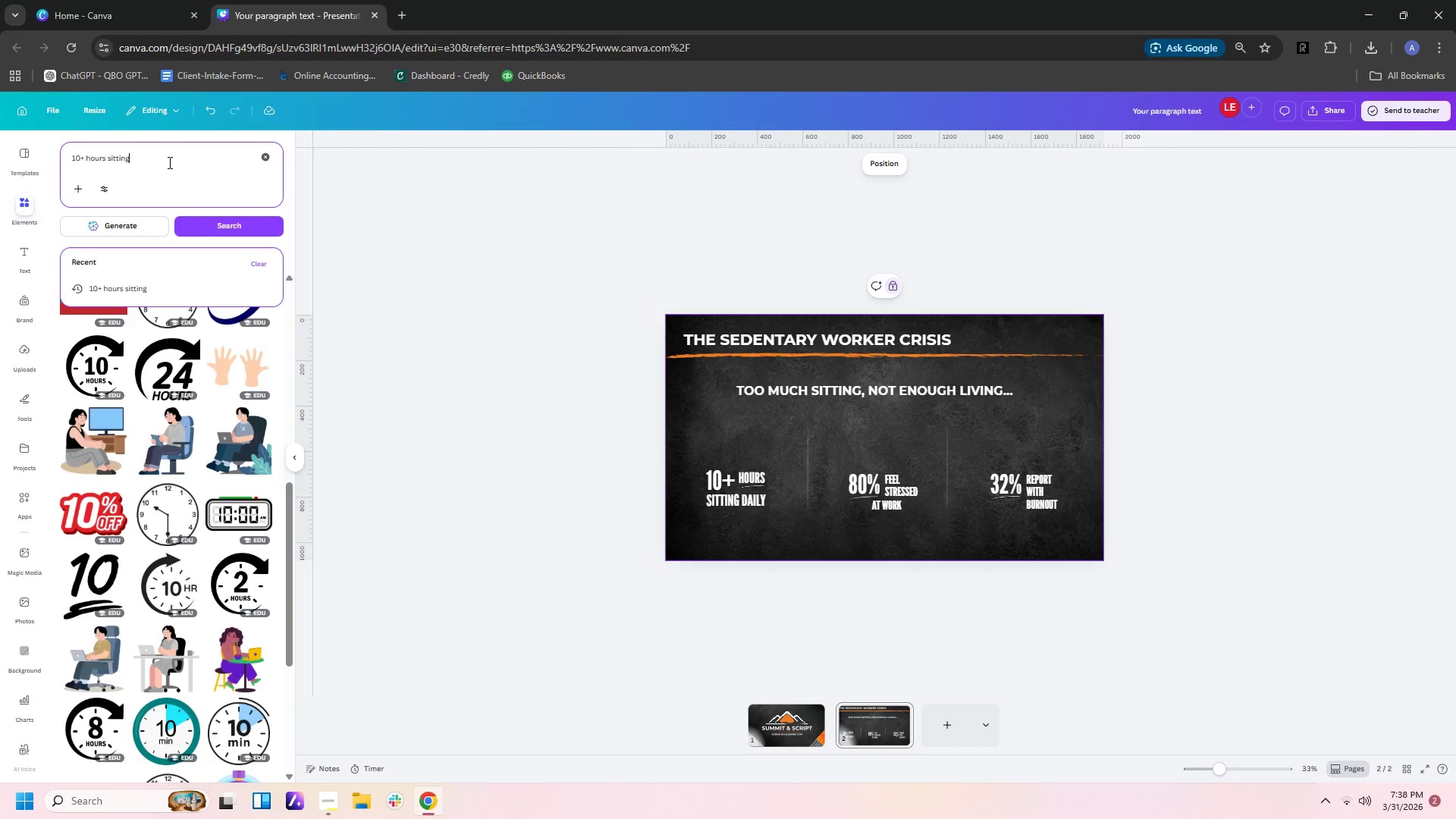 
type( IS)
key(Backspace)
key(Backspace)
type(ICON)
 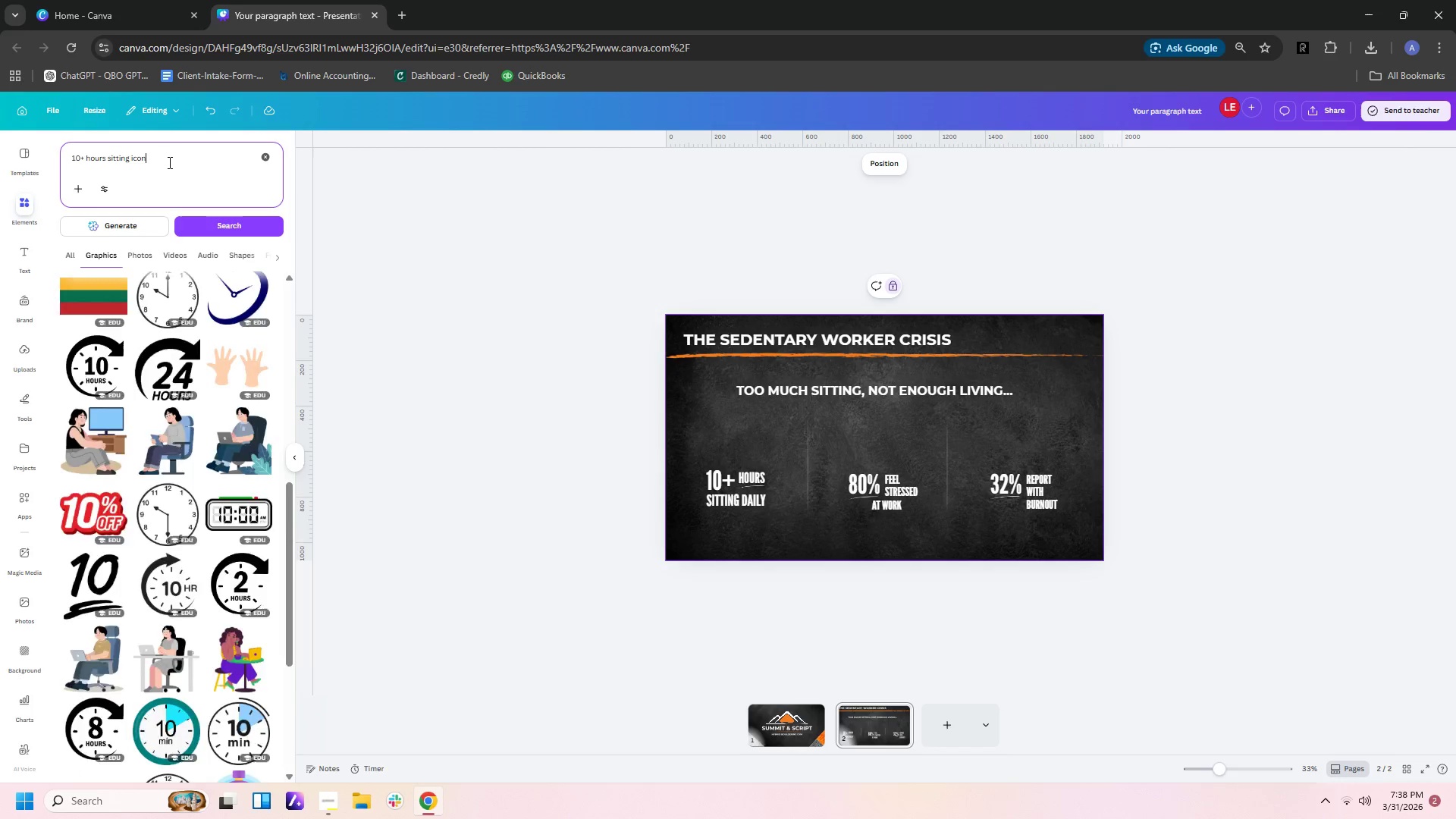 
key(Enter)
 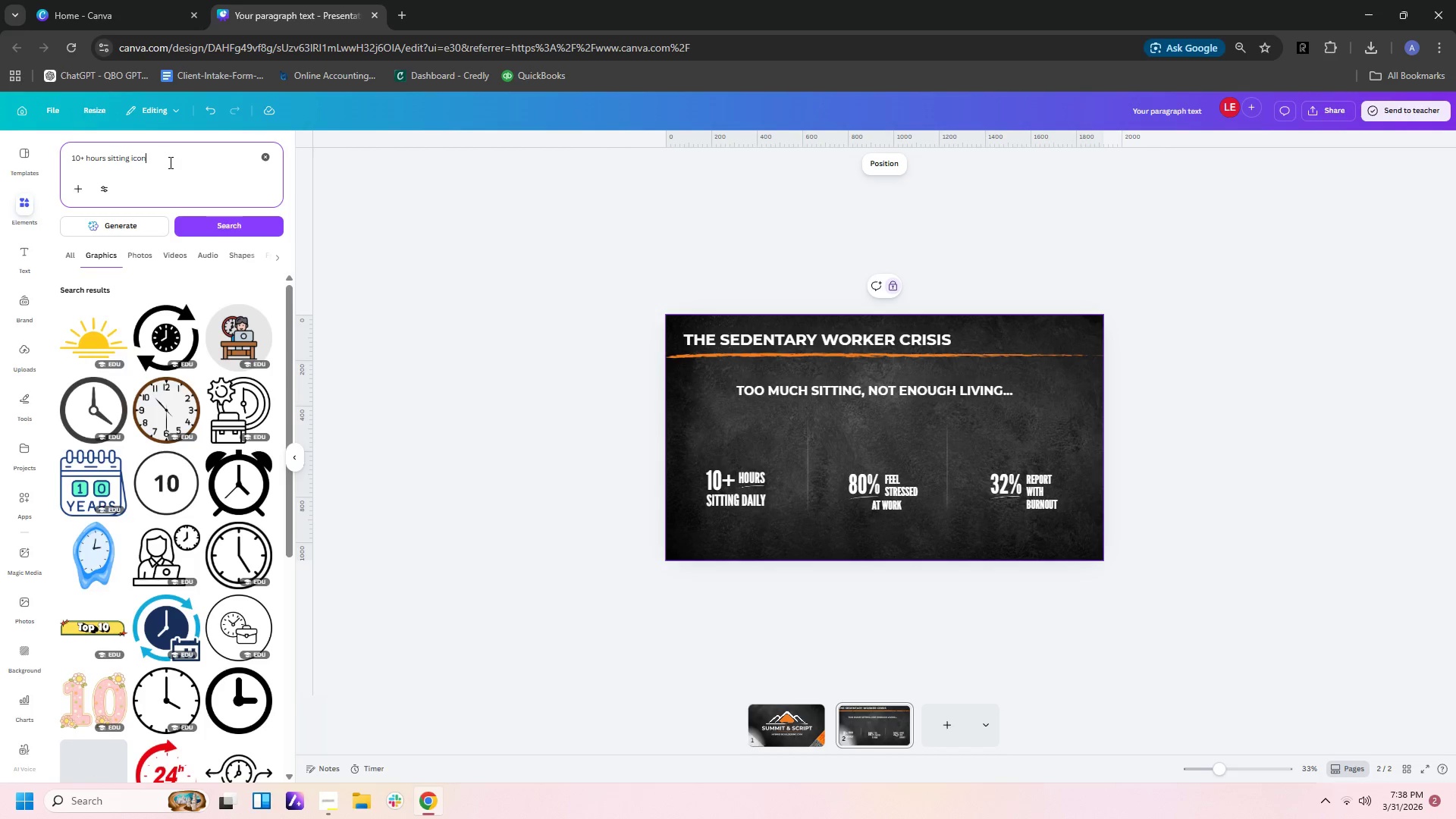 
wait(14.36)
 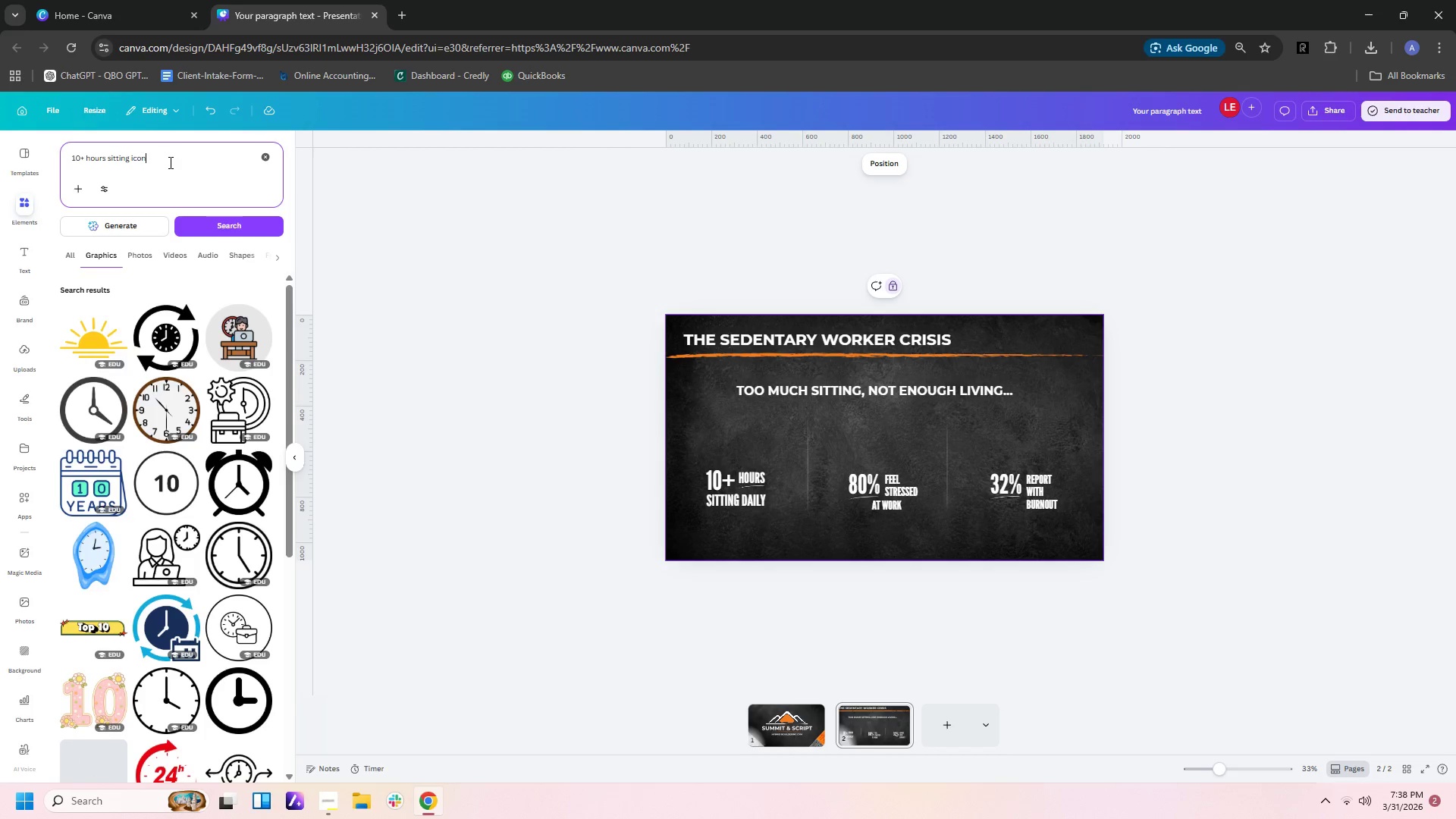 
scroll: coordinate [184, 540], scroll_direction: down, amount: 8.0
 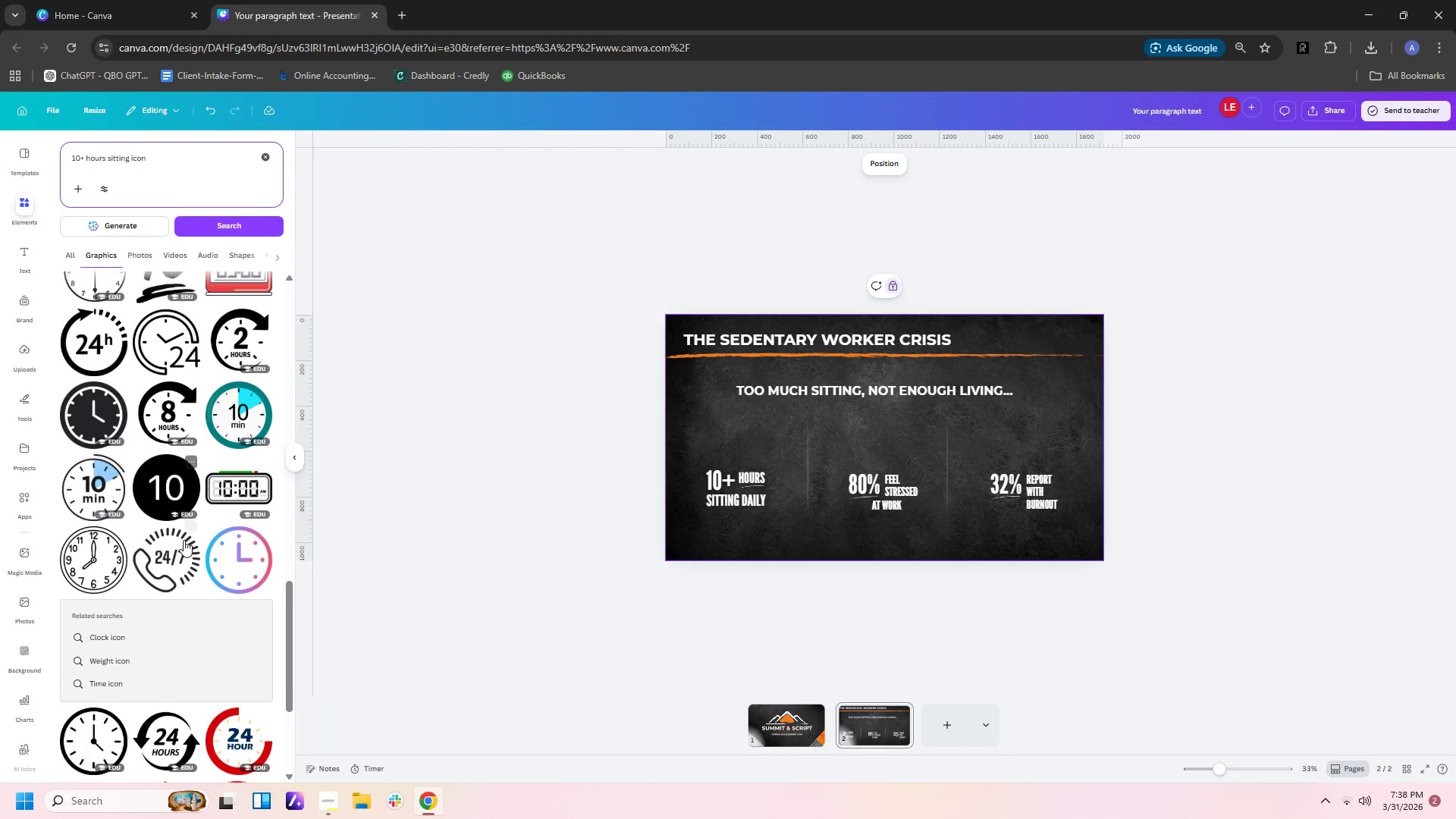 
scroll: coordinate [177, 547], scroll_direction: down, amount: 14.0
 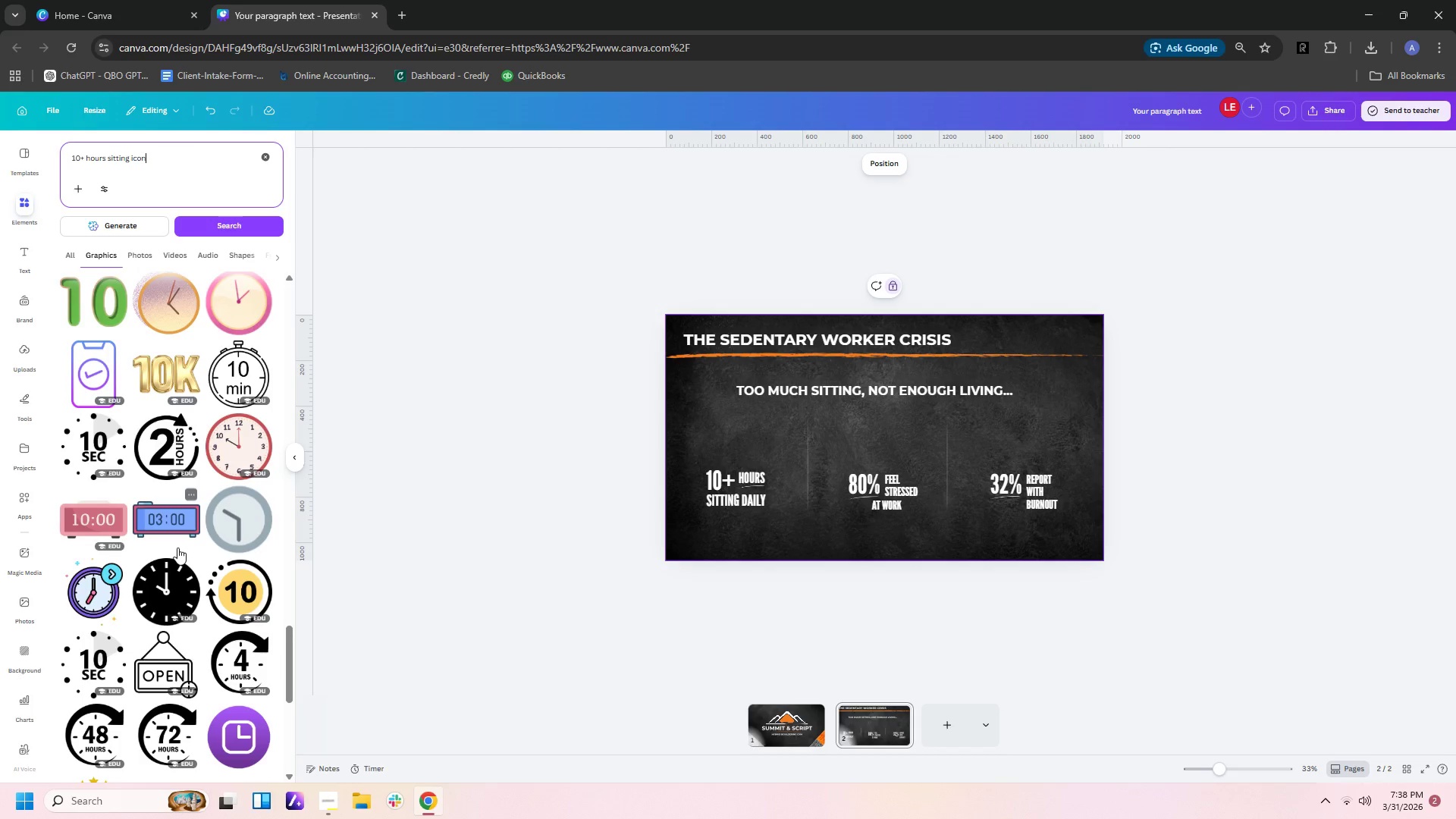 
scroll: coordinate [199, 513], scroll_direction: up, amount: 14.0
 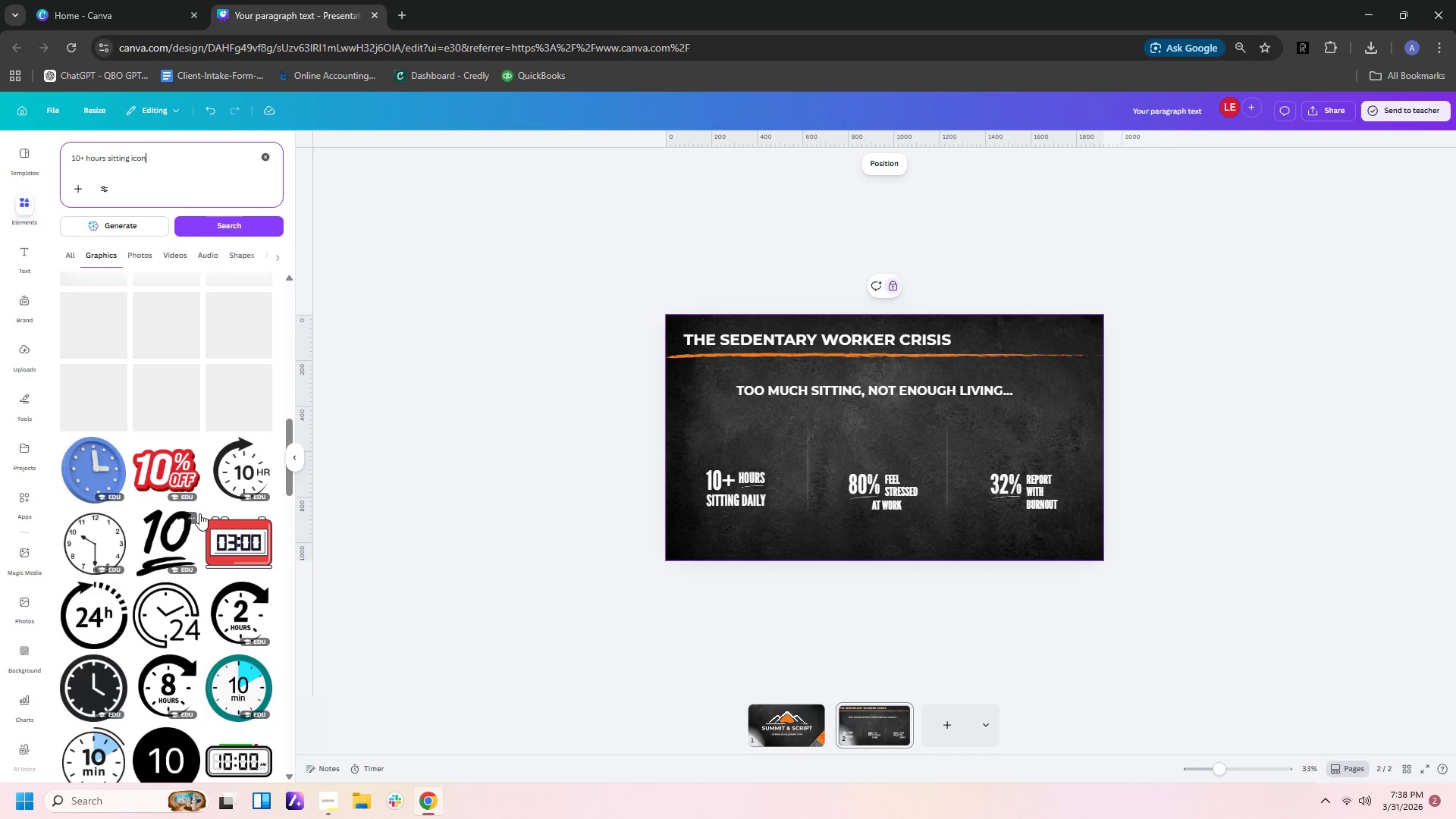 
left_click([238, 471])
 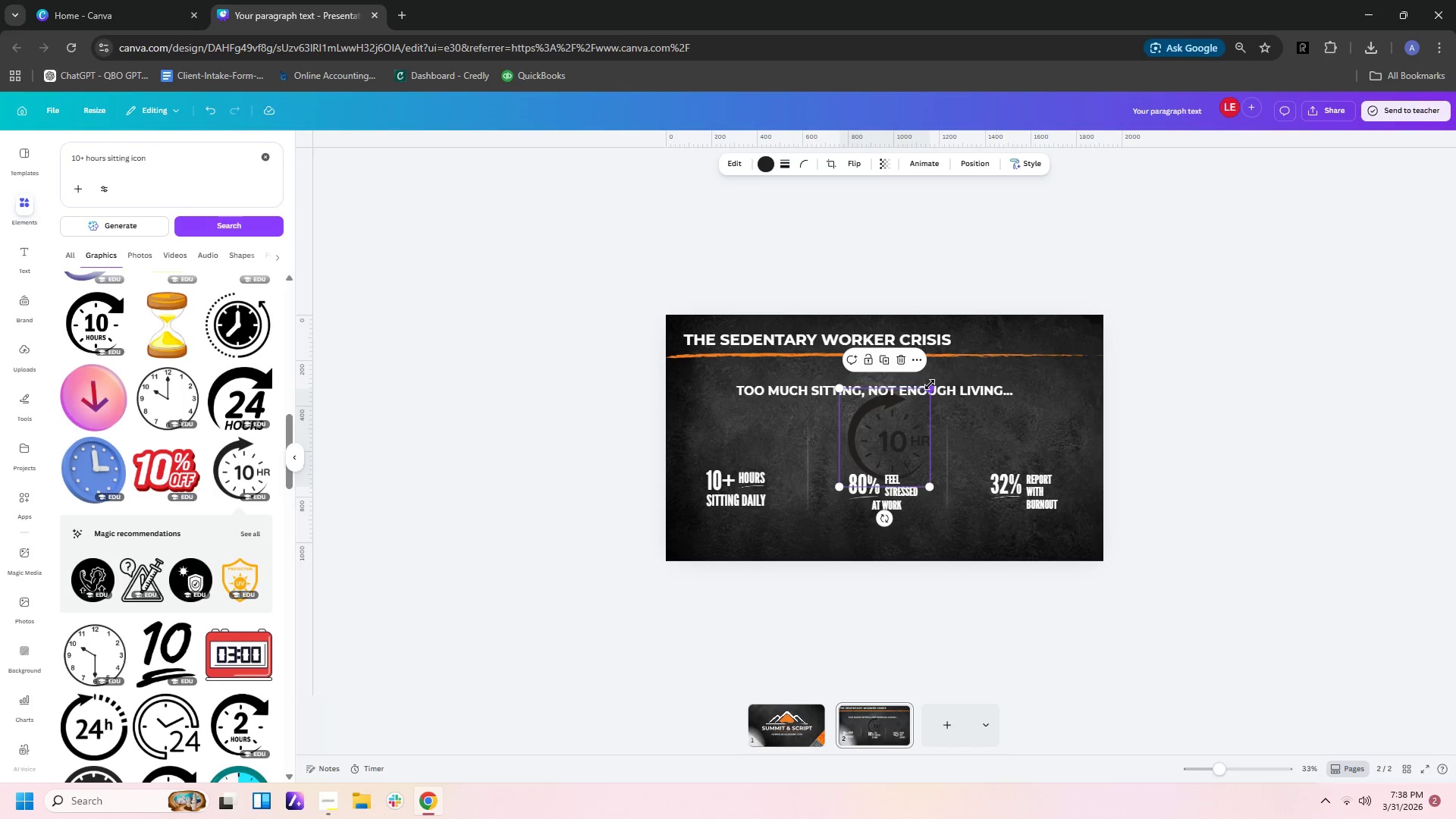 
left_click_drag(start_coordinate=[930, 384], to_coordinate=[890, 450])
 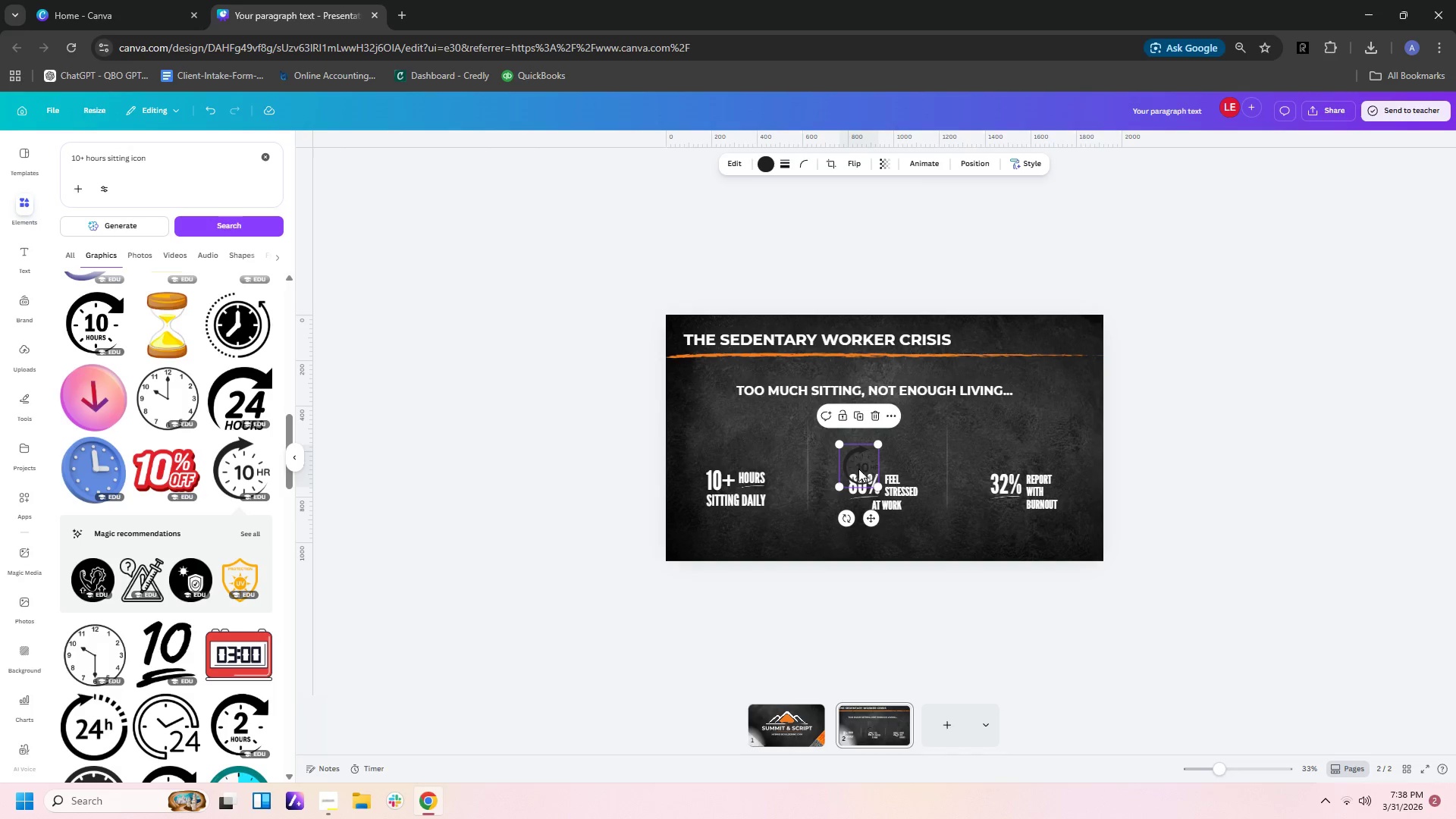 
left_click_drag(start_coordinate=[857, 469], to_coordinate=[736, 443])
 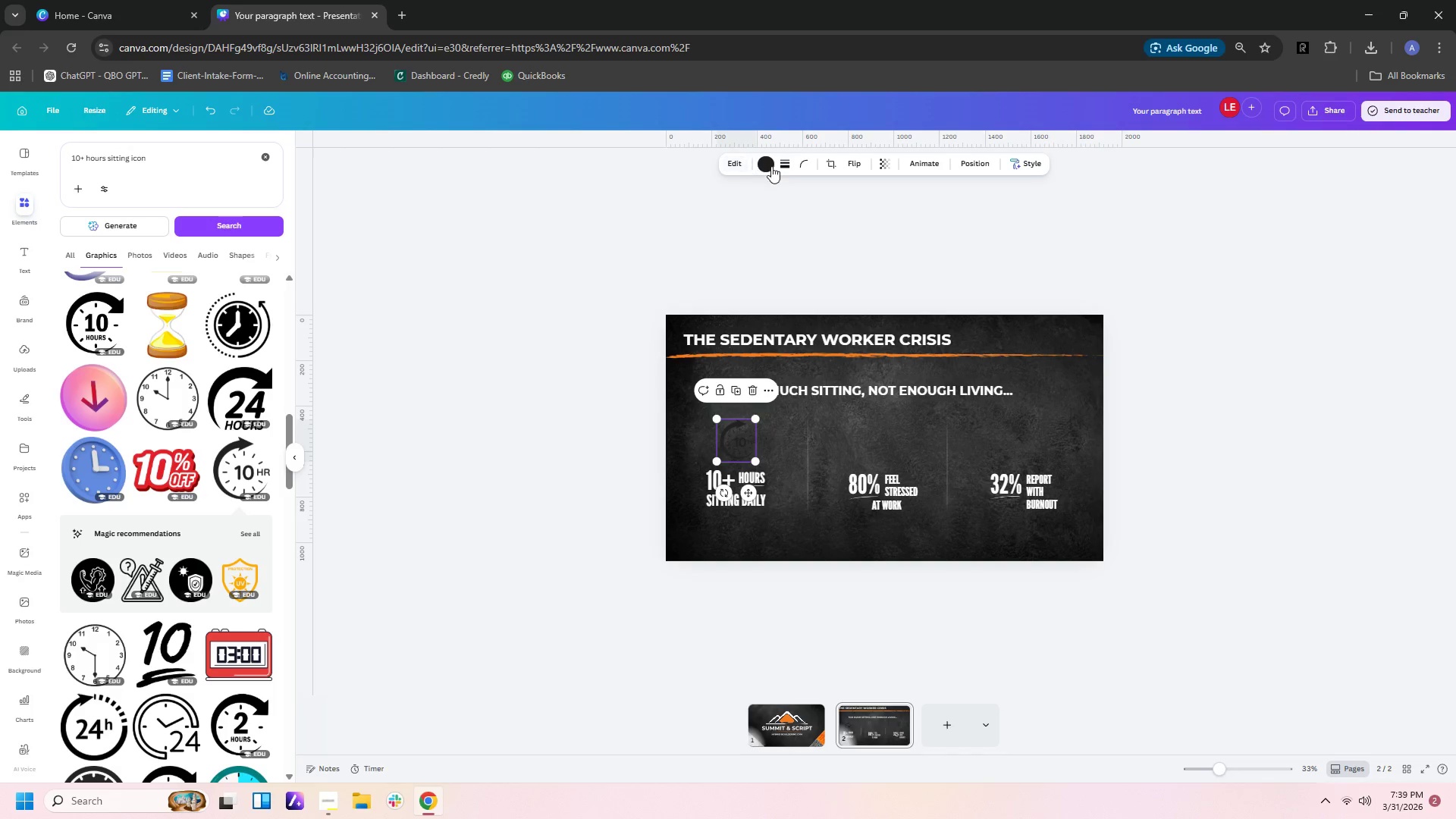 
left_click([766, 166])
 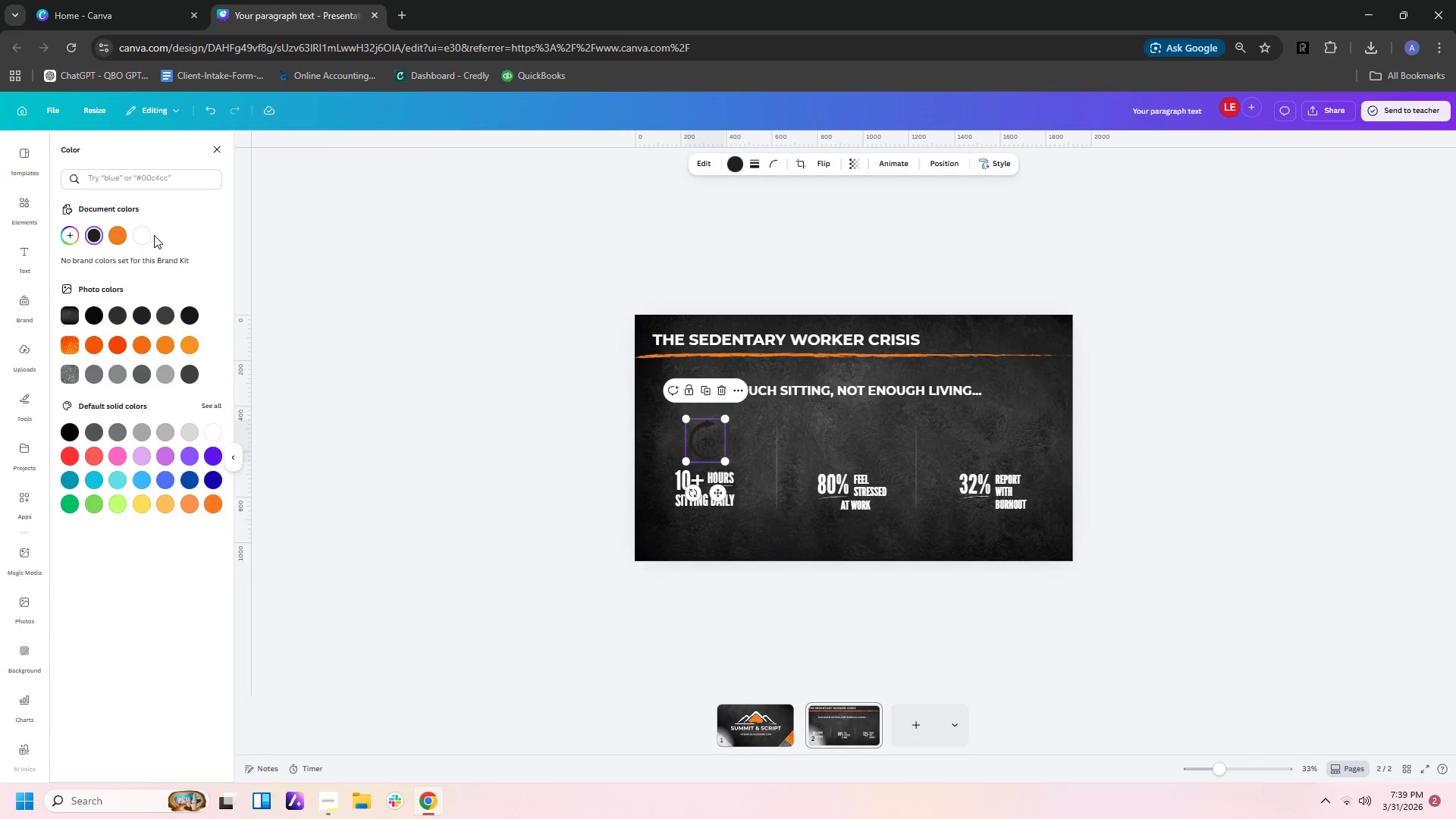 
left_click([143, 235])
 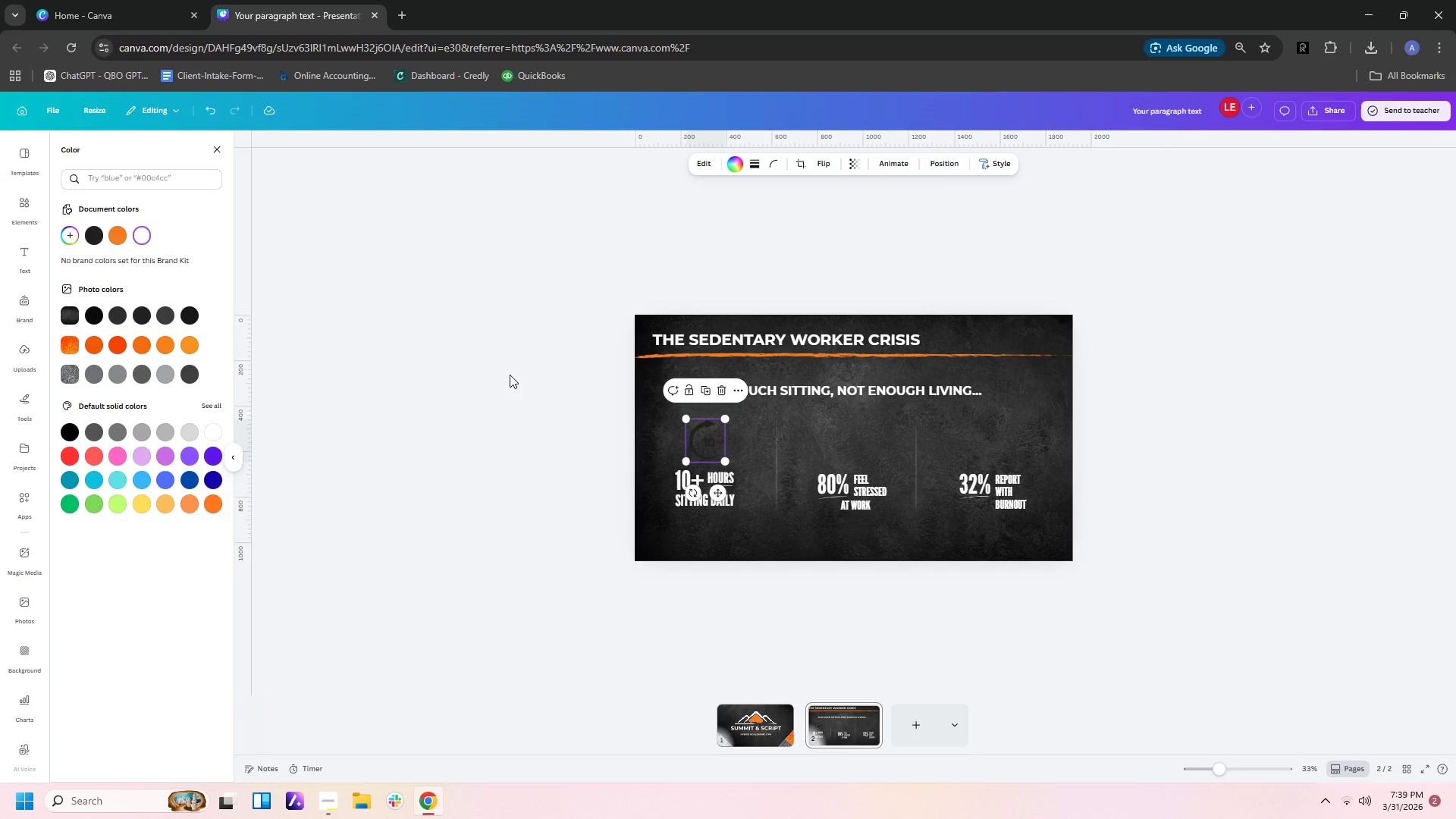 
left_click([479, 406])
 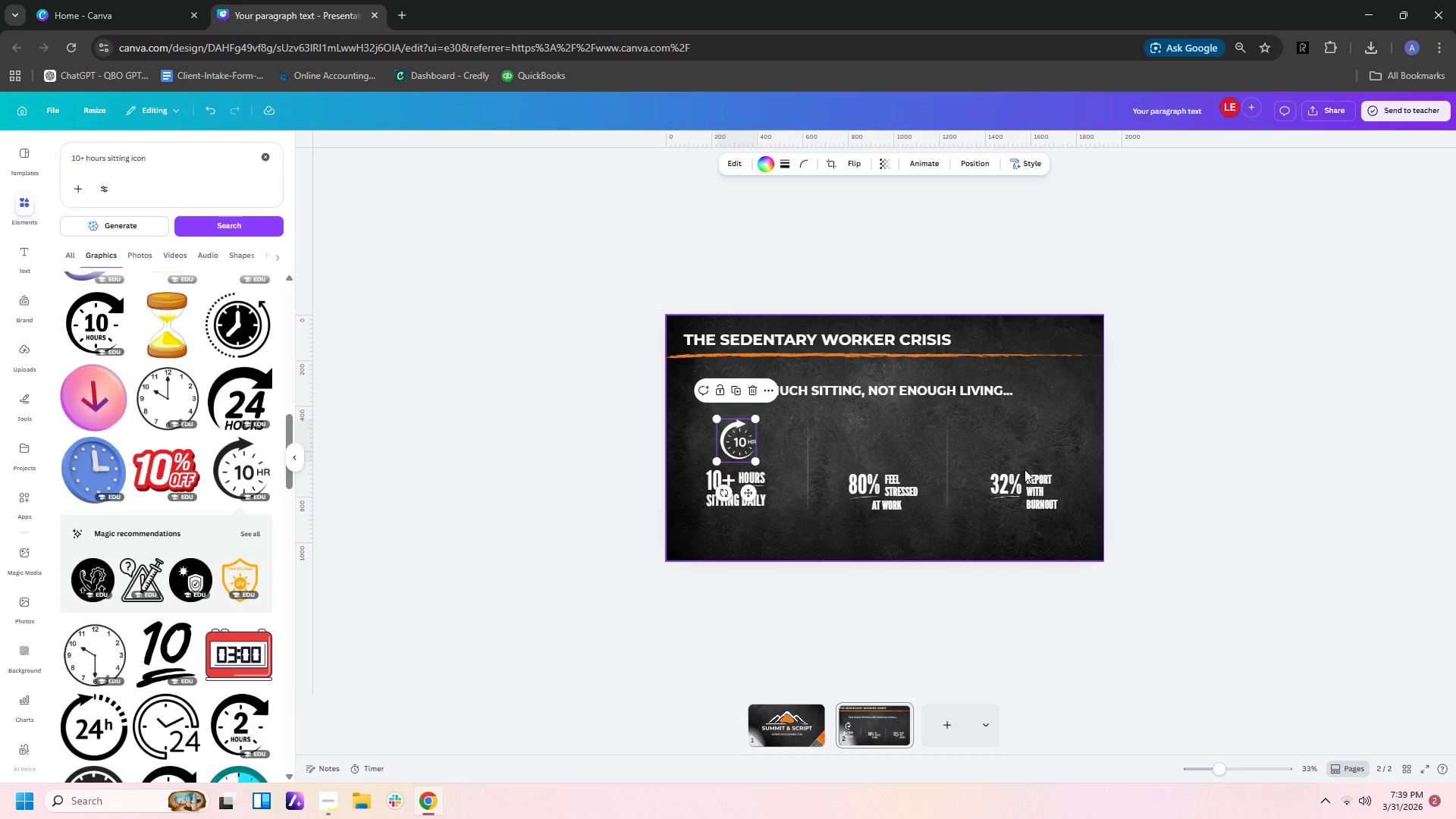 
left_click([924, 570])
 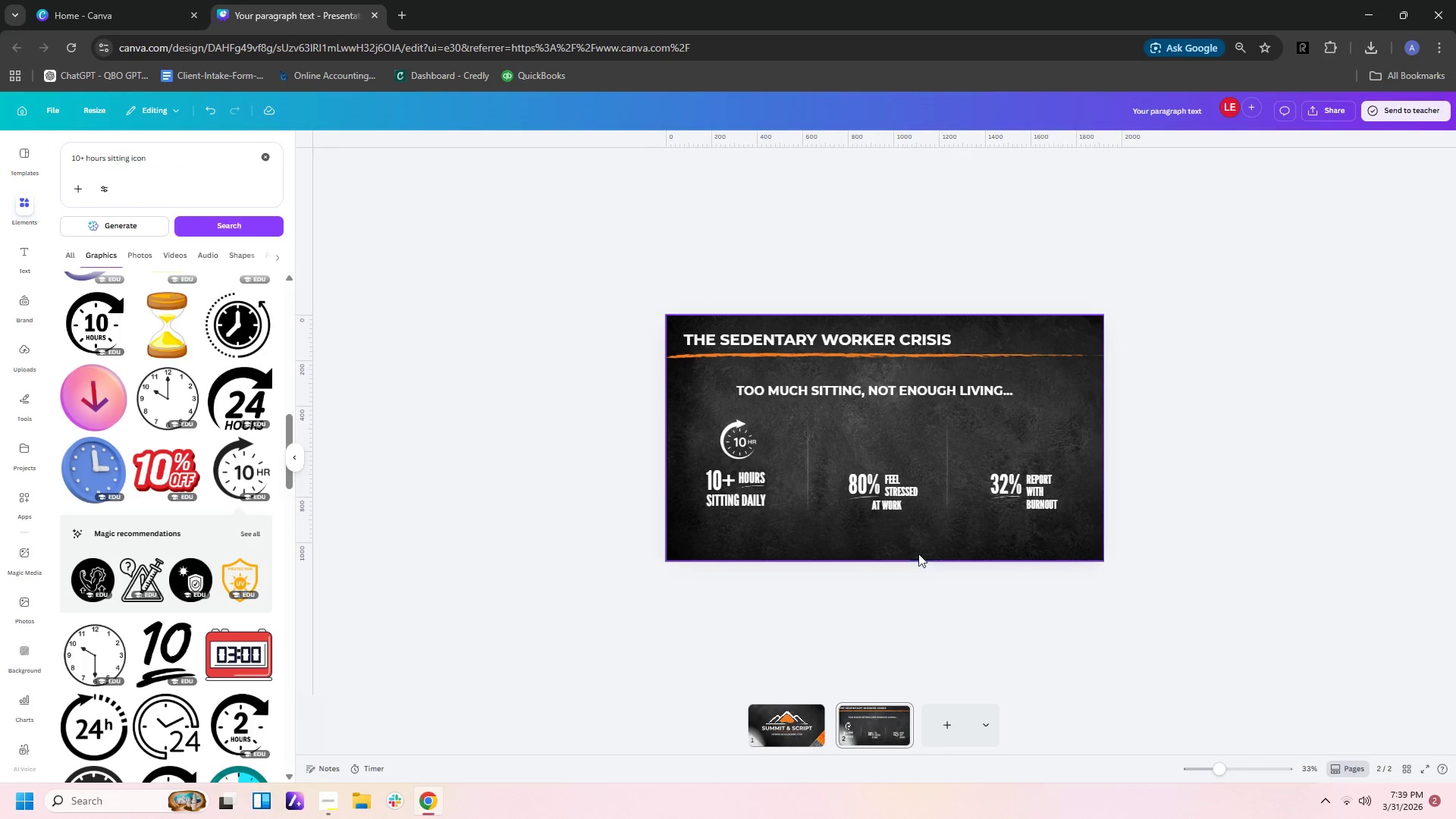 
mouse_move([883, 500])
 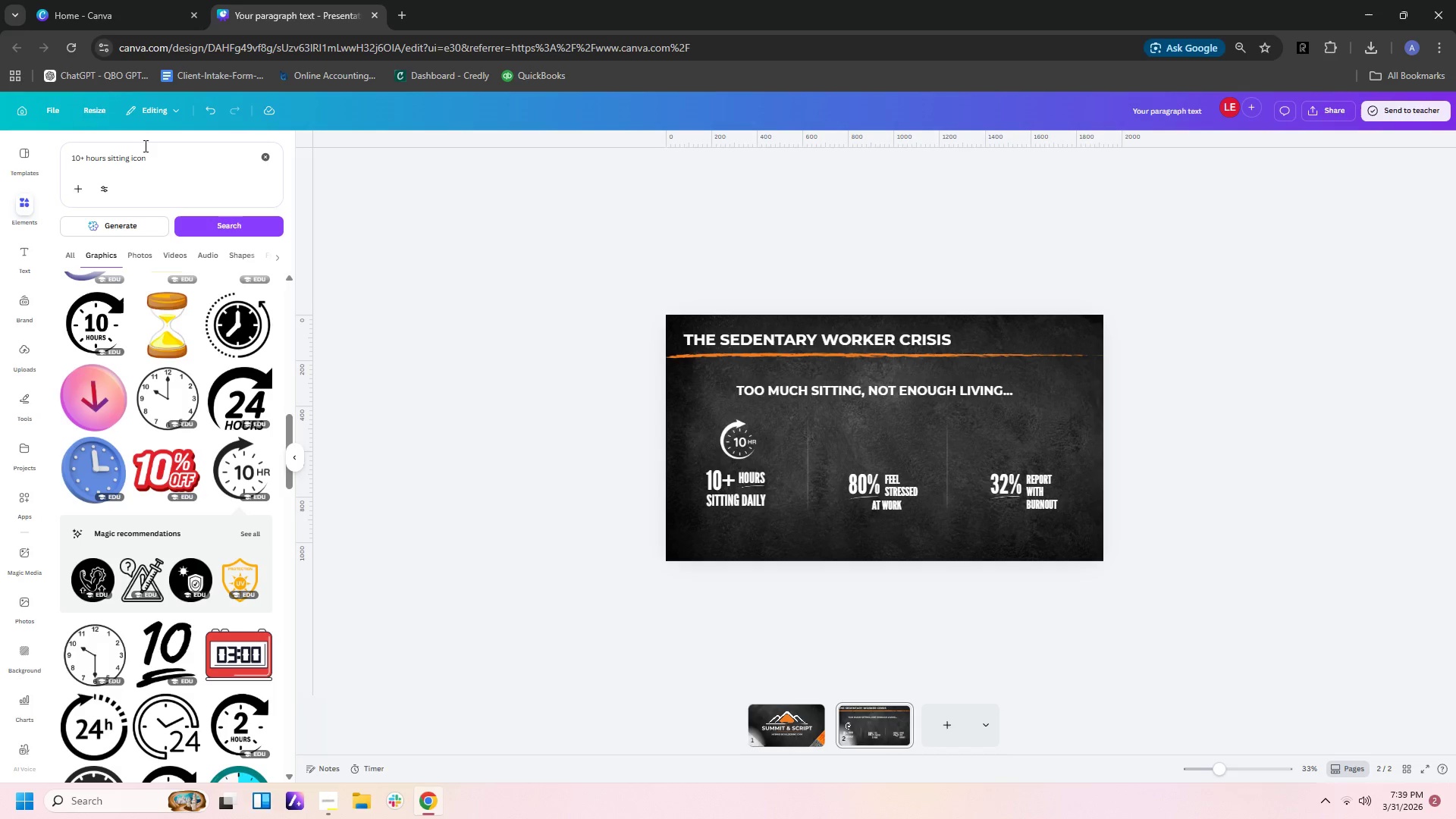 
left_click_drag(start_coordinate=[161, 155], to_coordinate=[17, 154])
 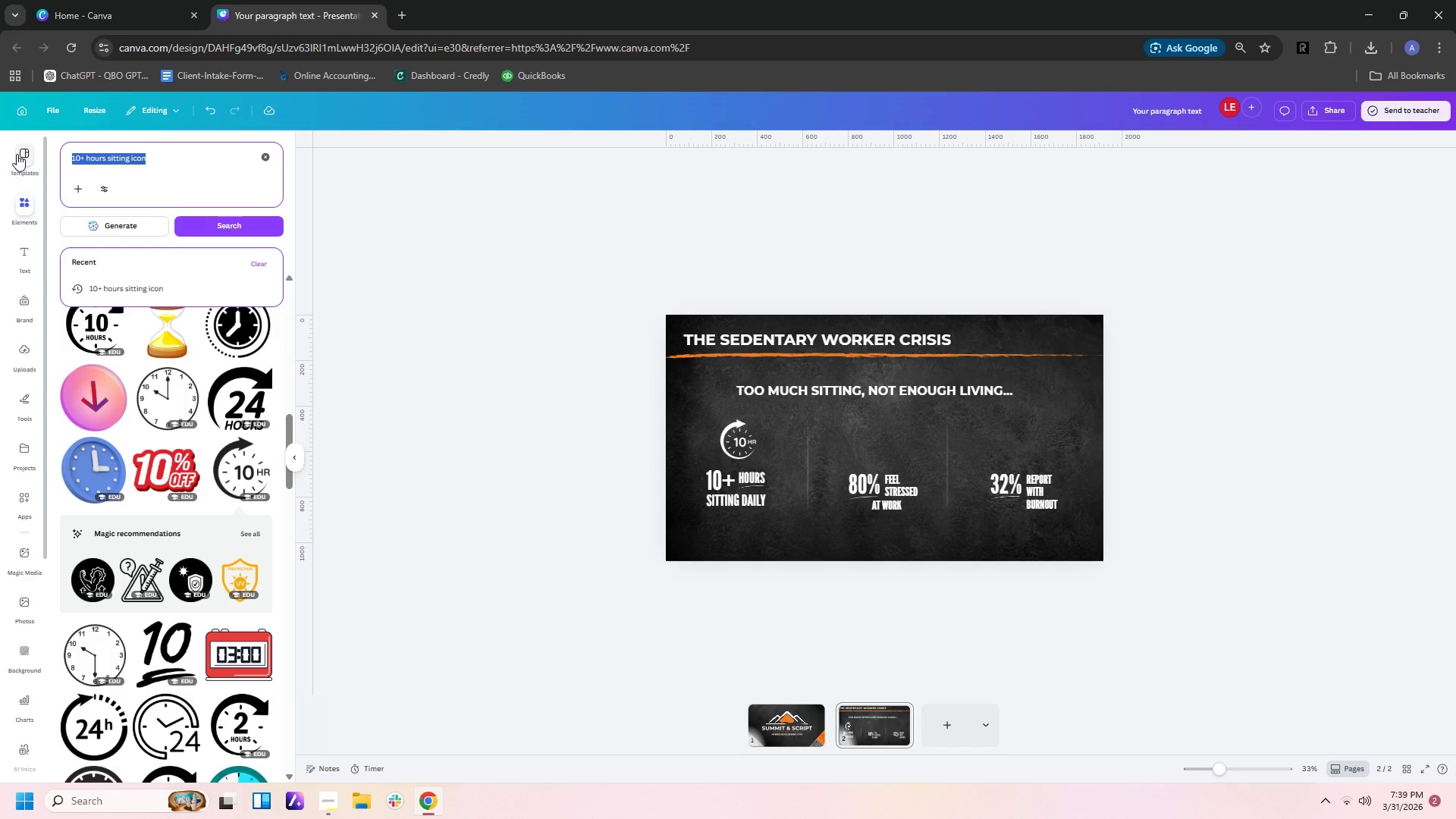 
type(PEOPLE STRESSED ISSON)
key(Backspace)
key(Backspace)
key(Backspace)
key(Backspace)
type(CON)
 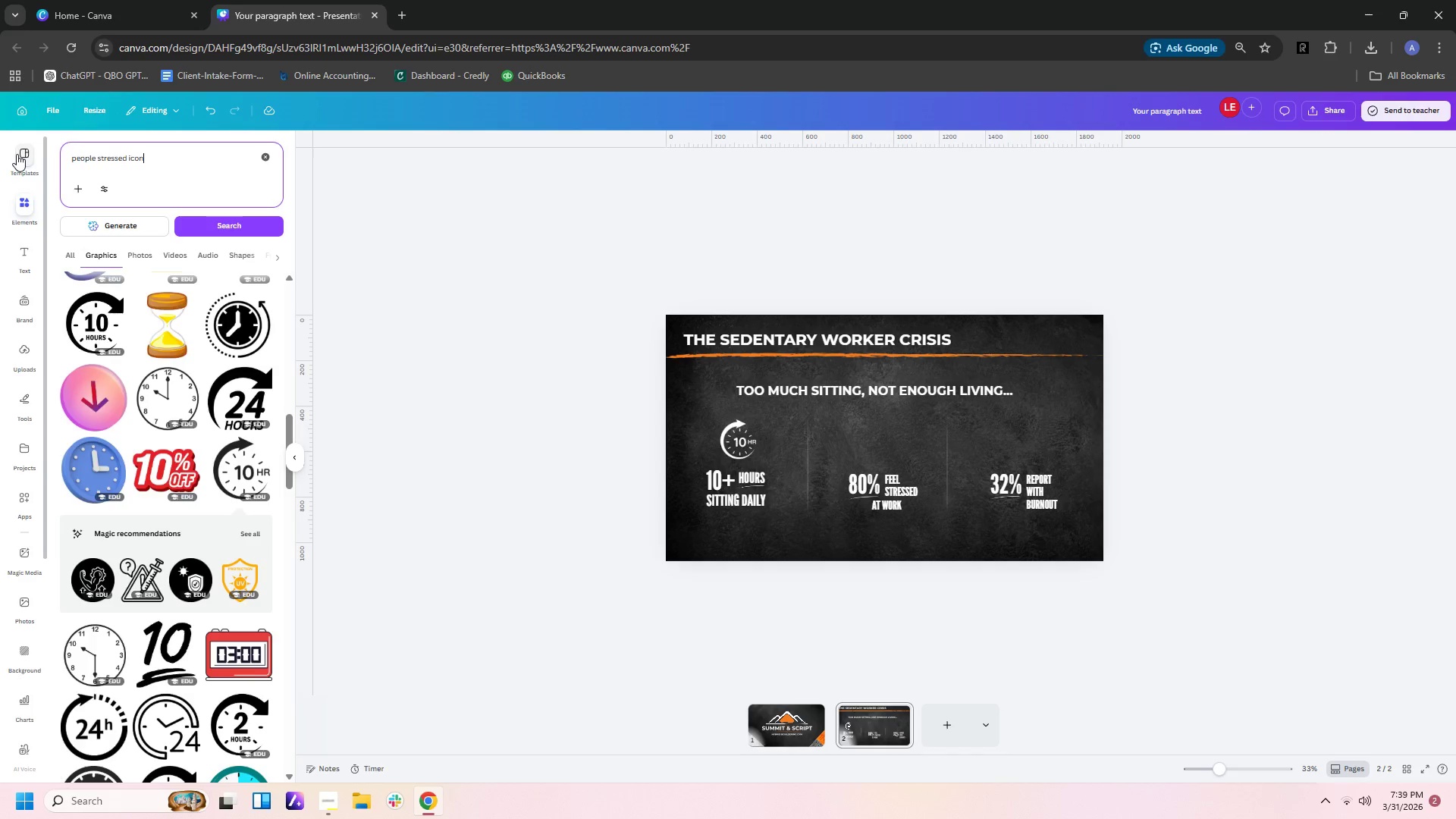 
key(Enter)
 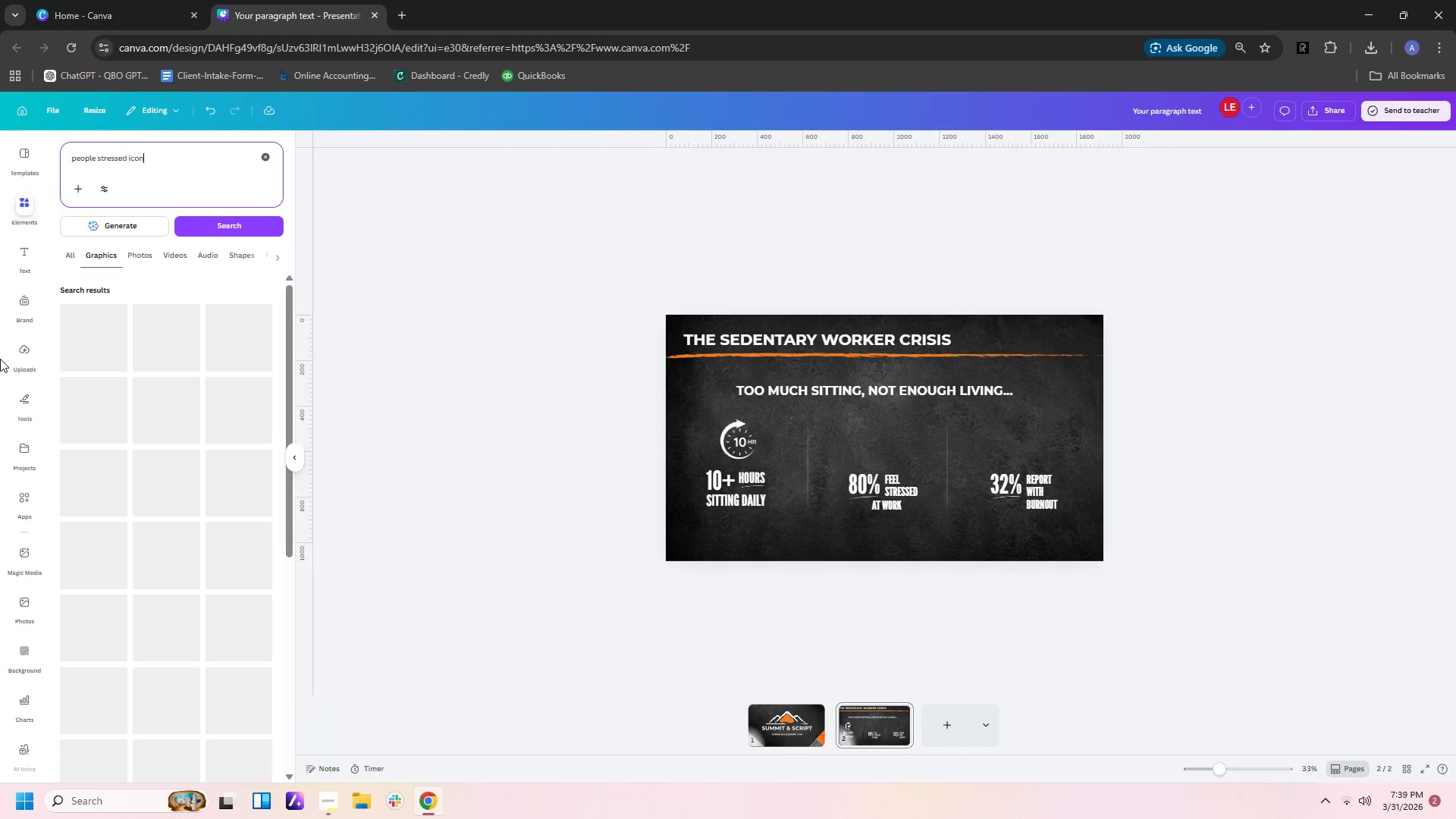 
mouse_move([92, 362])
 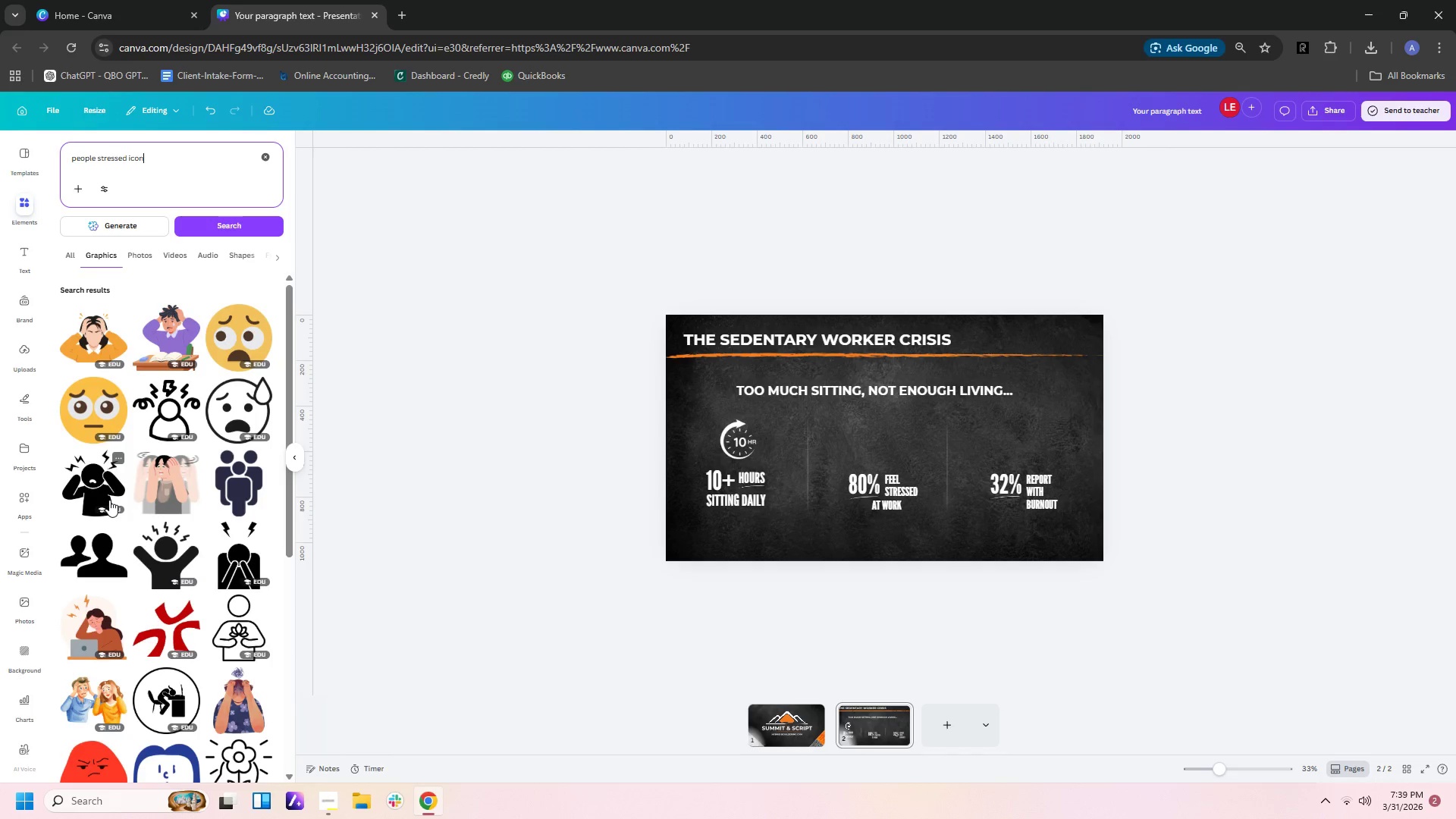 
scroll: coordinate [107, 504], scroll_direction: down, amount: 7.0
 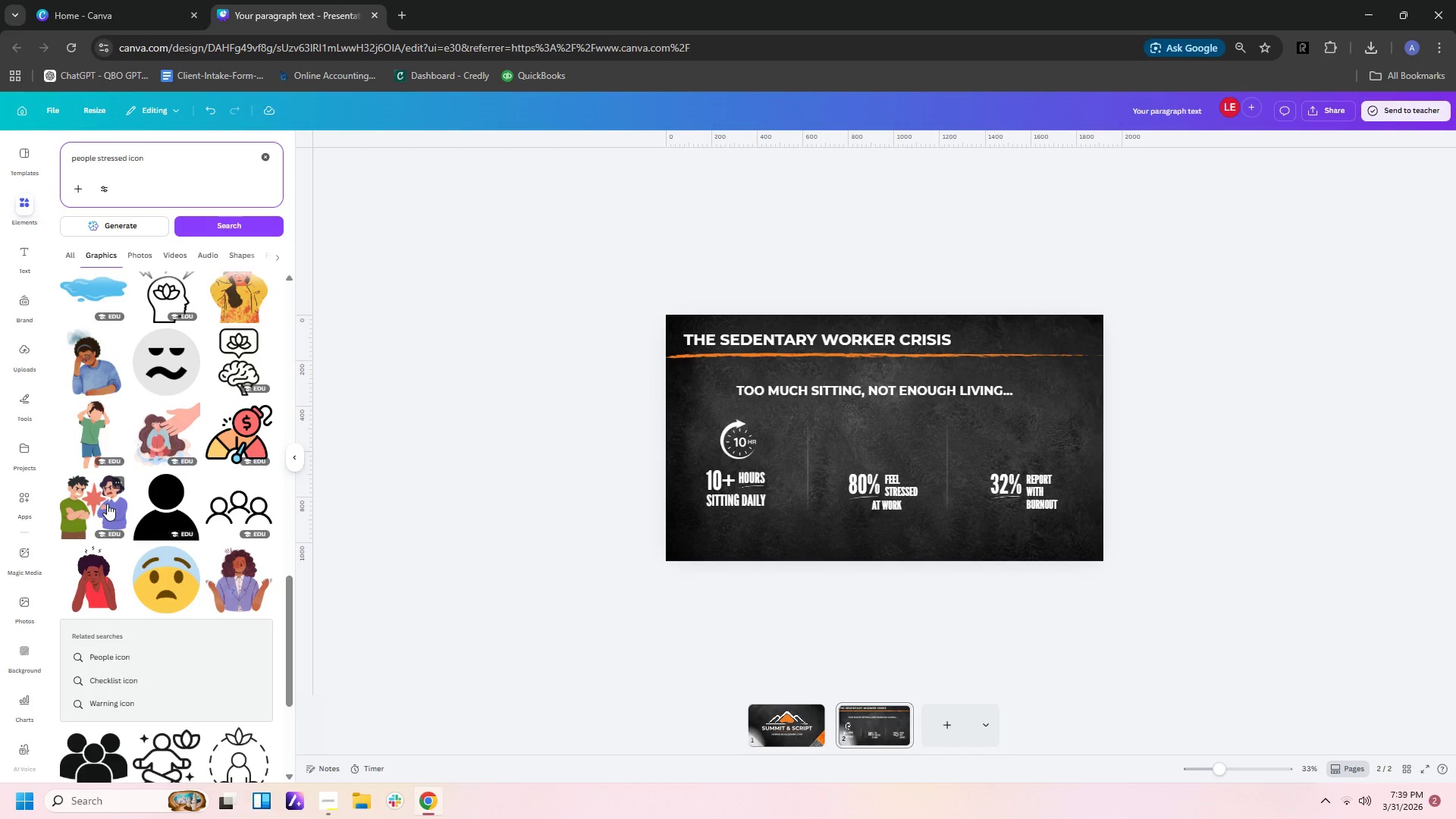 
left_click([238, 516])
 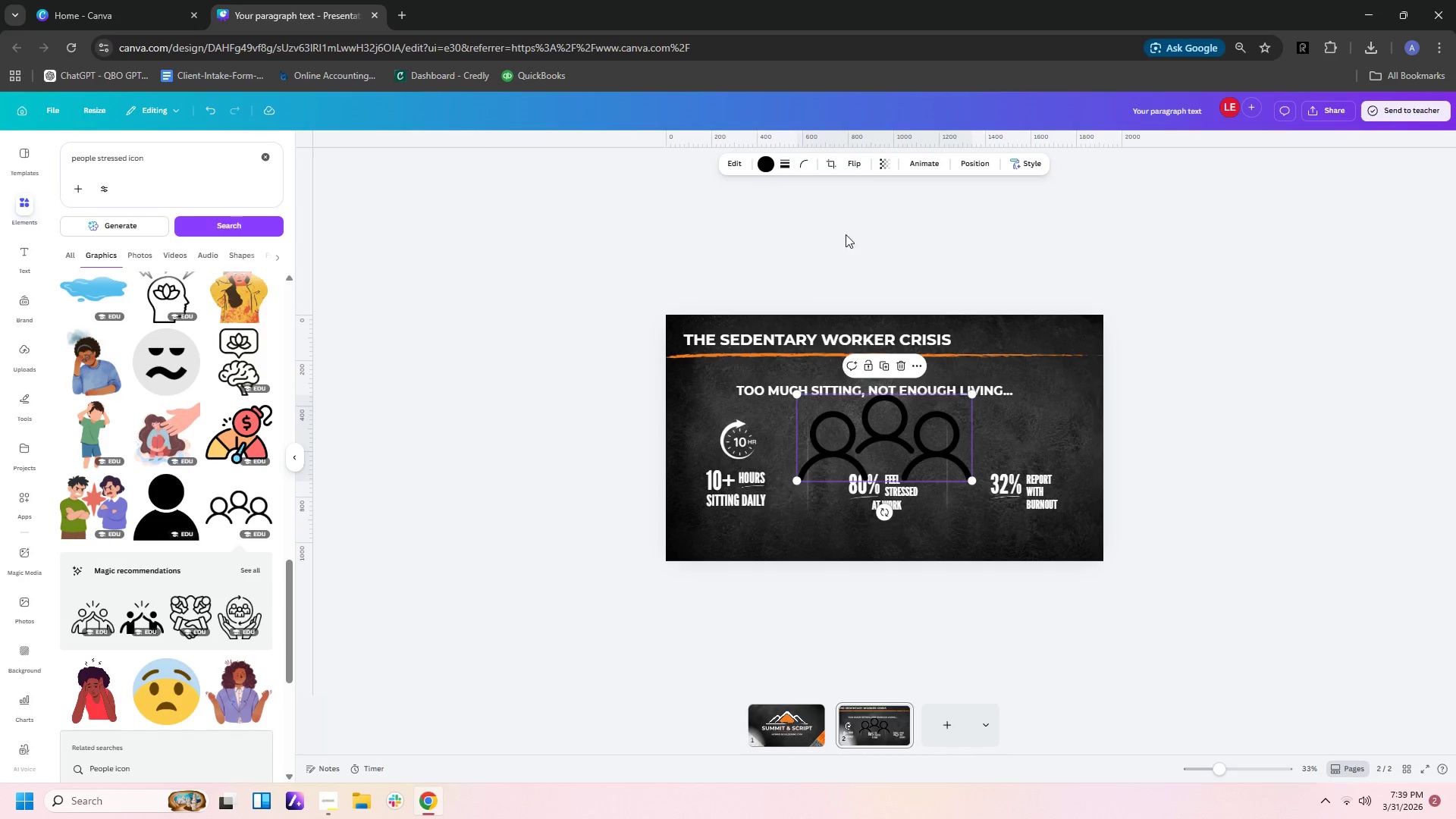 
left_click([770, 168])
 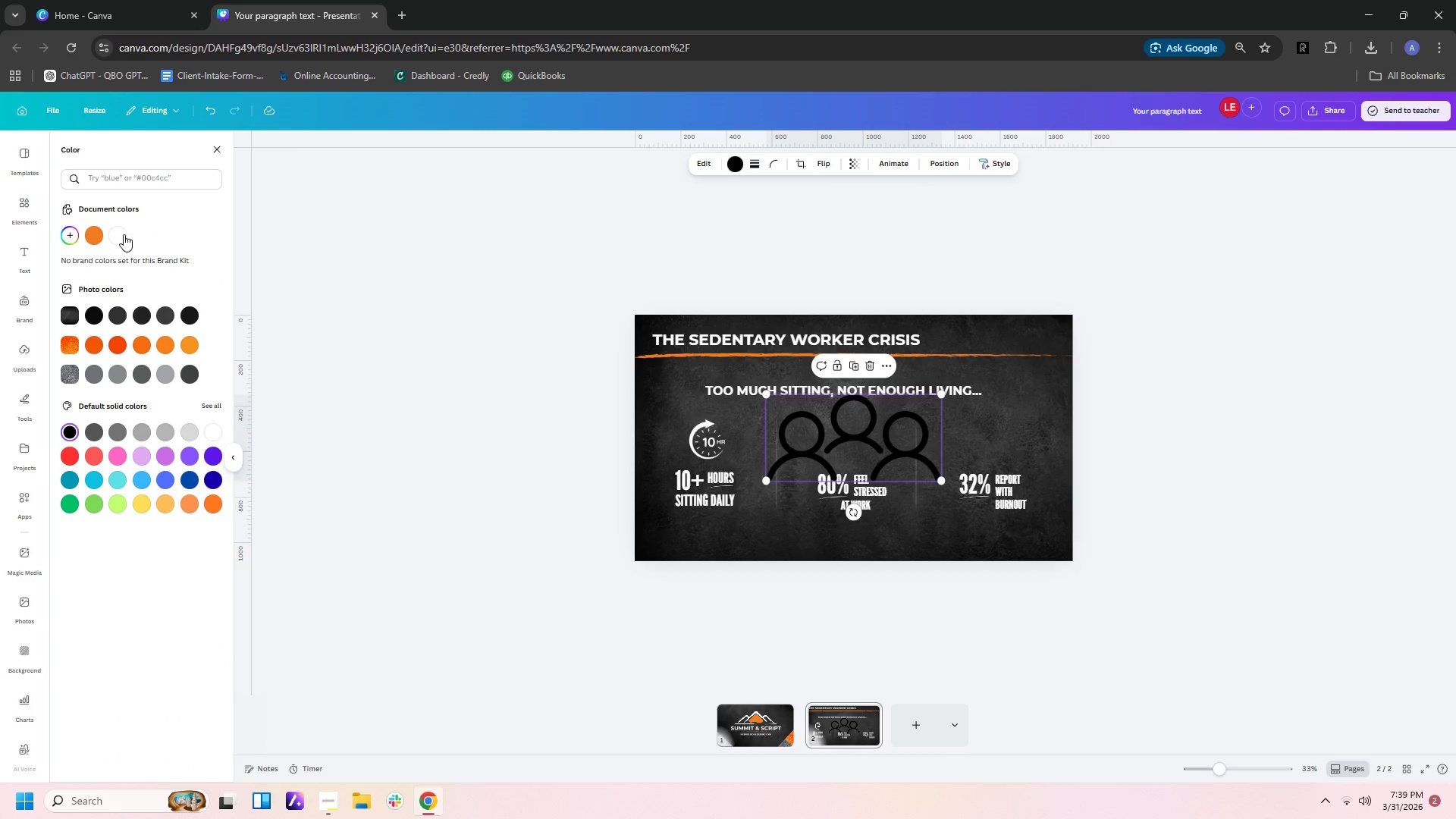 
left_click([124, 234])
 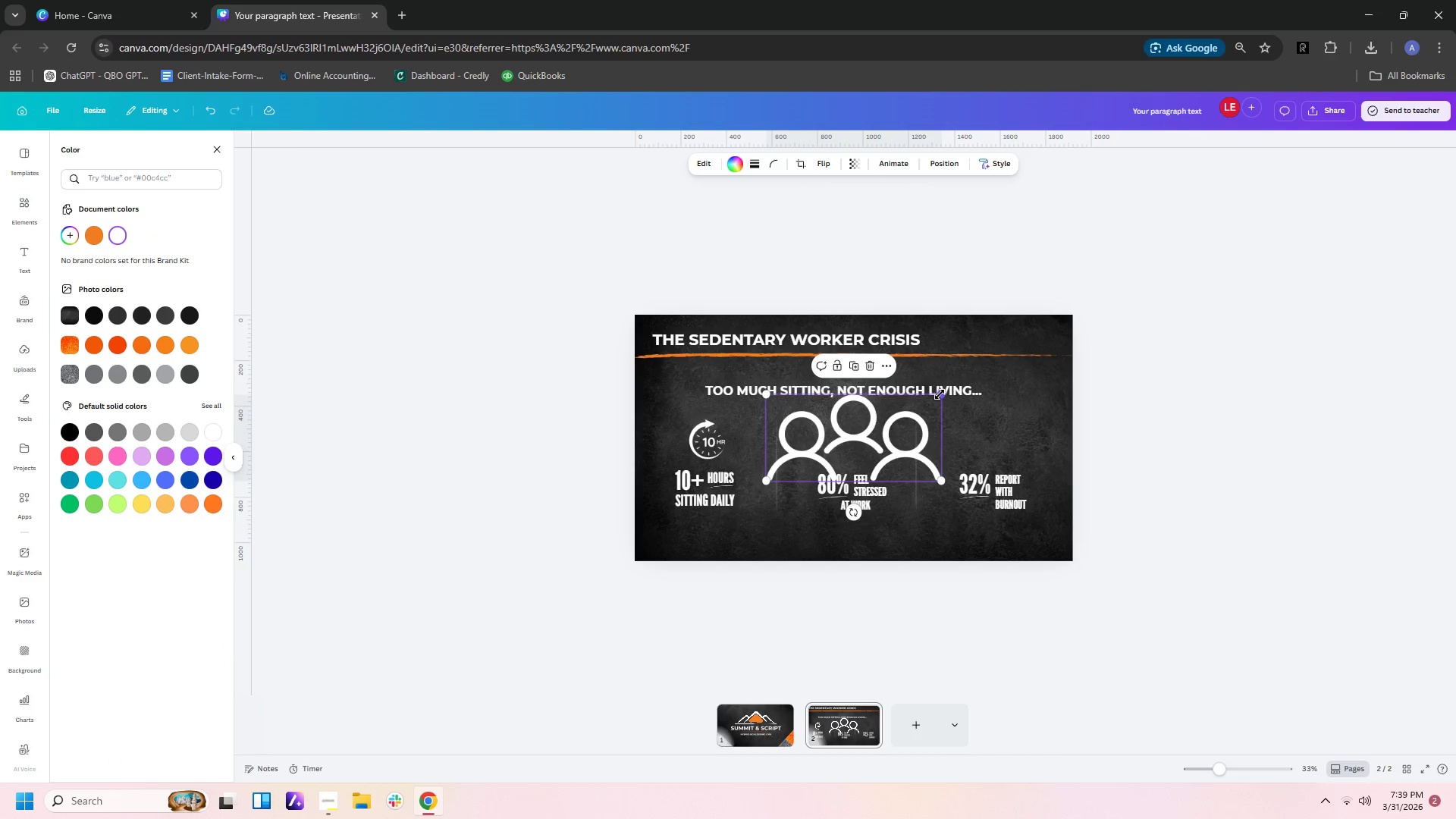 
left_click_drag(start_coordinate=[941, 394], to_coordinate=[820, 451])
 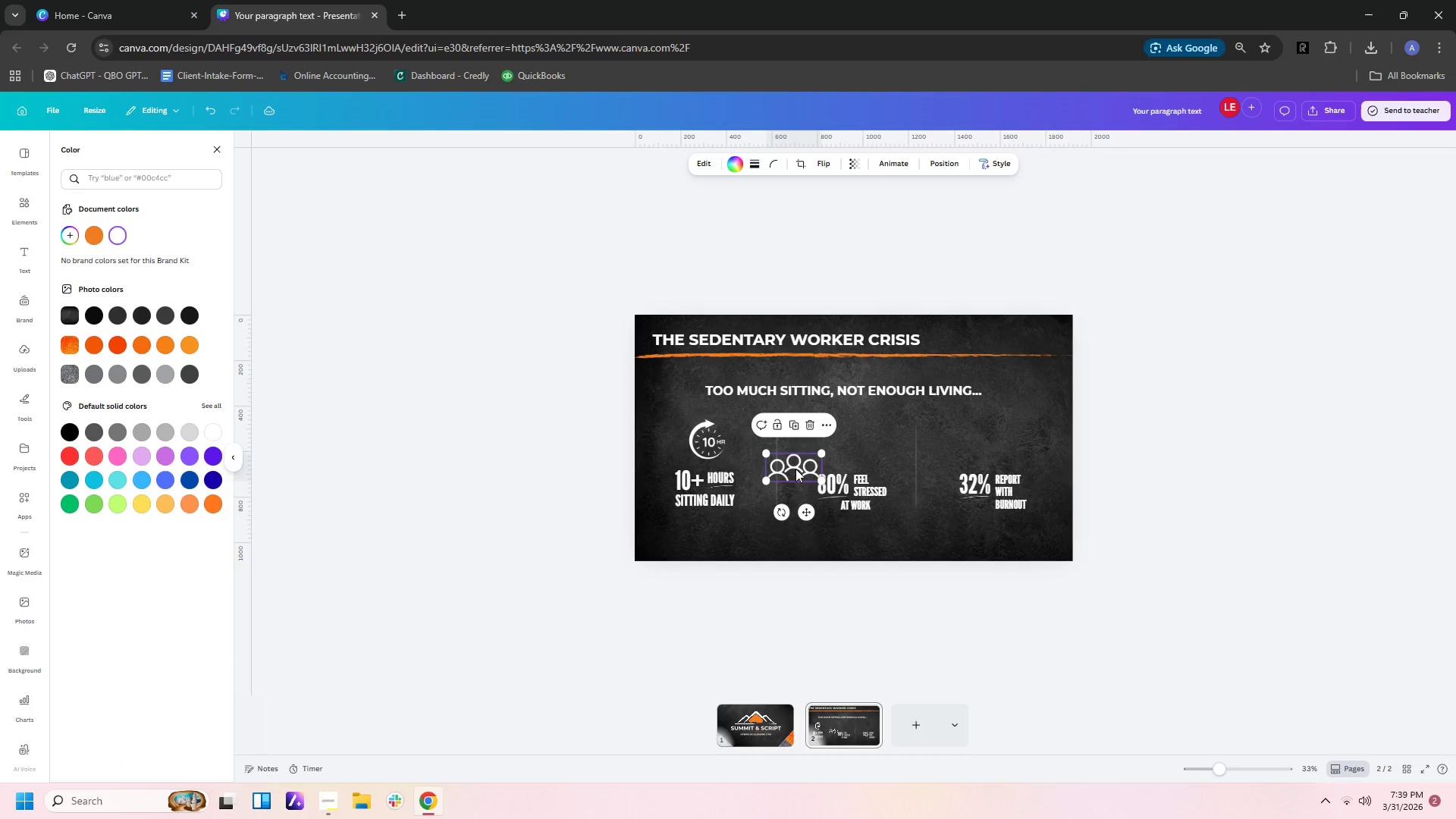 
left_click_drag(start_coordinate=[795, 469], to_coordinate=[853, 445])
 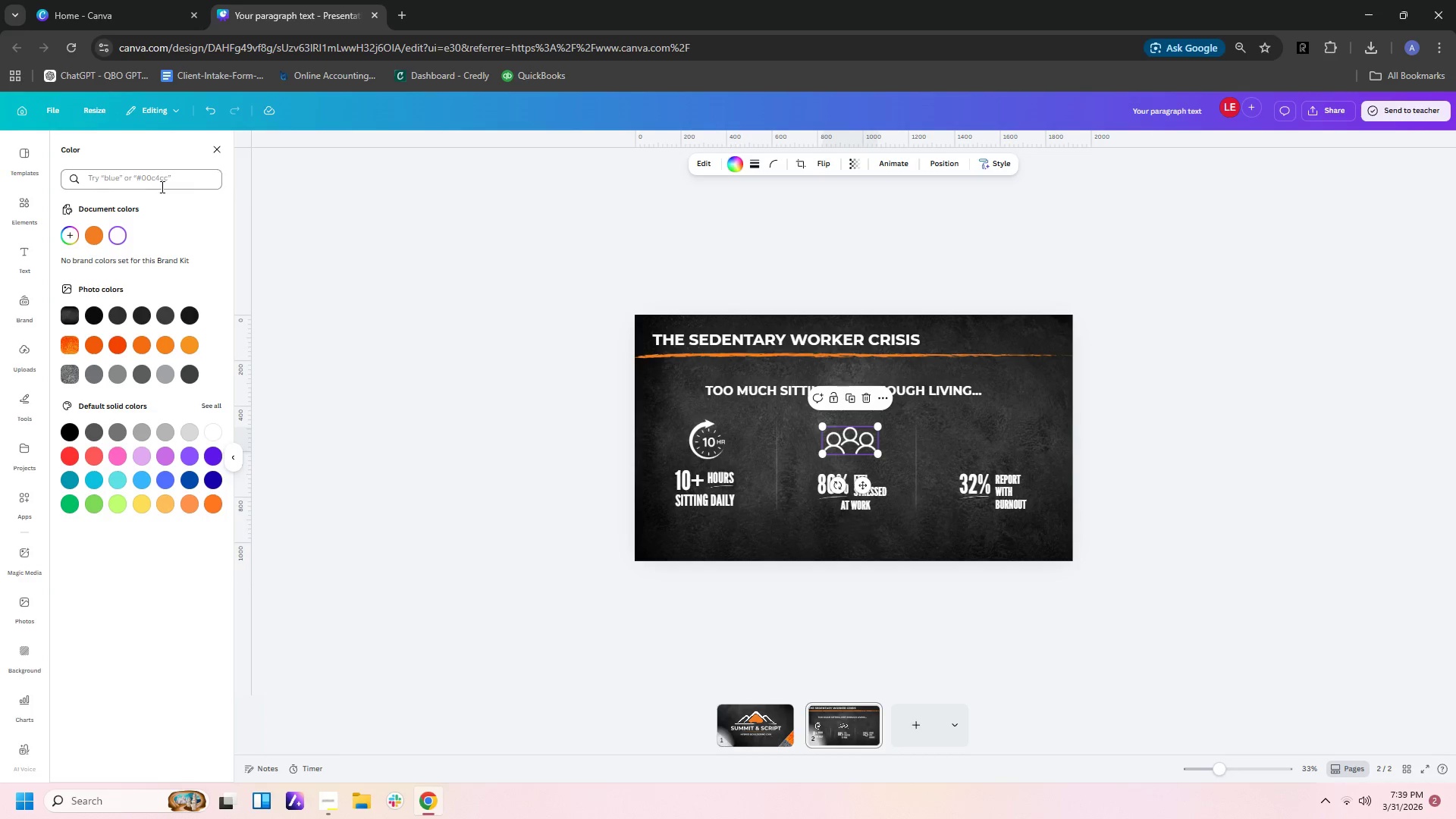 
wait(5.16)
 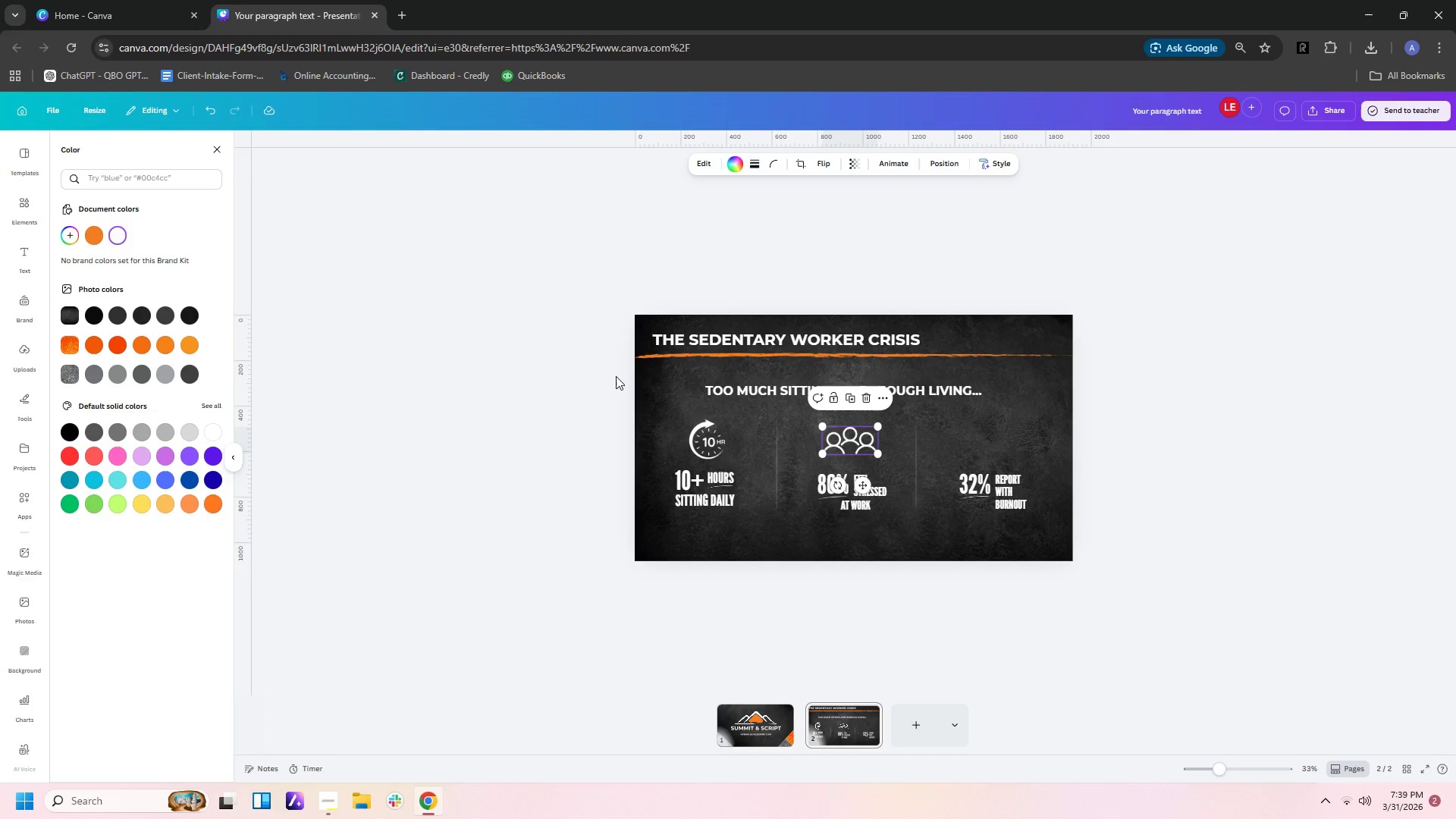 
left_click([14, 198])
 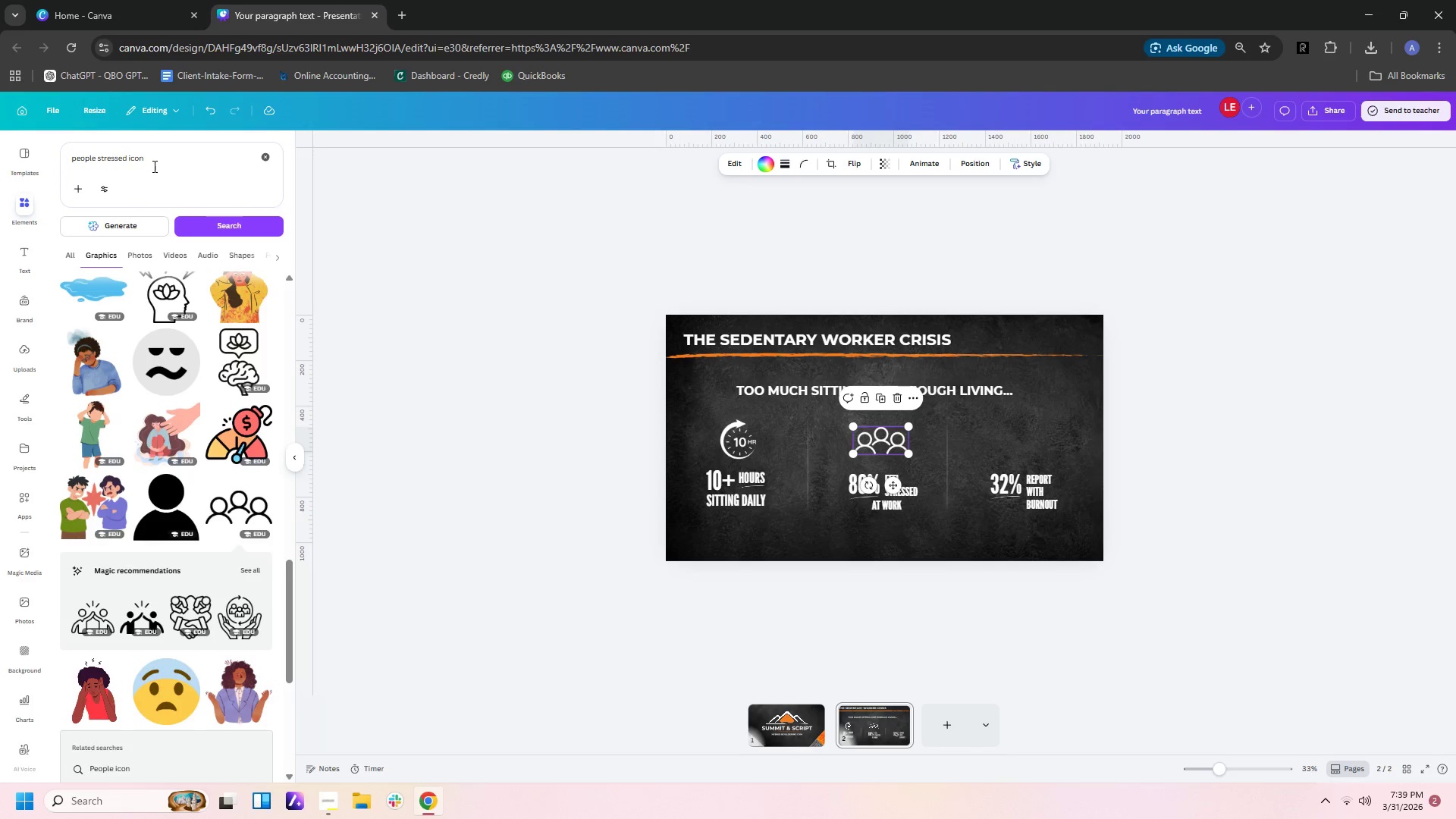 
left_click_drag(start_coordinate=[160, 162], to_coordinate=[0, 150])
 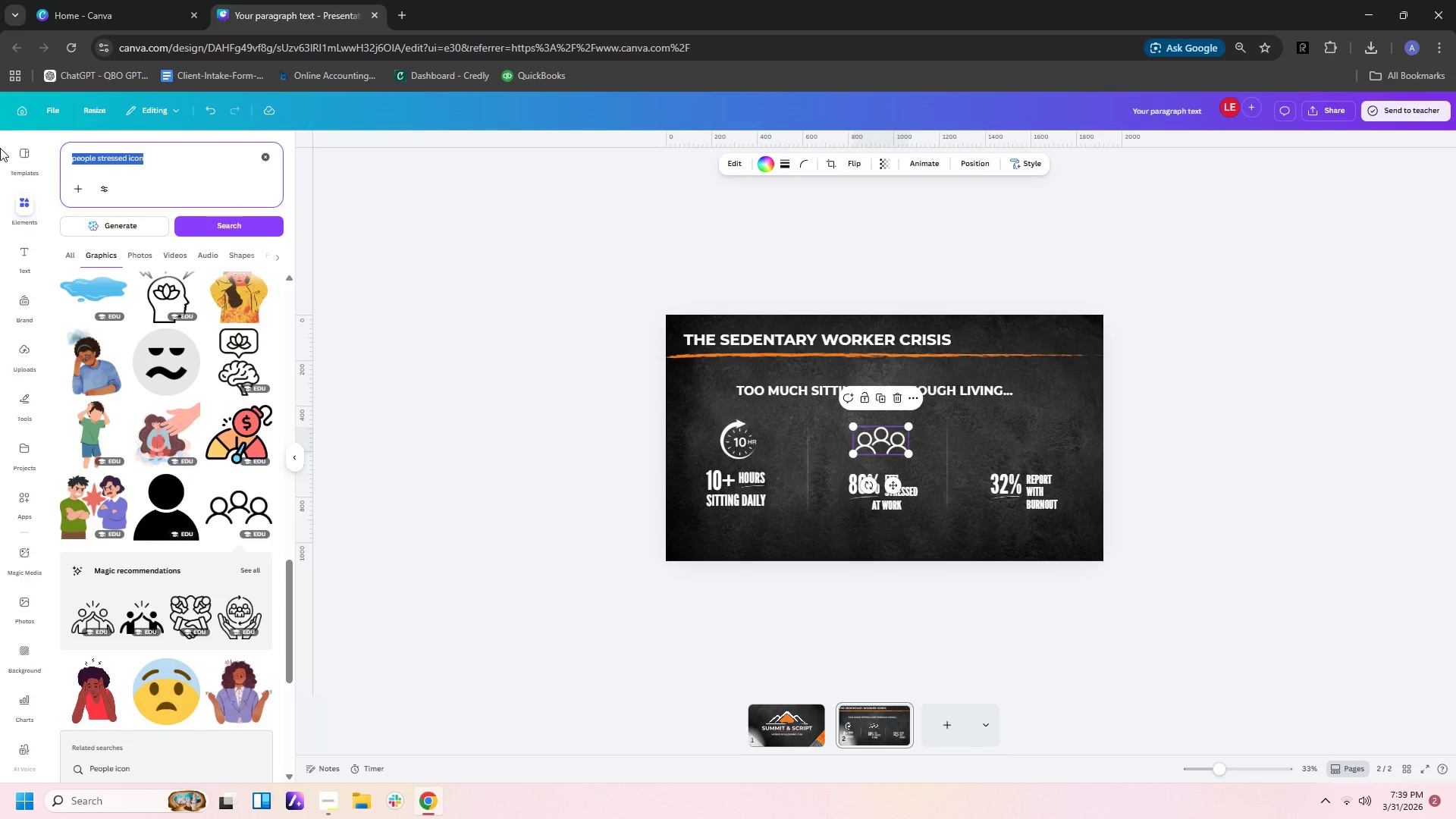 
type(BURNOUT ICON)
 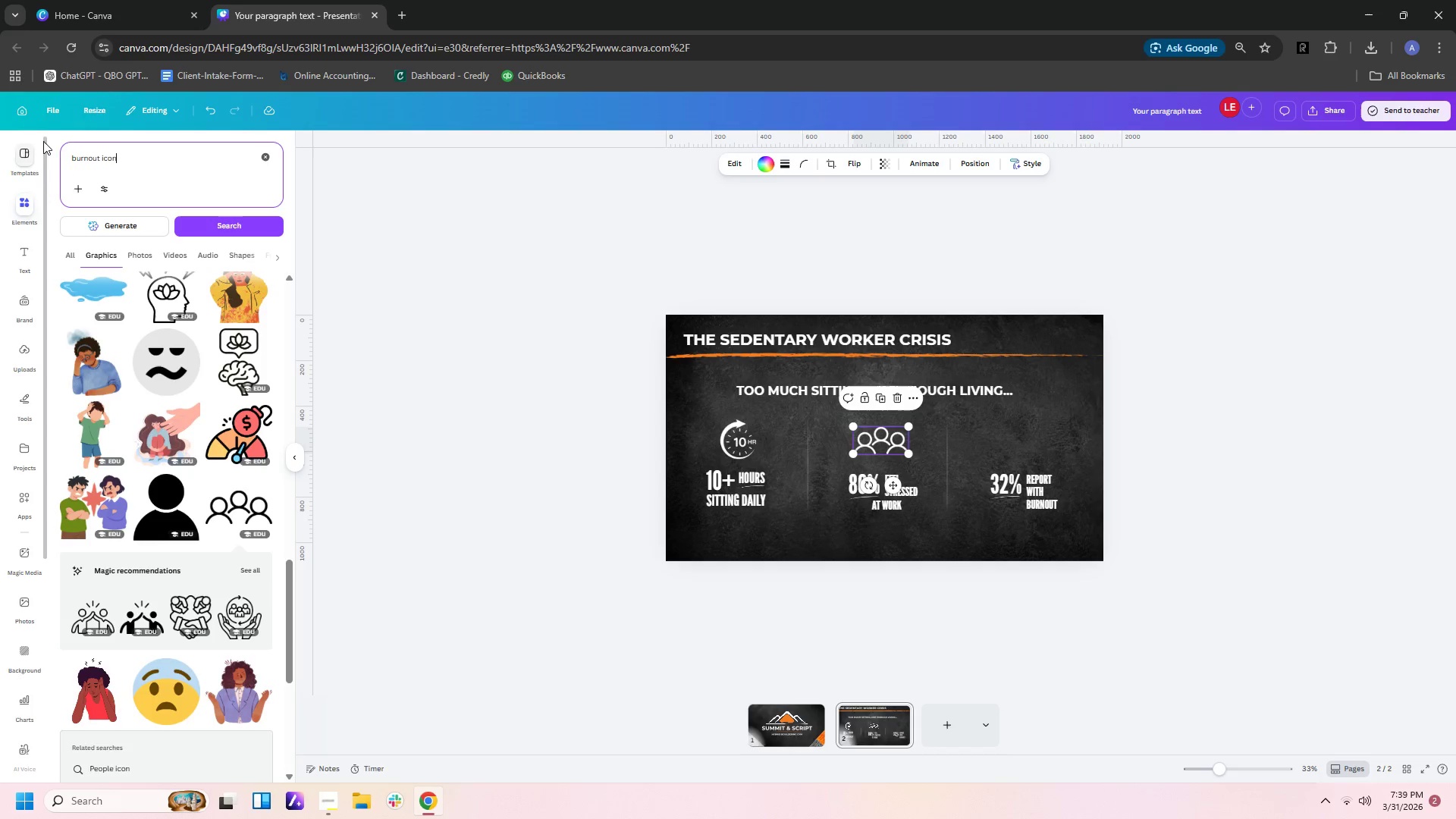 
left_click([237, 225])
 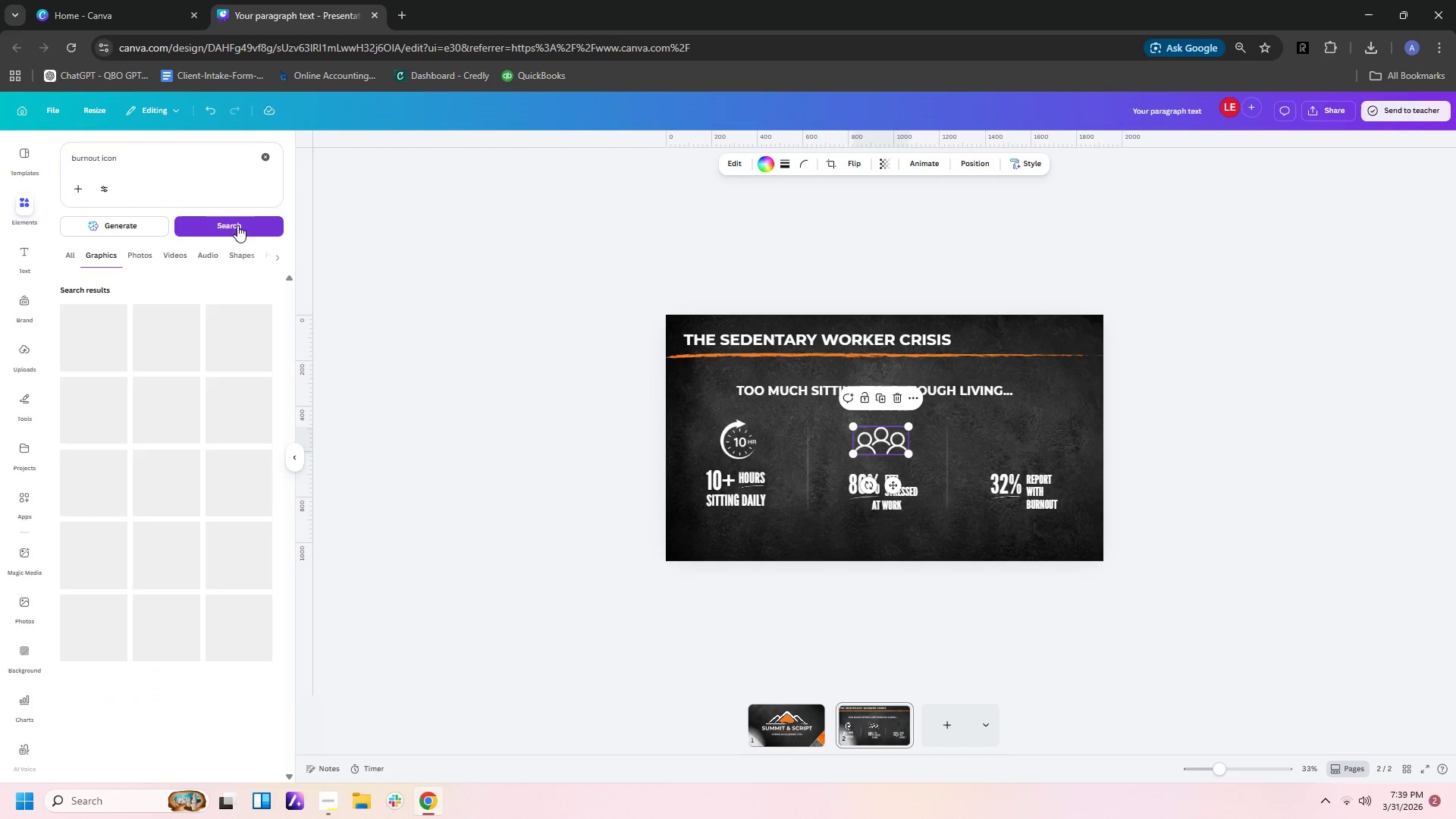 
mouse_move([236, 242])
 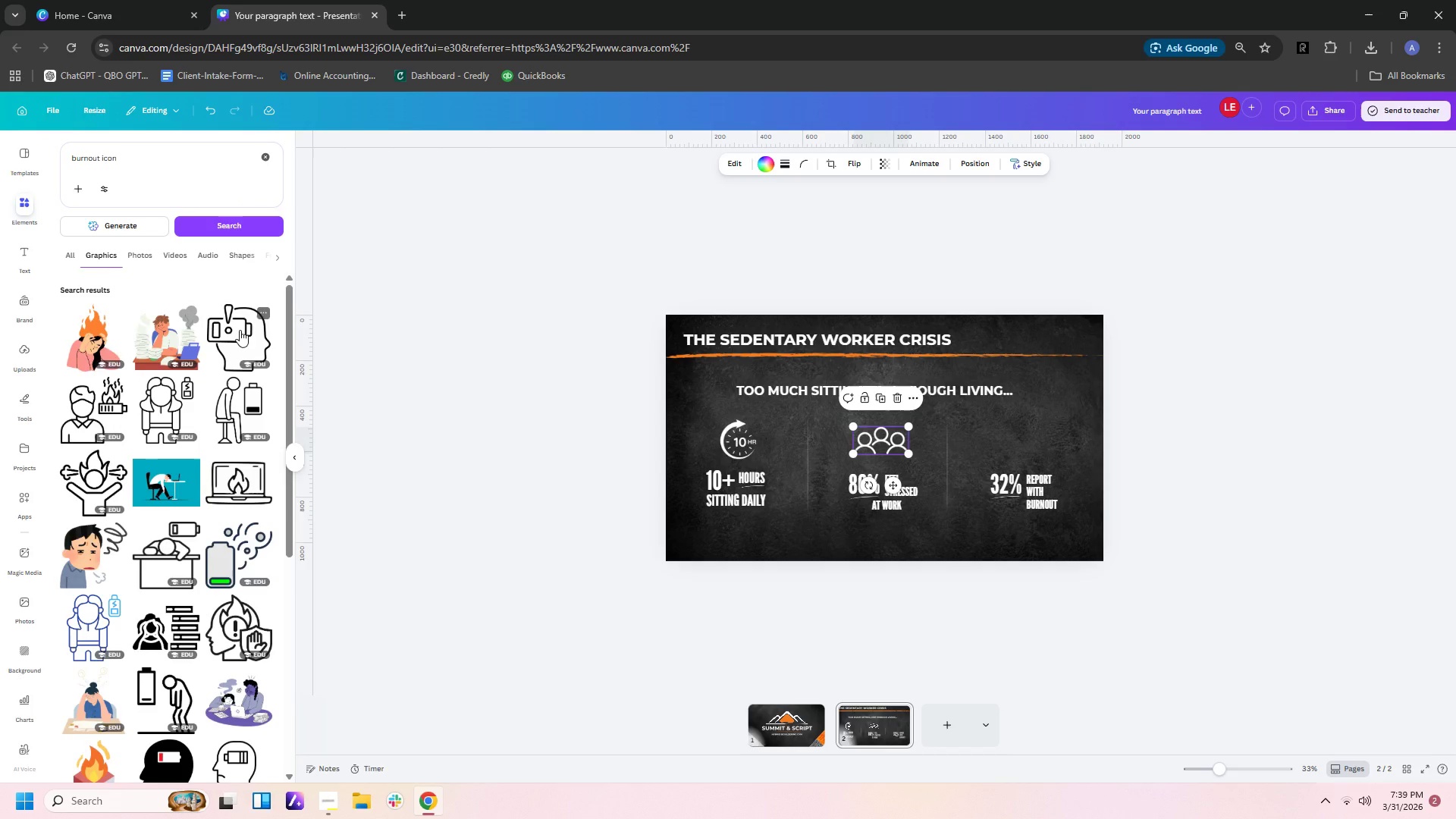 
scroll: coordinate [234, 333], scroll_direction: down, amount: 5.0
 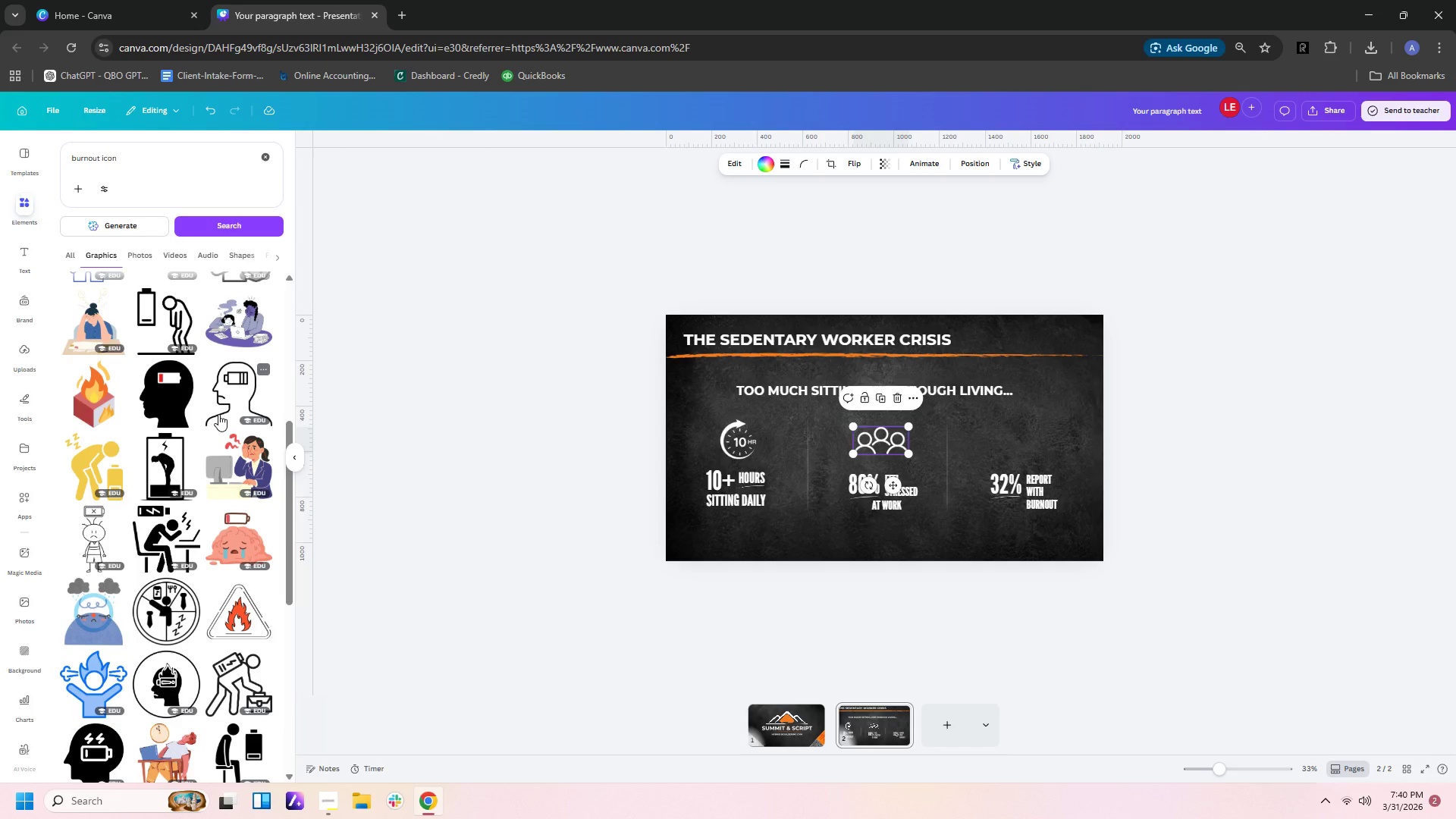 
wait(5.94)
 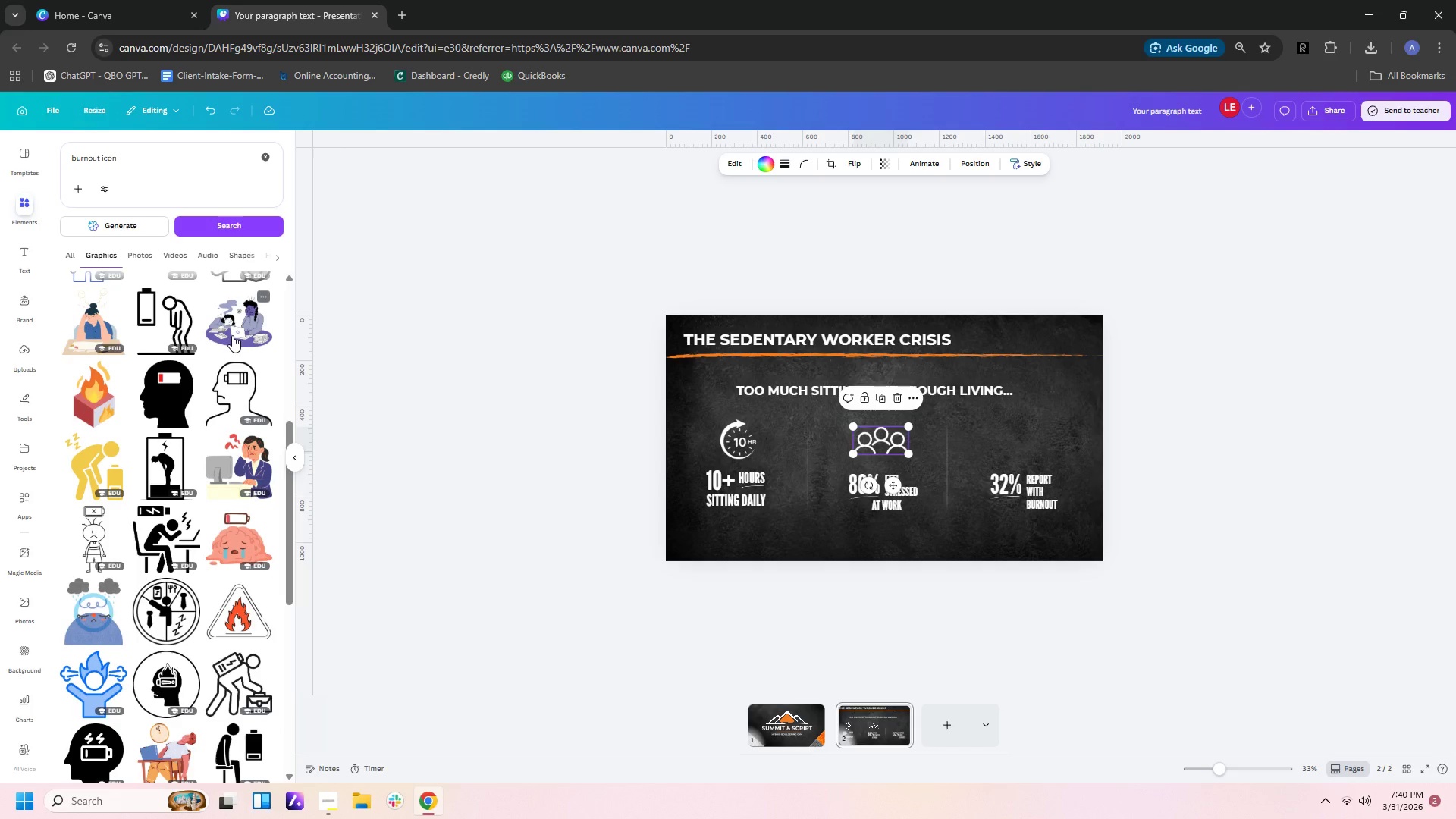 
scroll: coordinate [218, 414], scroll_direction: down, amount: 2.0
 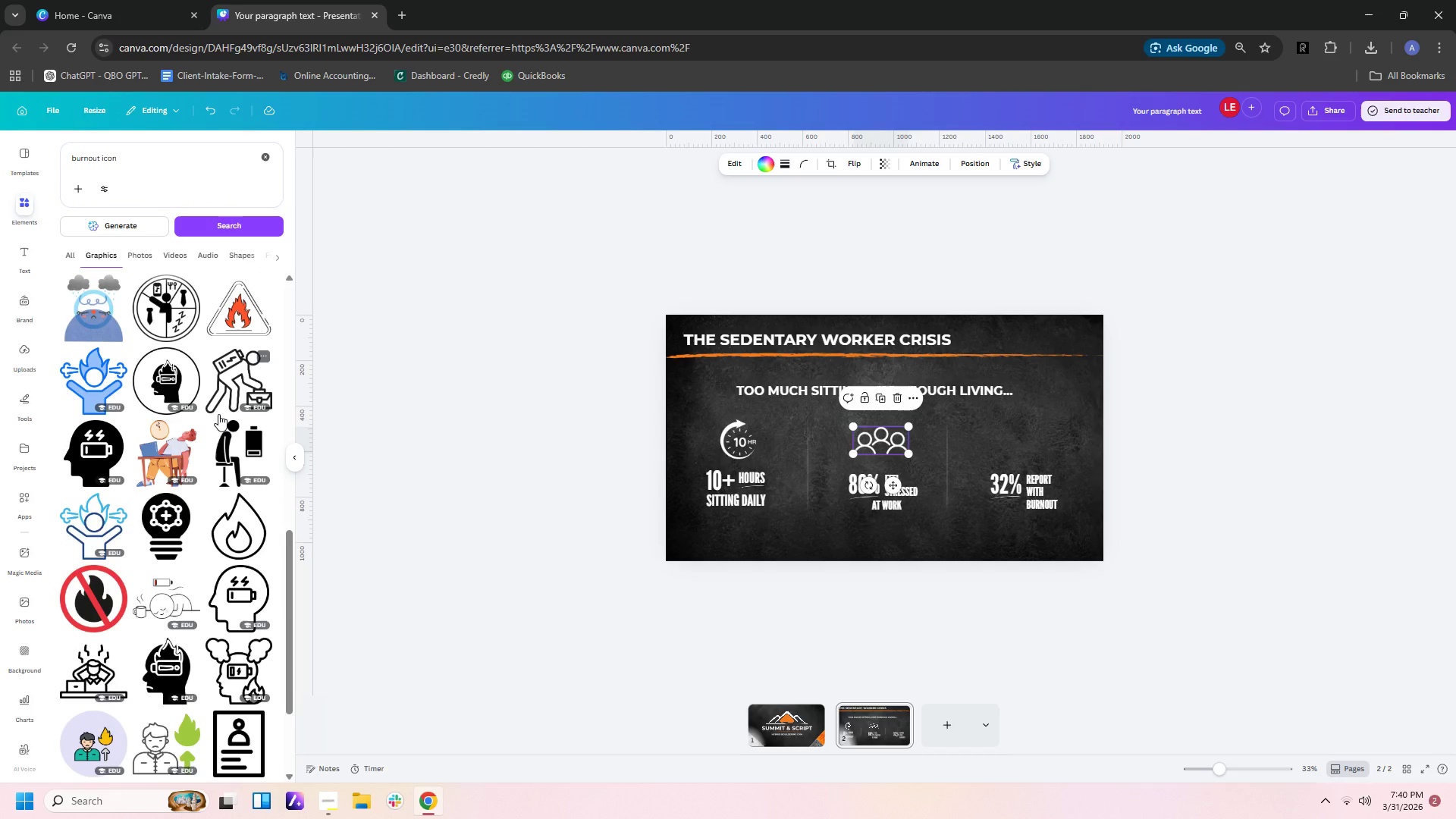 
mouse_move([87, 450])
 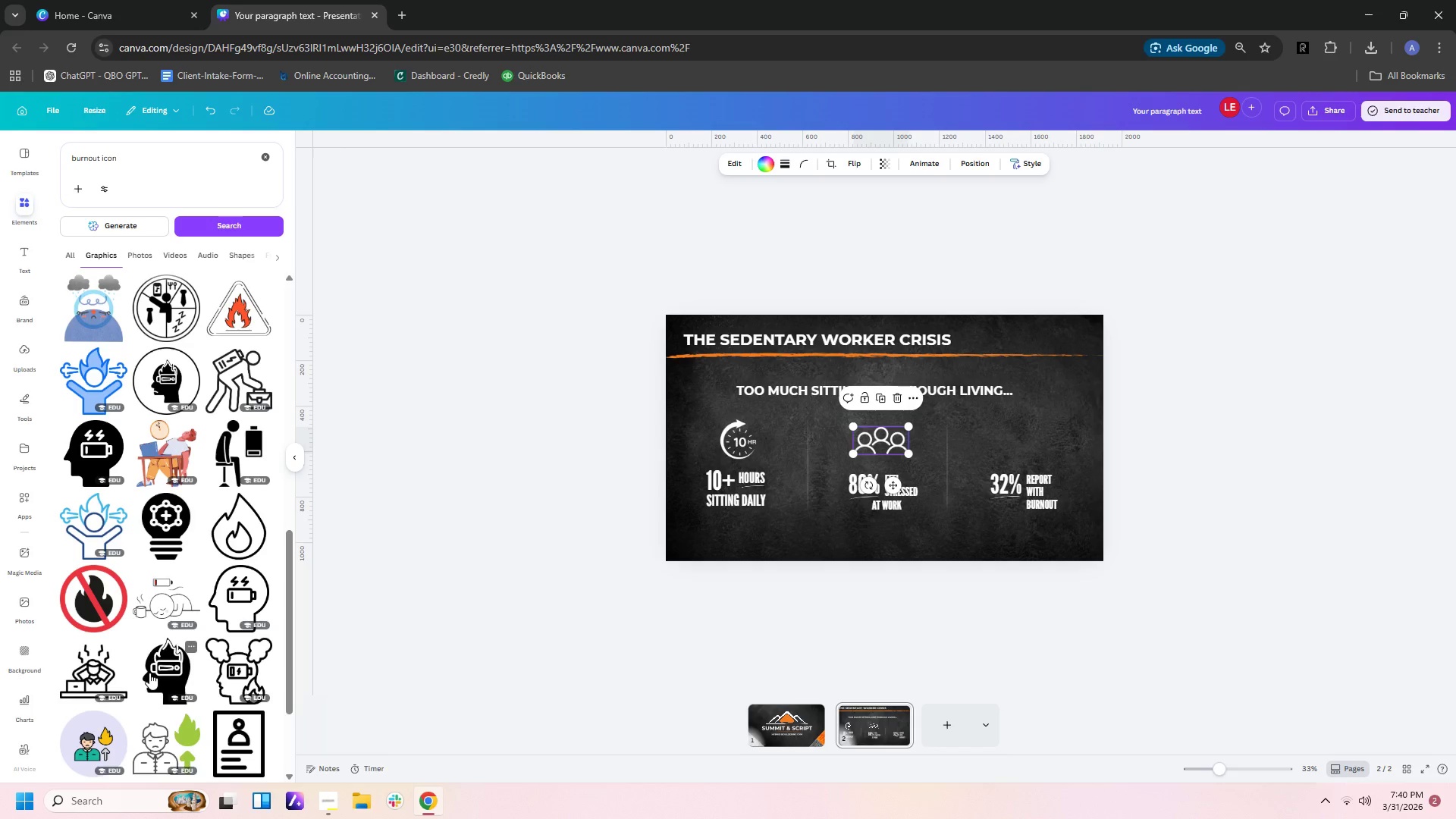 
left_click([152, 673])
 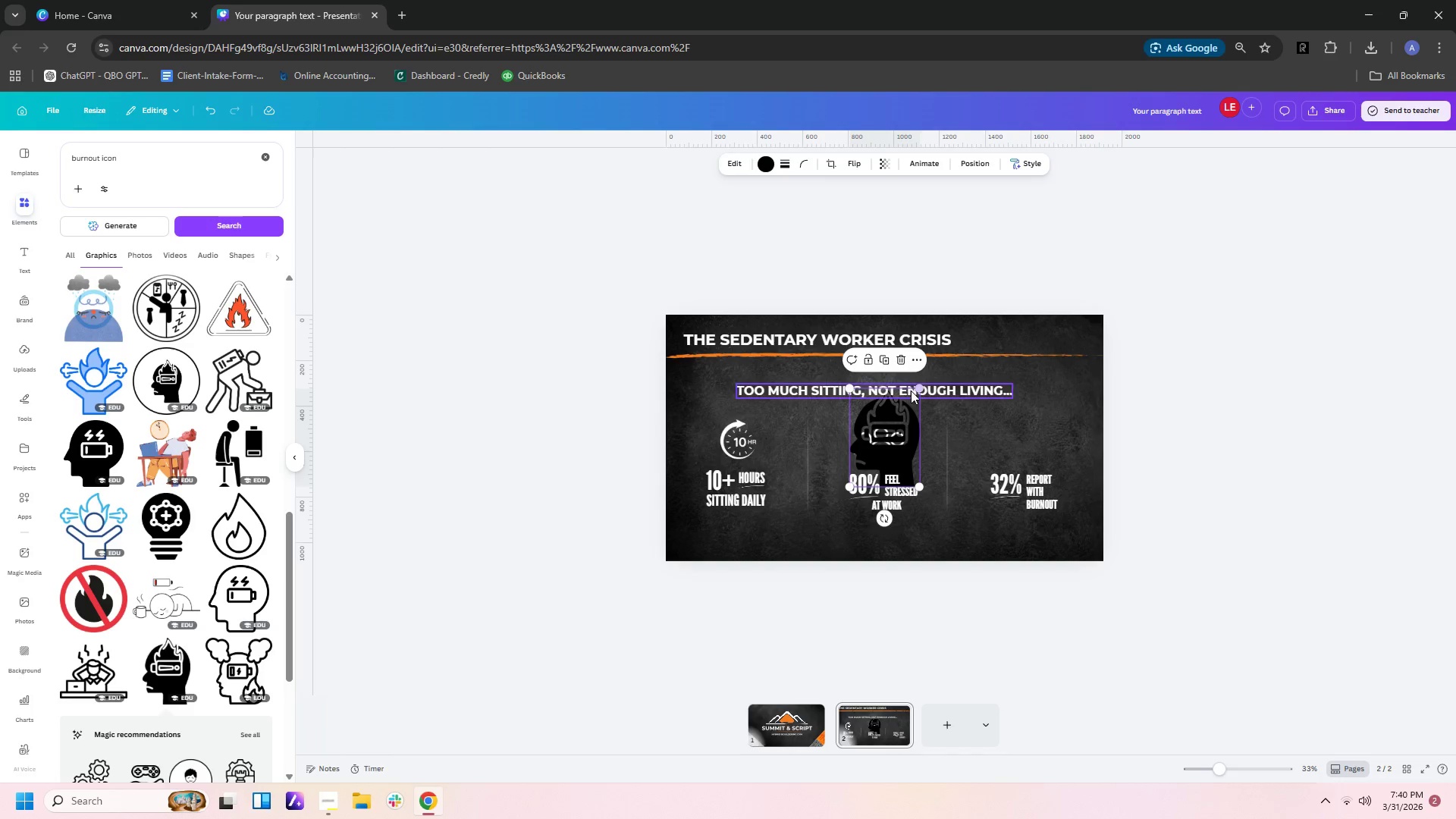 
left_click_drag(start_coordinate=[919, 389], to_coordinate=[886, 448])
 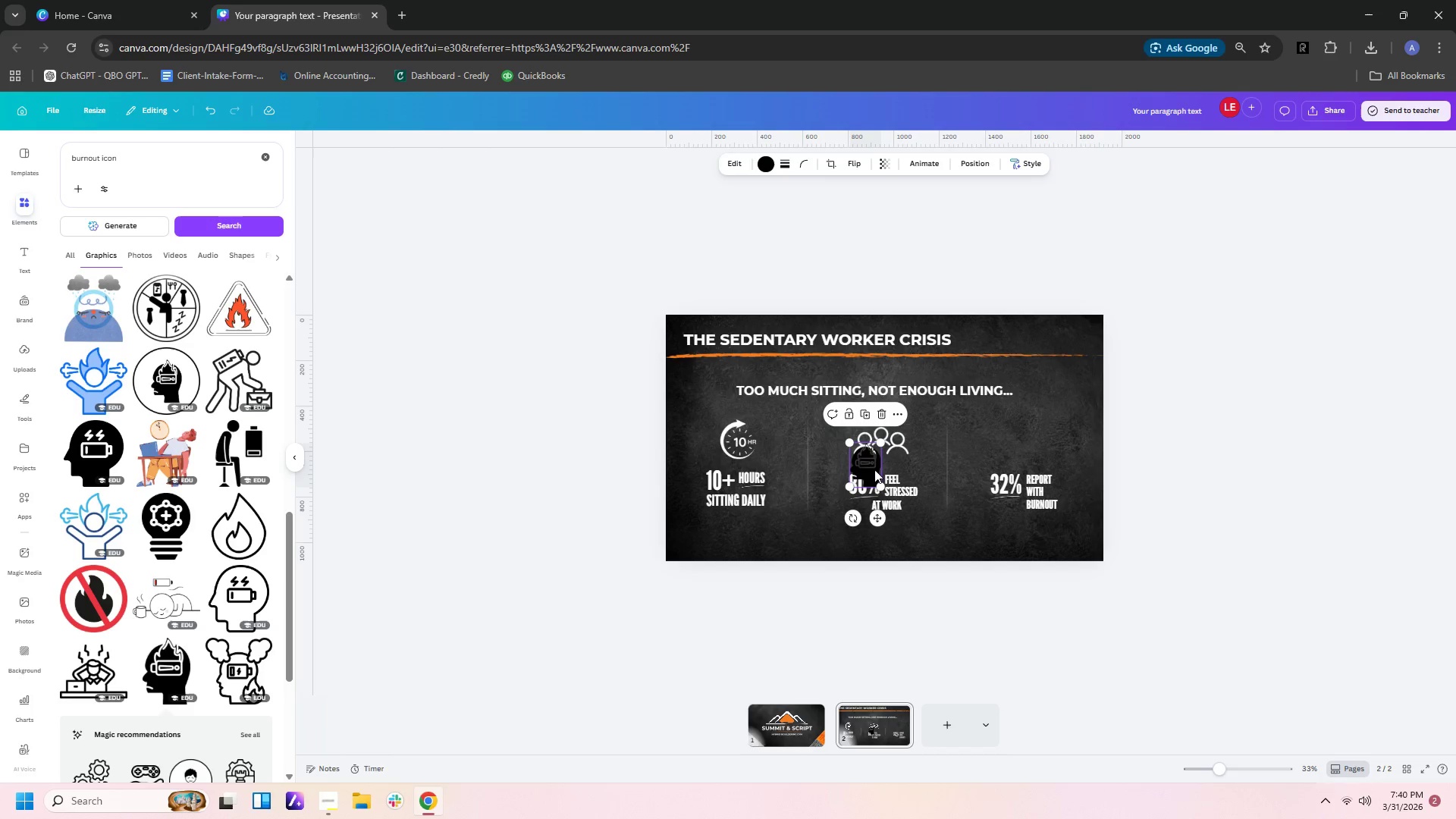 
left_click_drag(start_coordinate=[874, 469], to_coordinate=[1026, 444])
 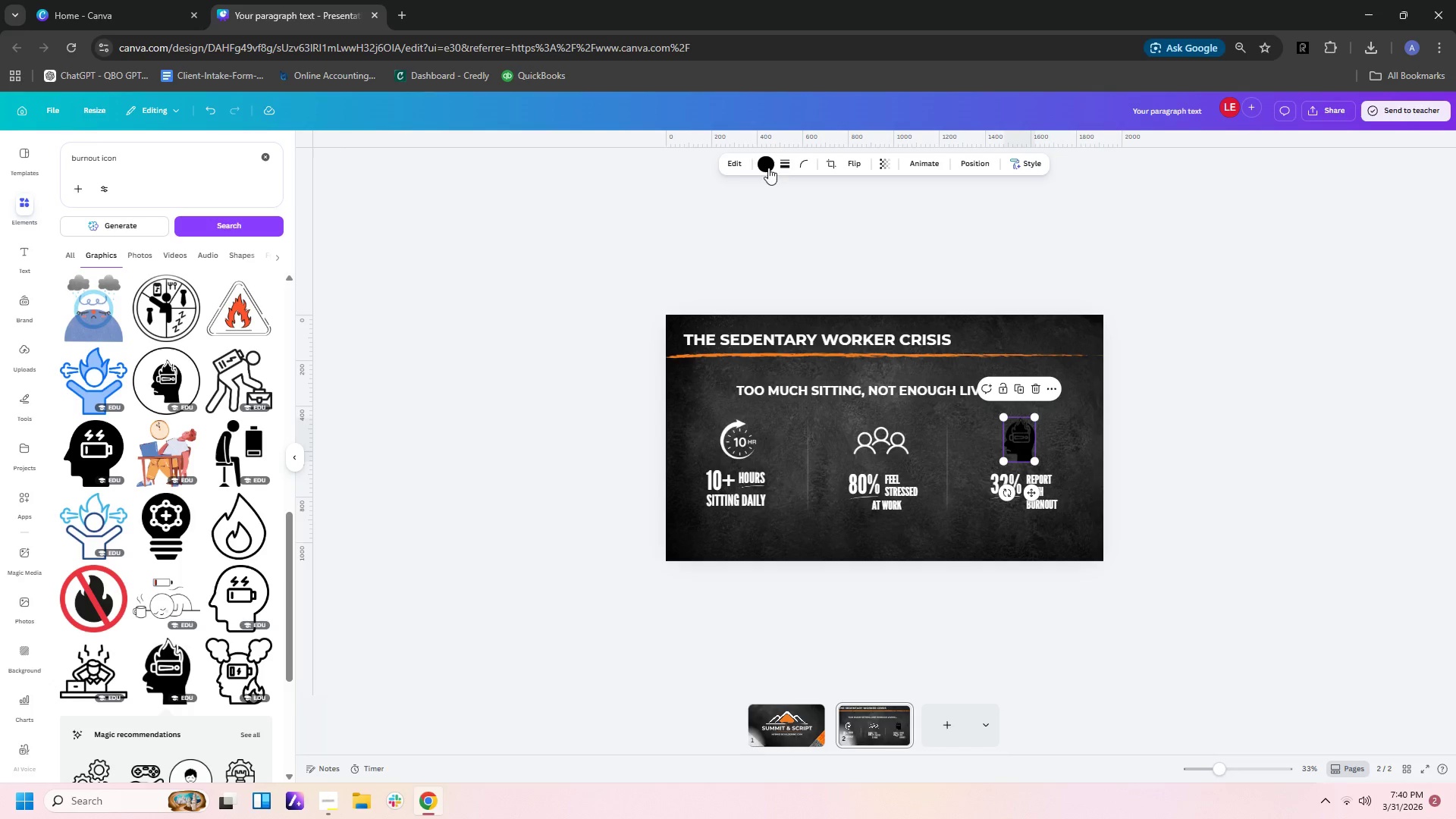 
left_click([768, 165])
 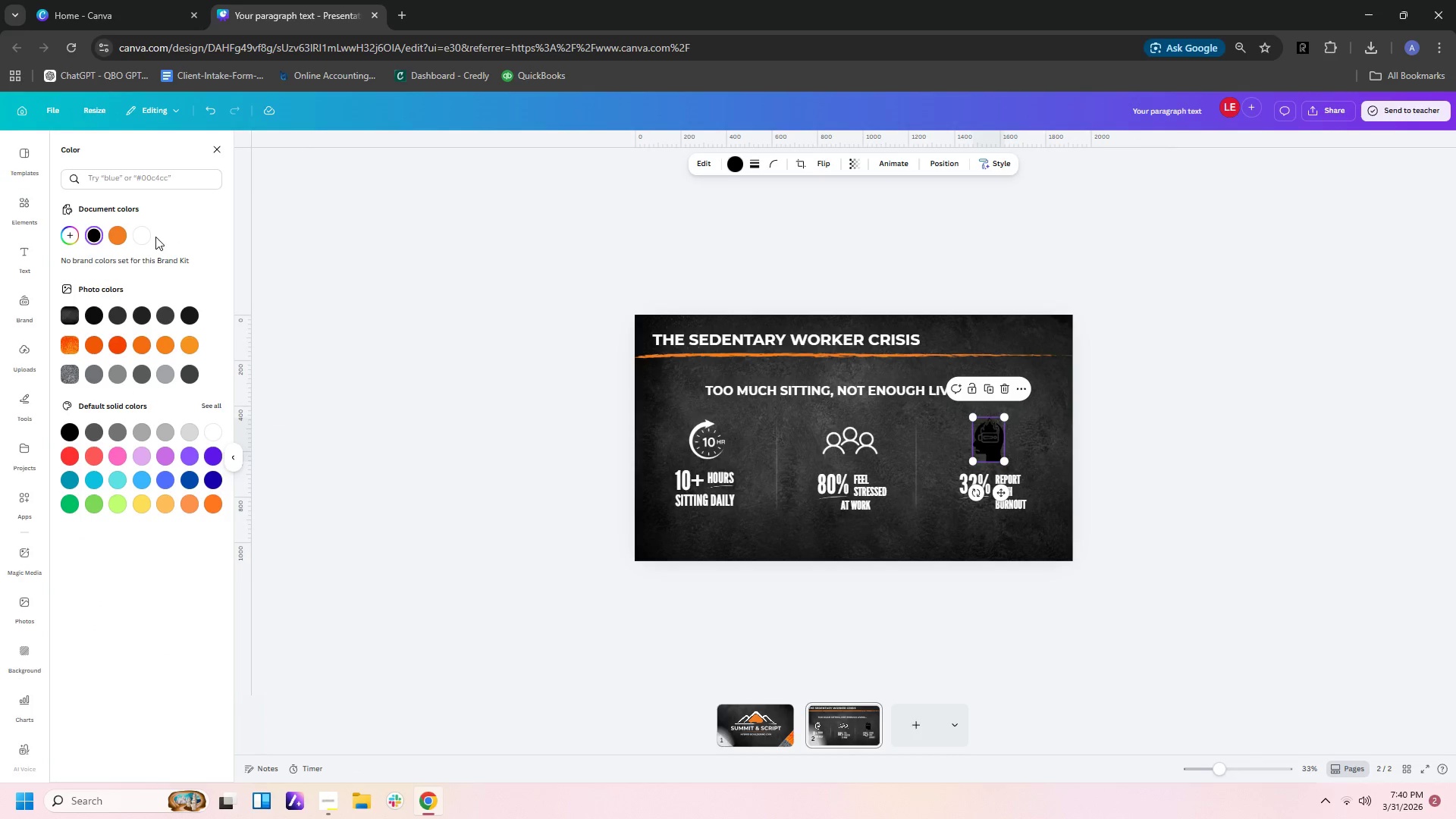 
left_click([134, 237])
 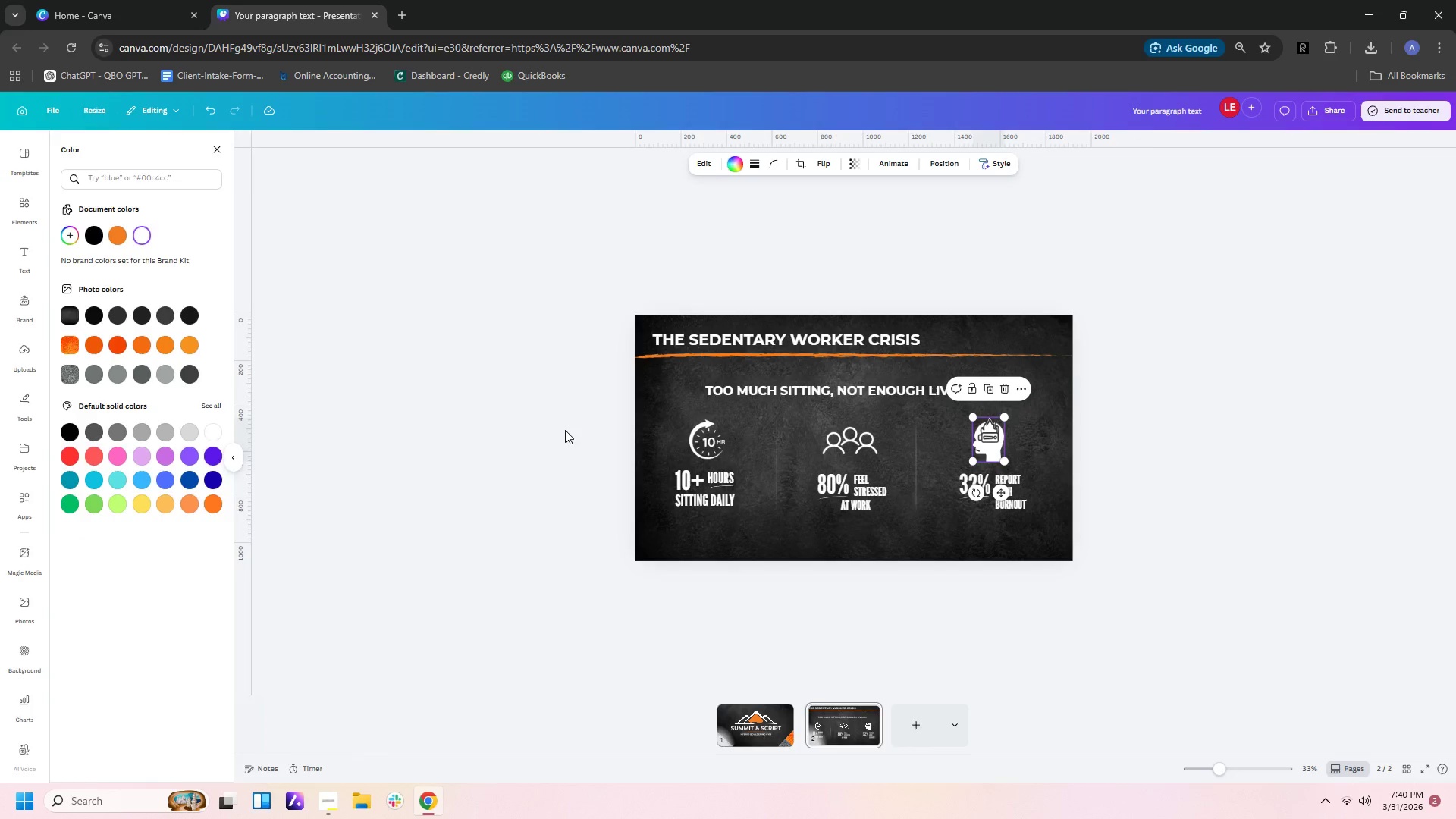 
double_click([1211, 496])
 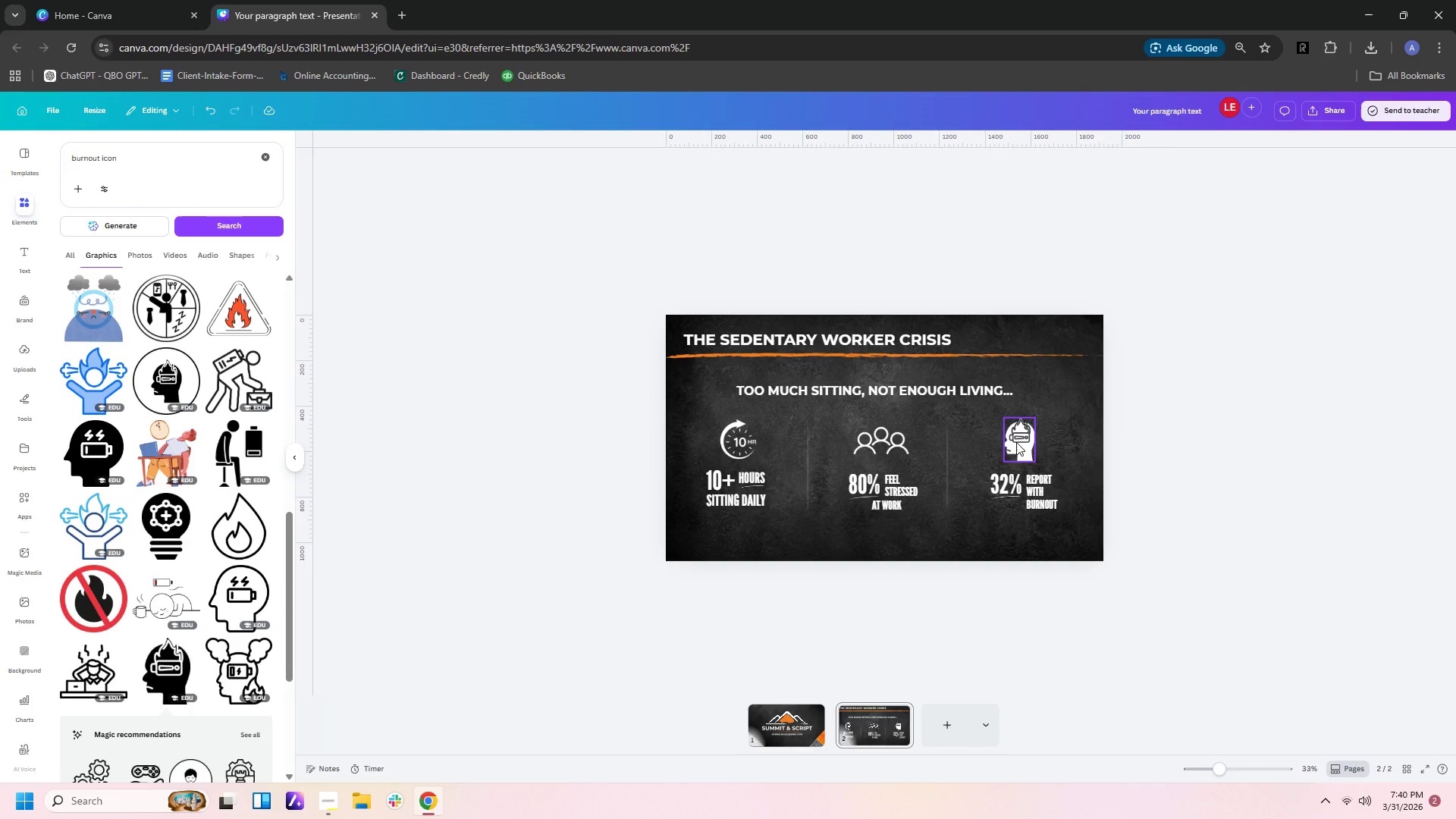 
left_click([1016, 442])
 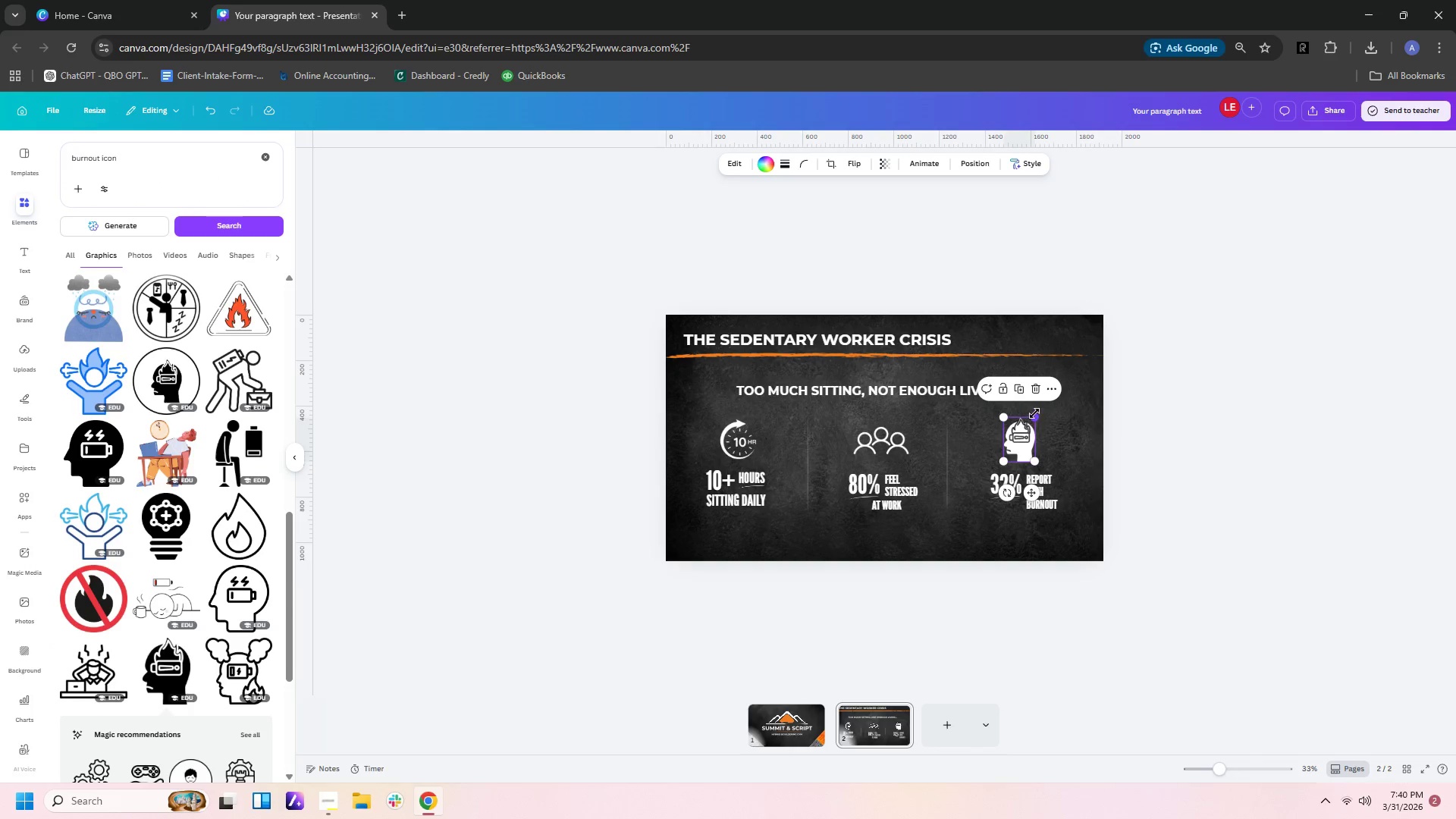 
left_click_drag(start_coordinate=[1034, 413], to_coordinate=[1028, 419])
 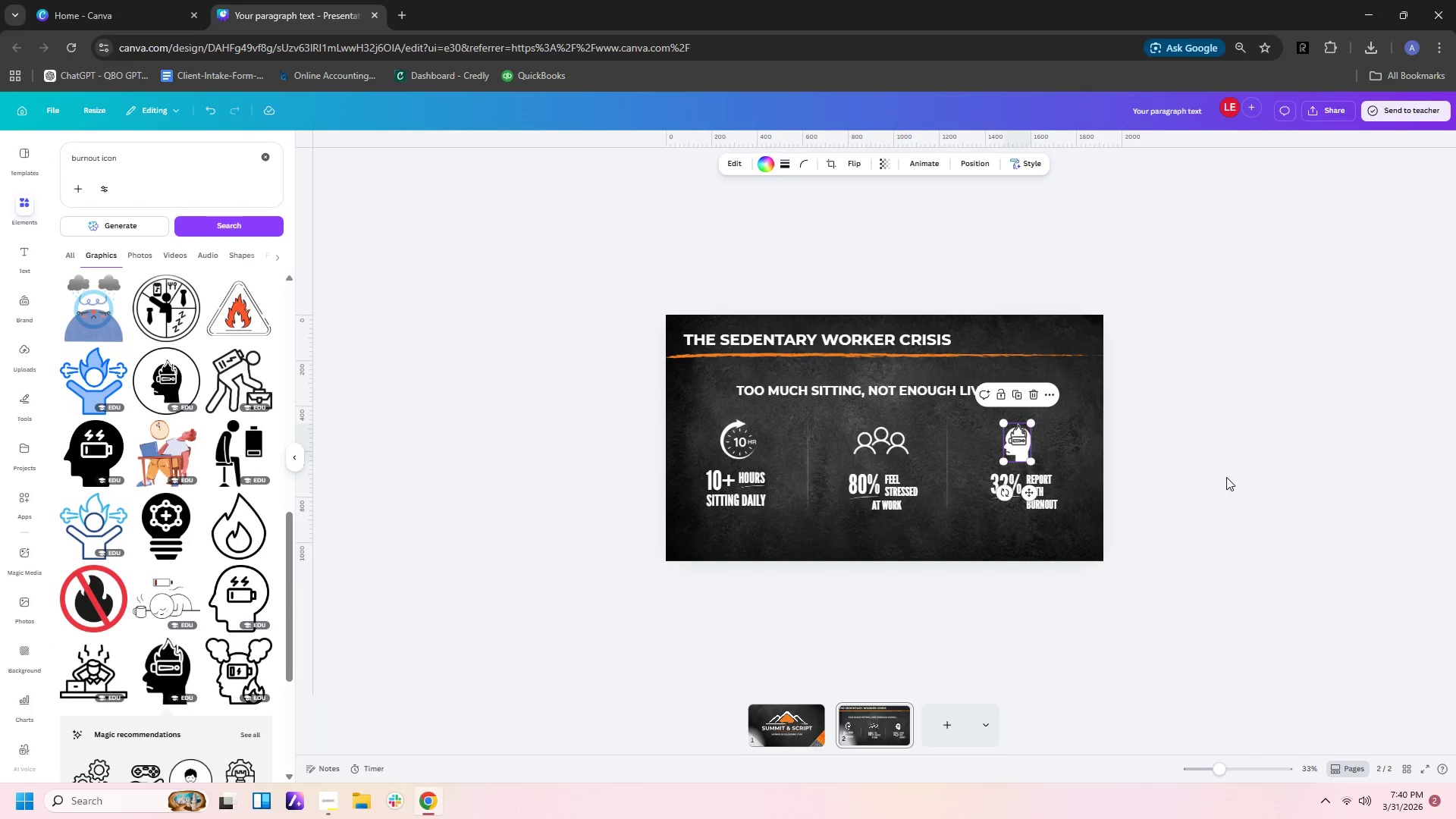 
left_click([1226, 477])
 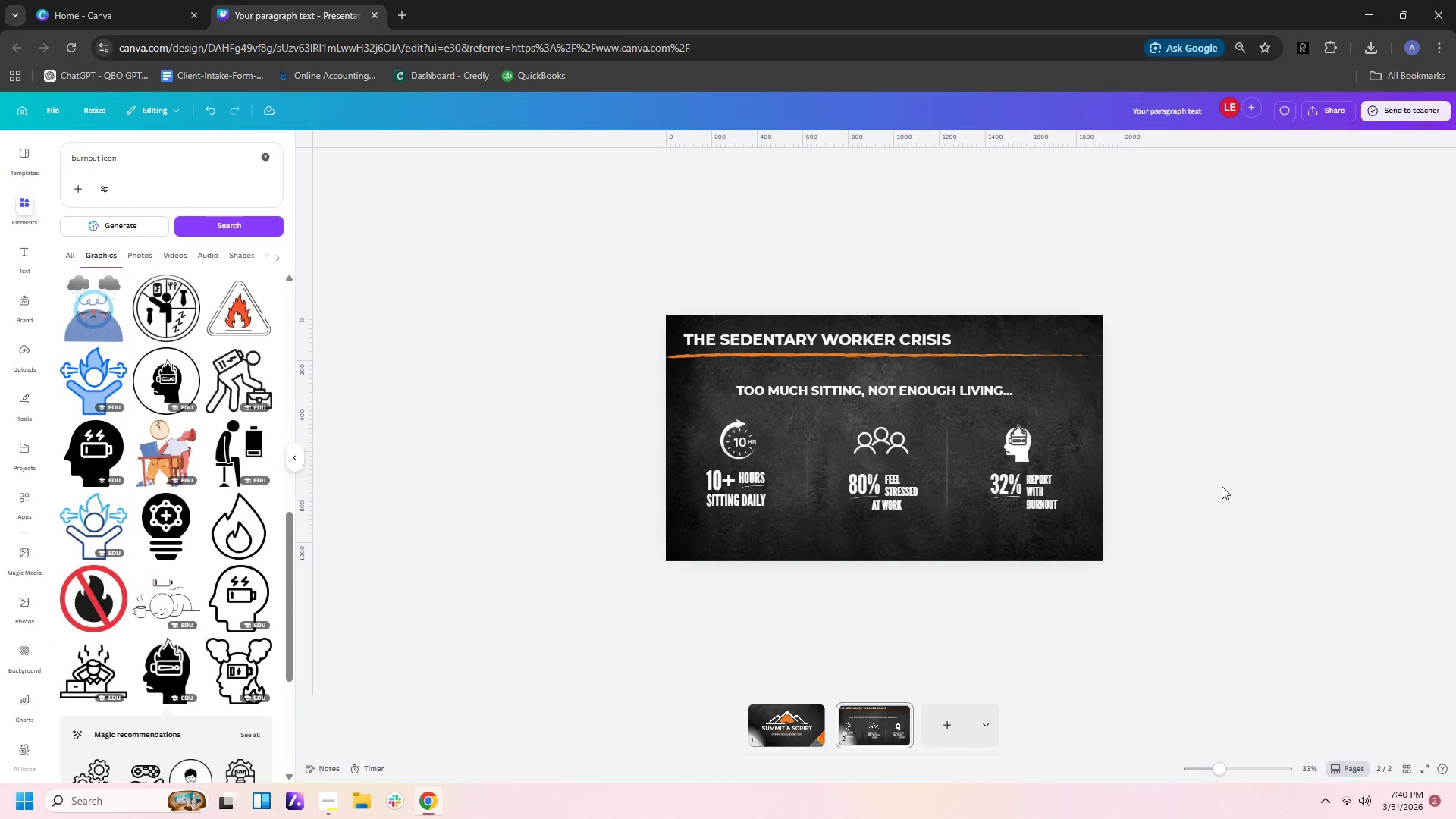 
wait(10.14)
 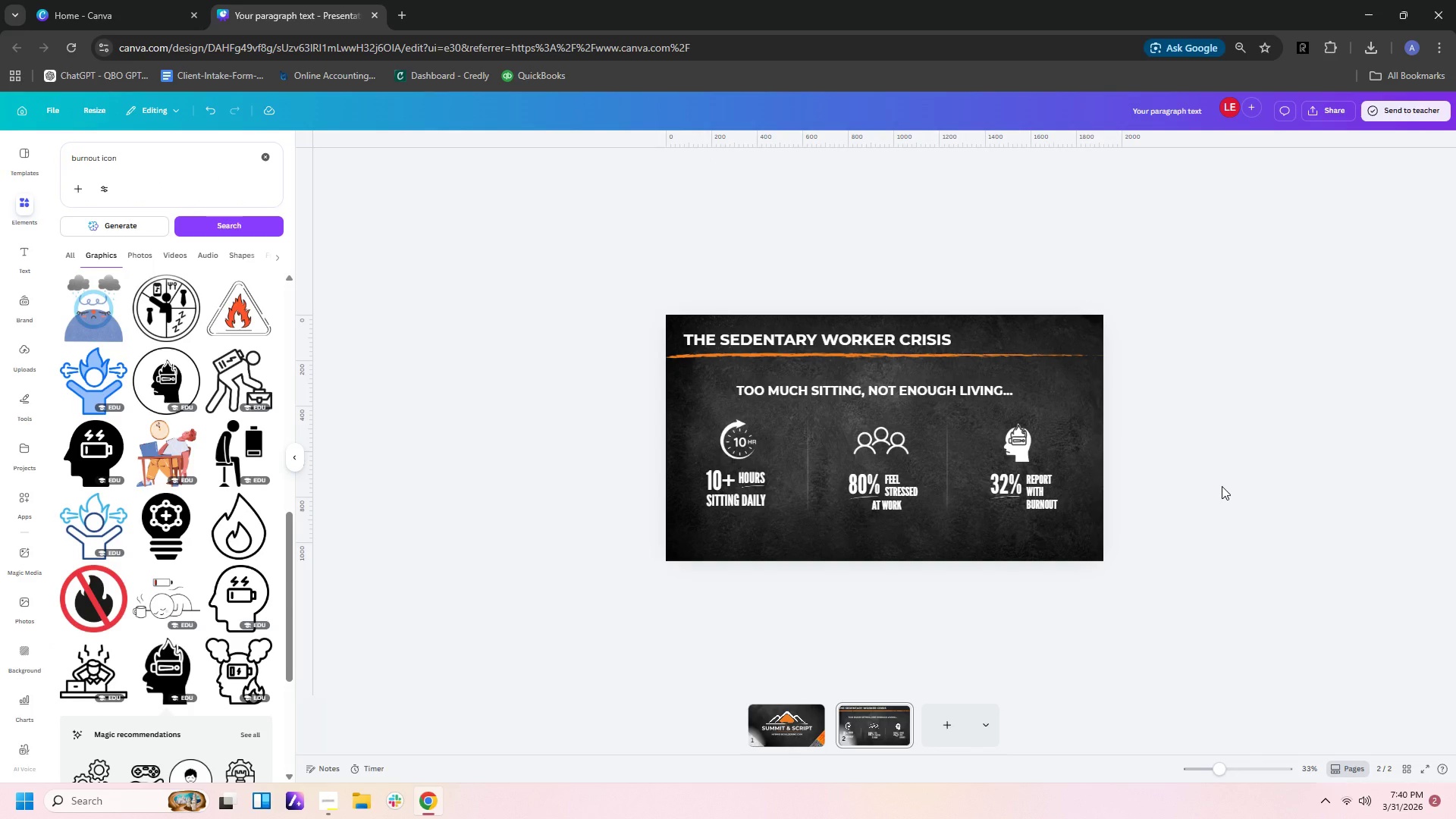 
scroll: coordinate [1081, 627], scroll_direction: down, amount: 2.0
 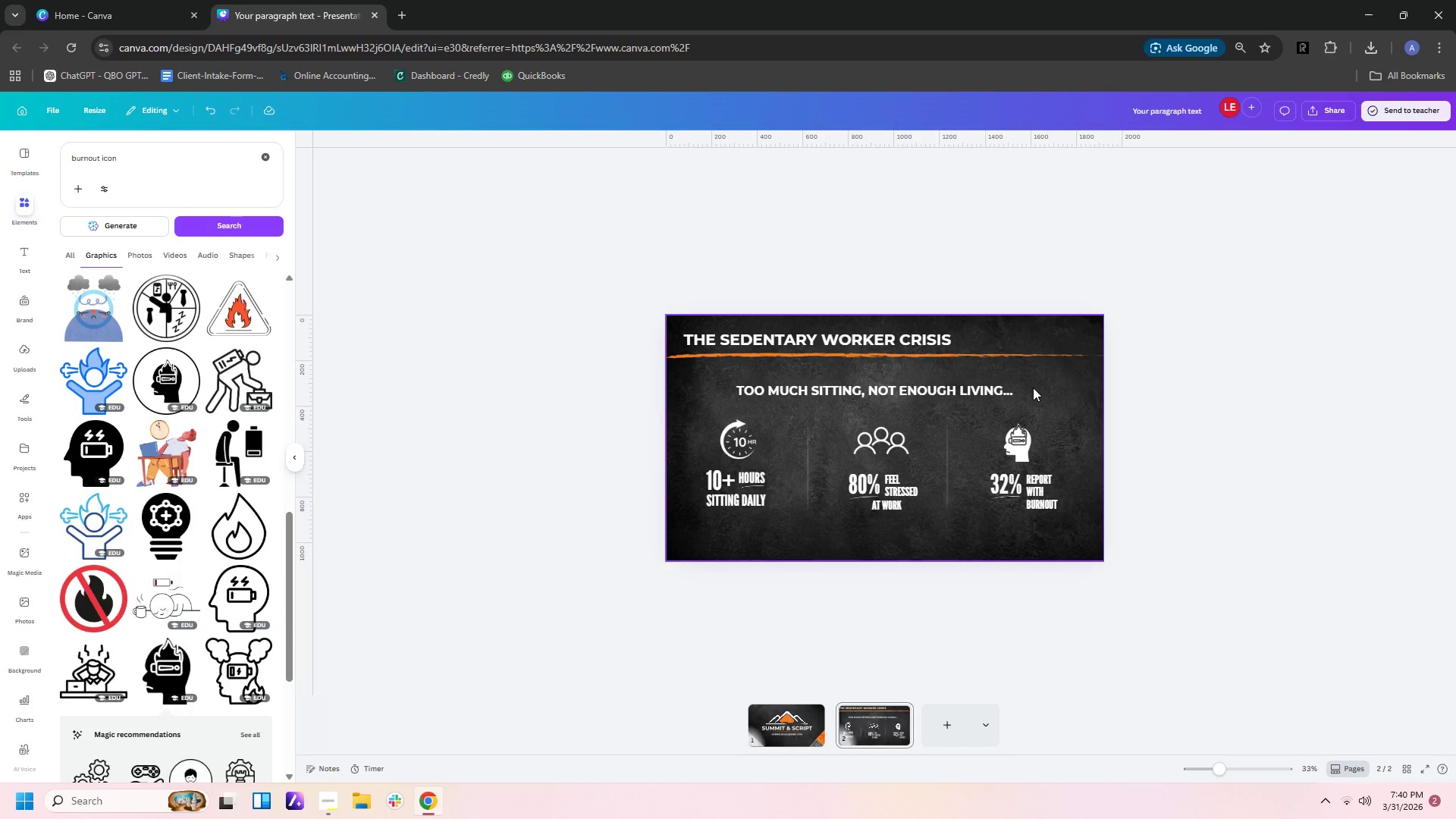 
wait(12.52)
 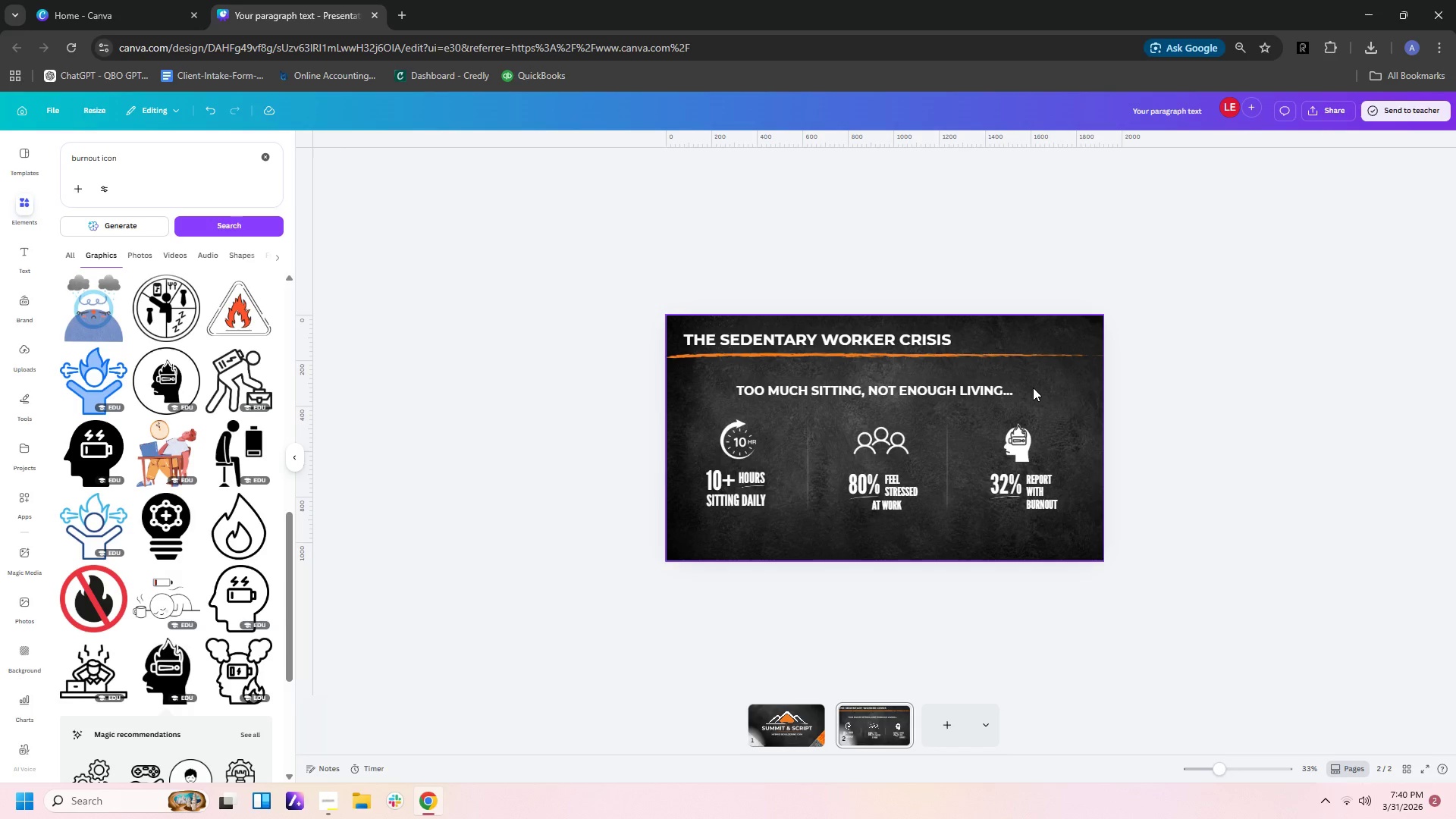 
left_click([943, 726])
 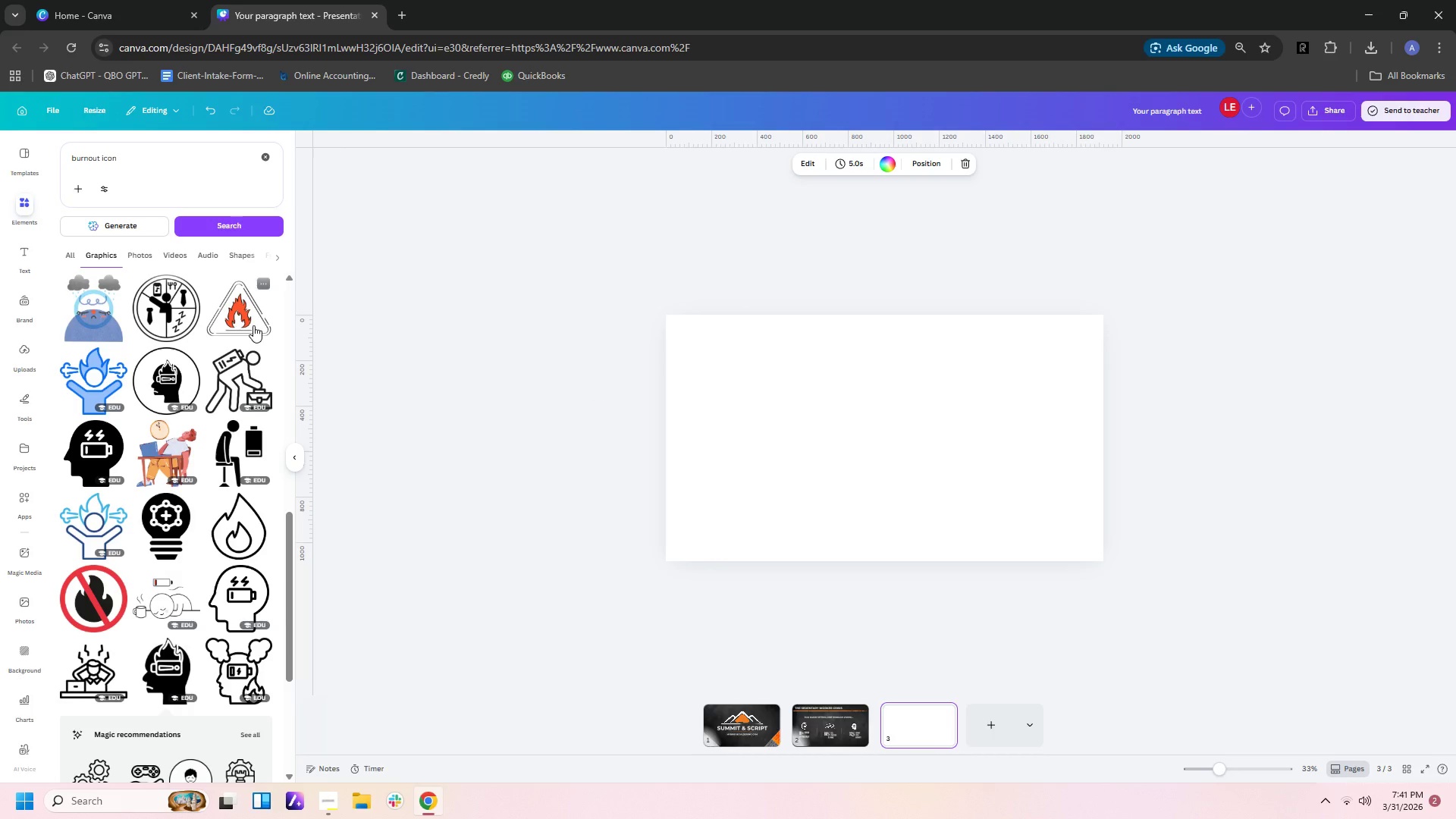 
wait(19.19)
 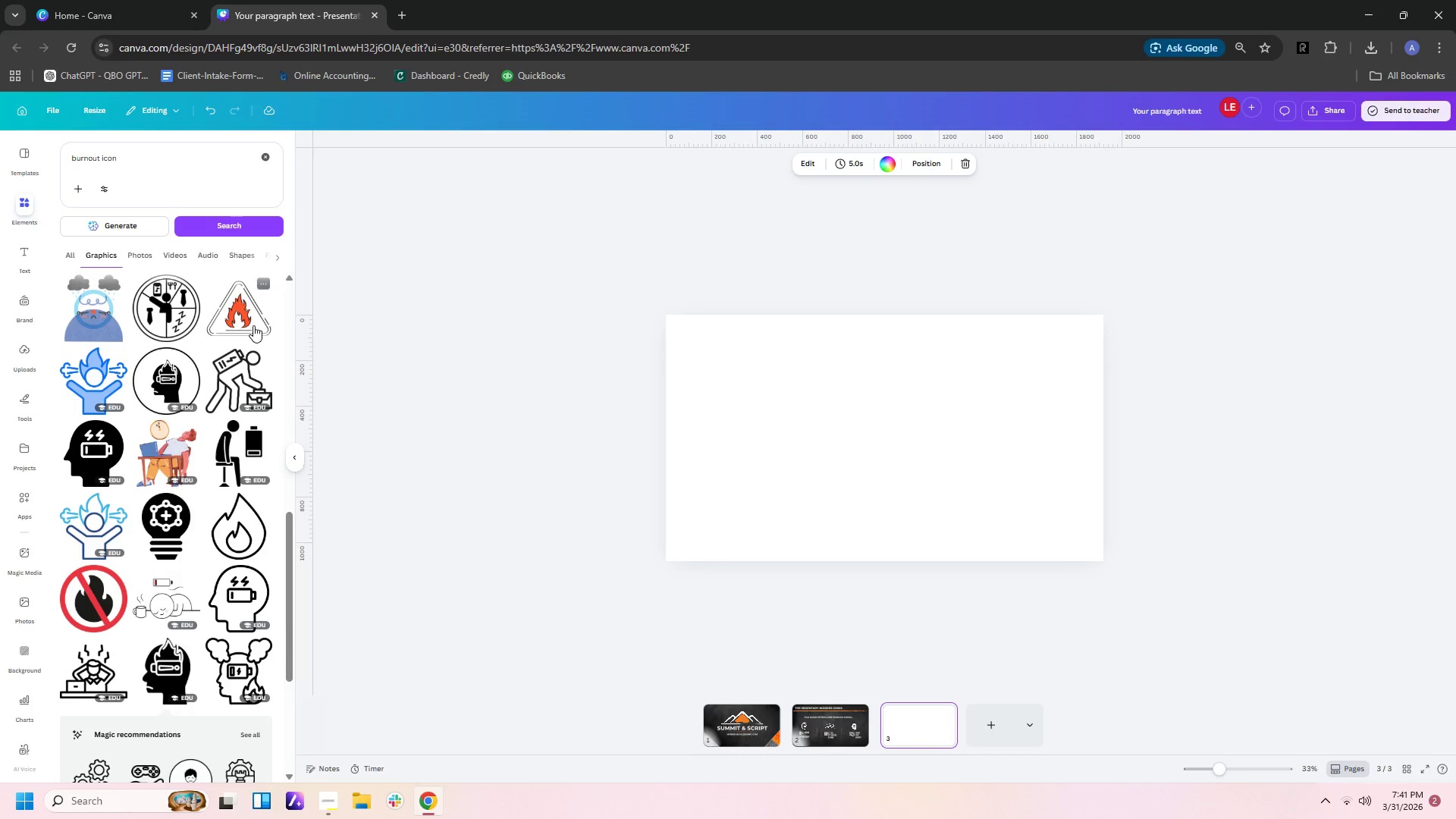 
left_click_drag(start_coordinate=[138, 161], to_coordinate=[0, 143])
 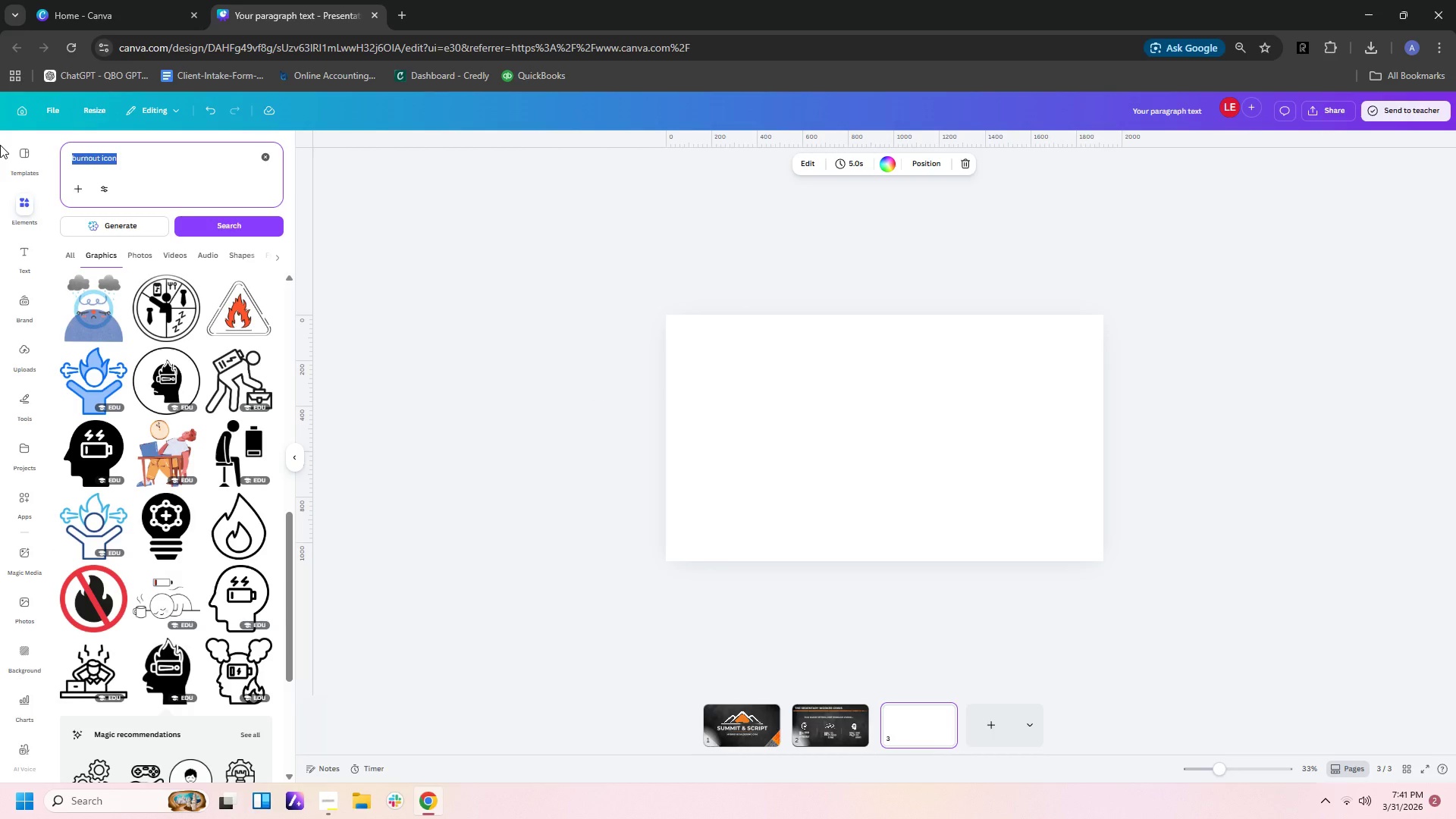 
type(INDUSTRIAL BOULDERING GYM INTERIOR CONCRETE WALLS)
 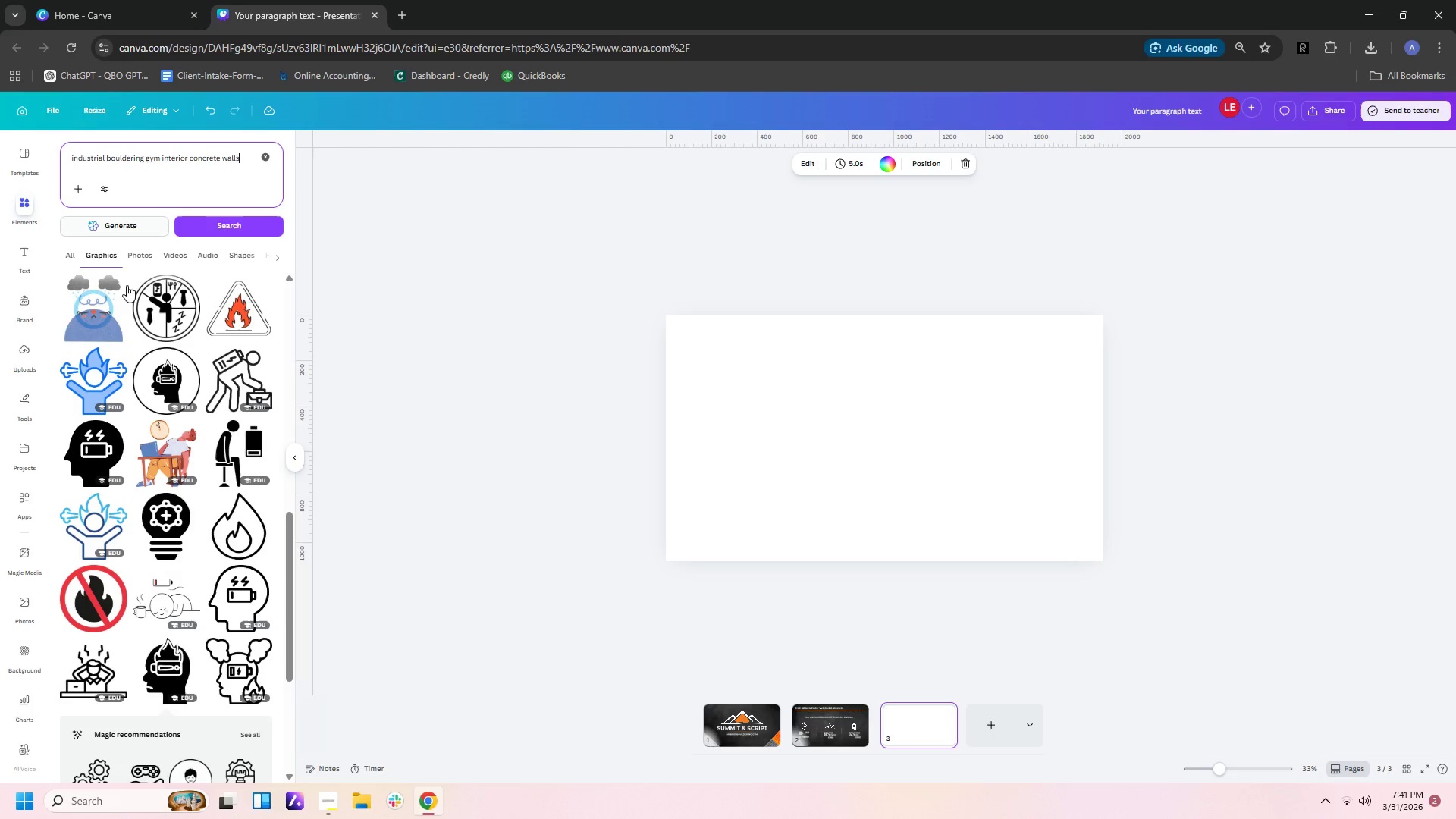 
left_click([202, 224])
 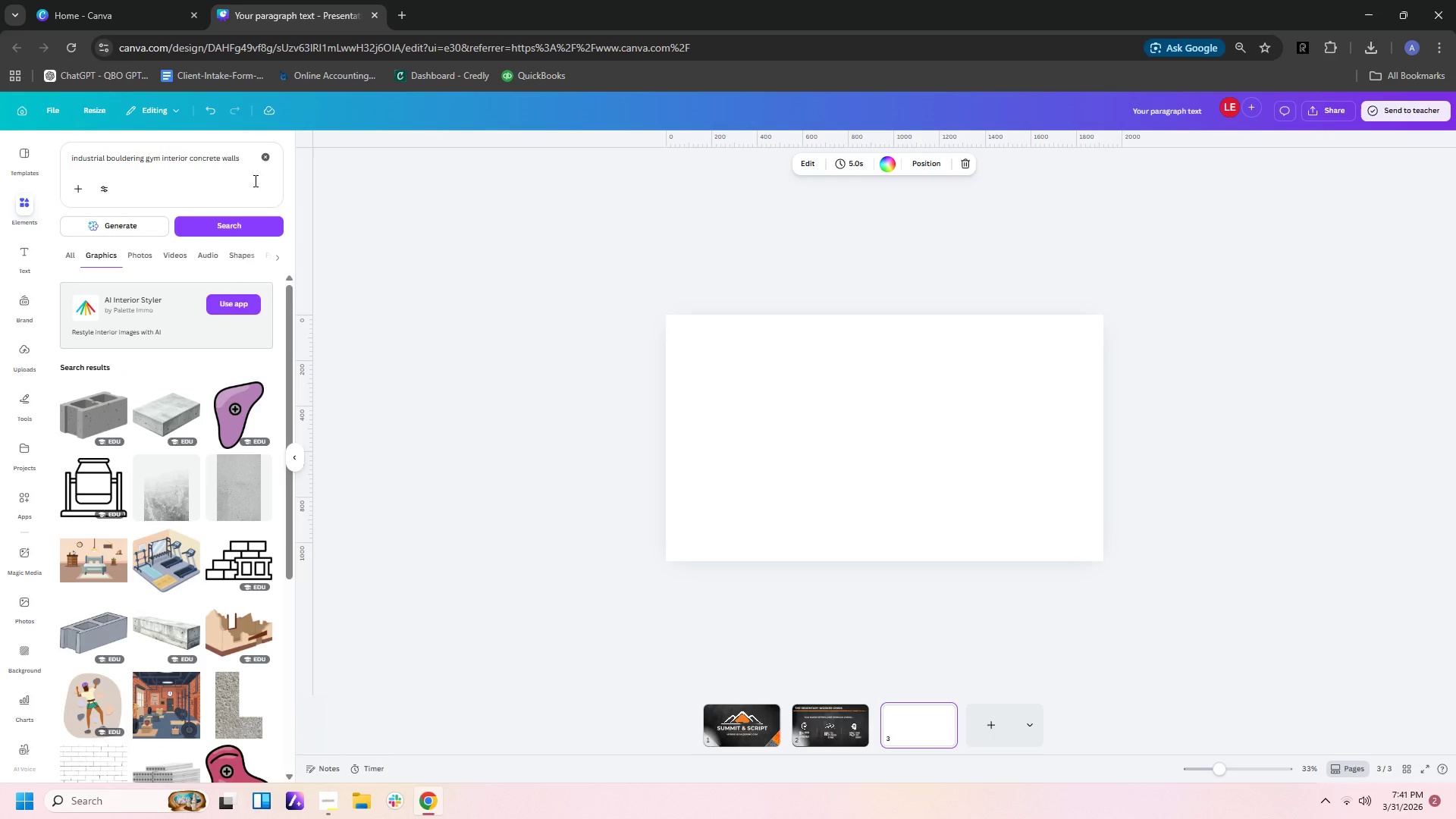 
wait(8.0)
 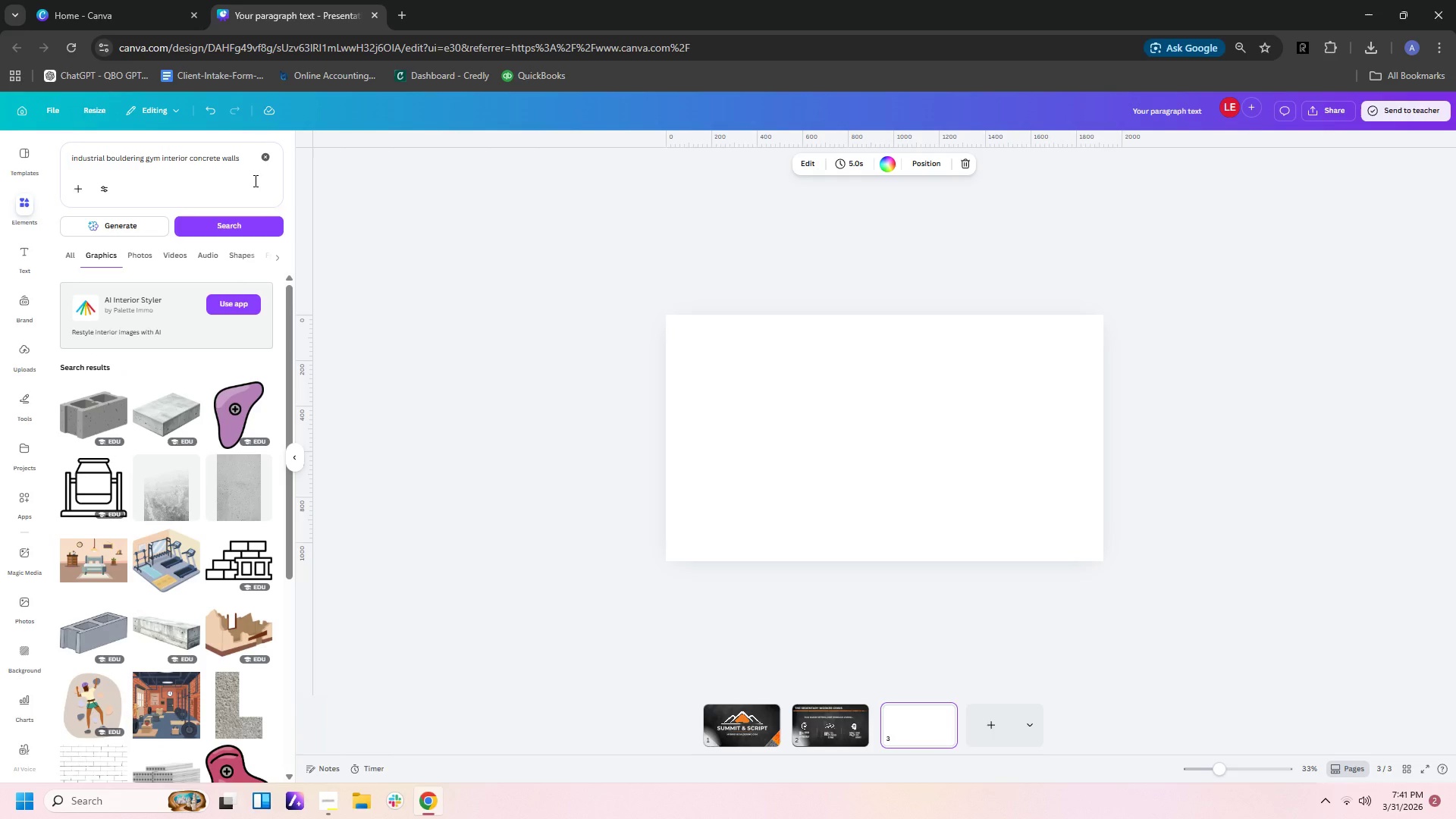 
scroll: coordinate [199, 453], scroll_direction: down, amount: 2.0
 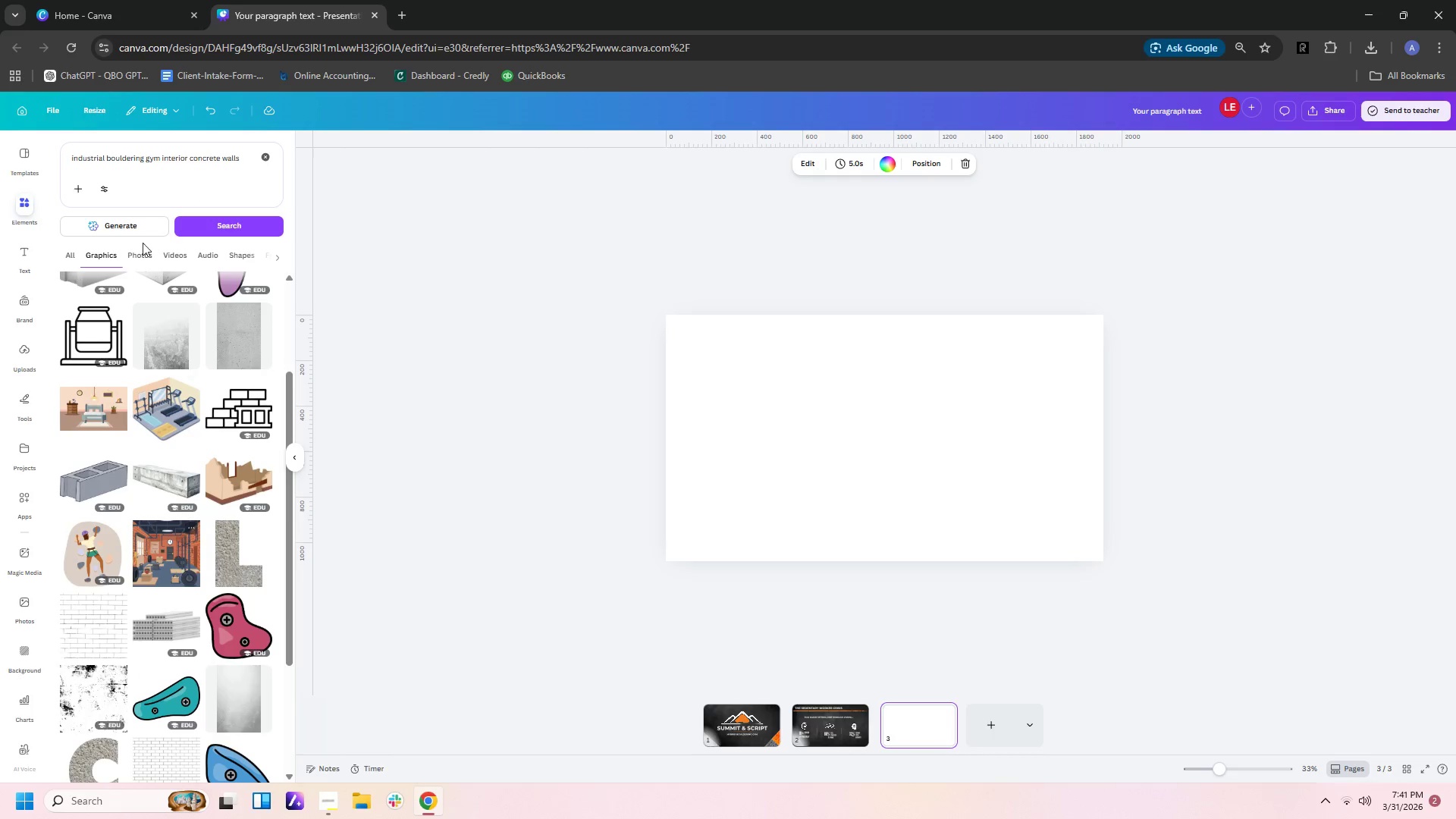 
left_click([141, 253])
 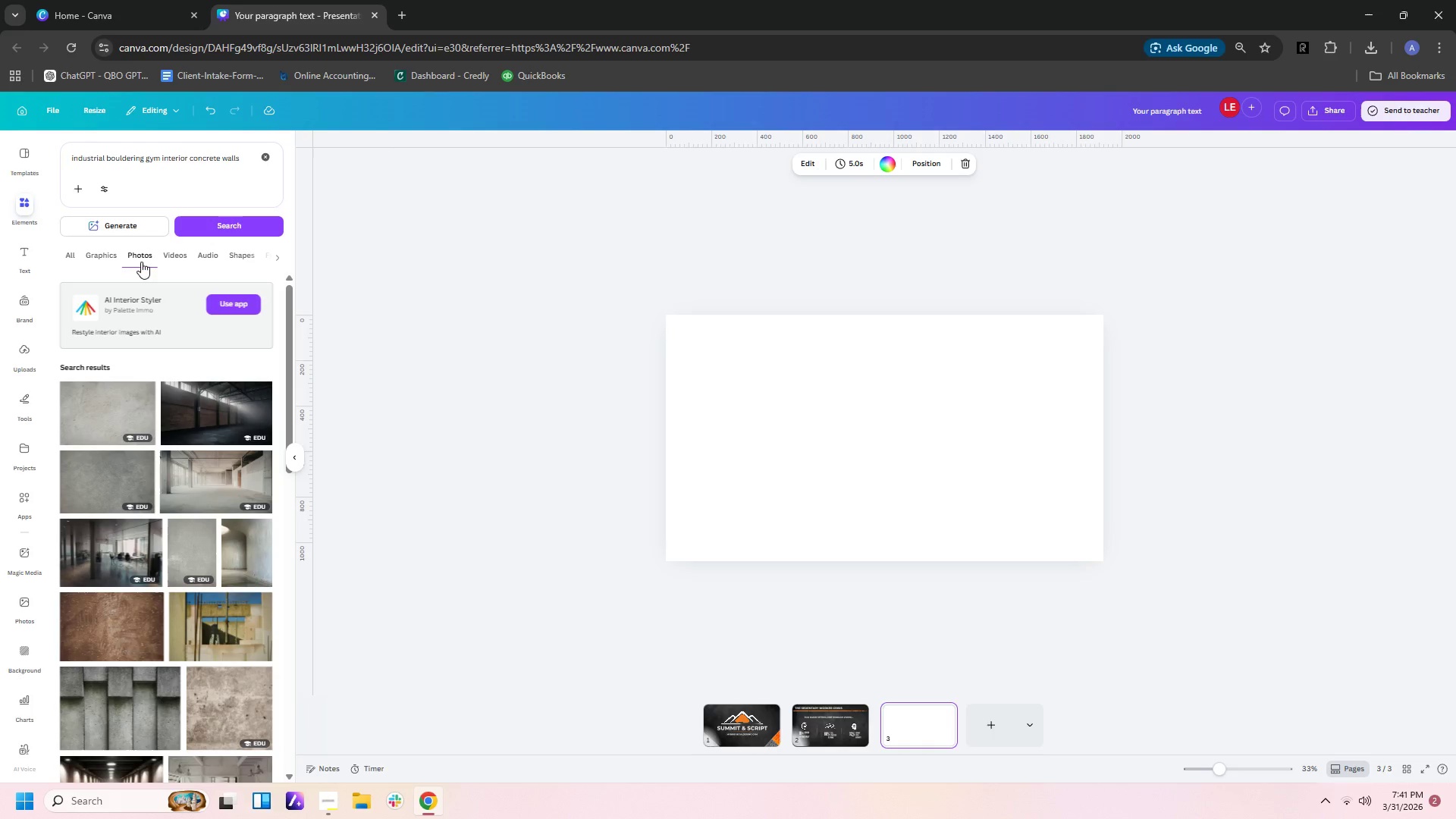 
scroll: coordinate [168, 507], scroll_direction: down, amount: 5.0
 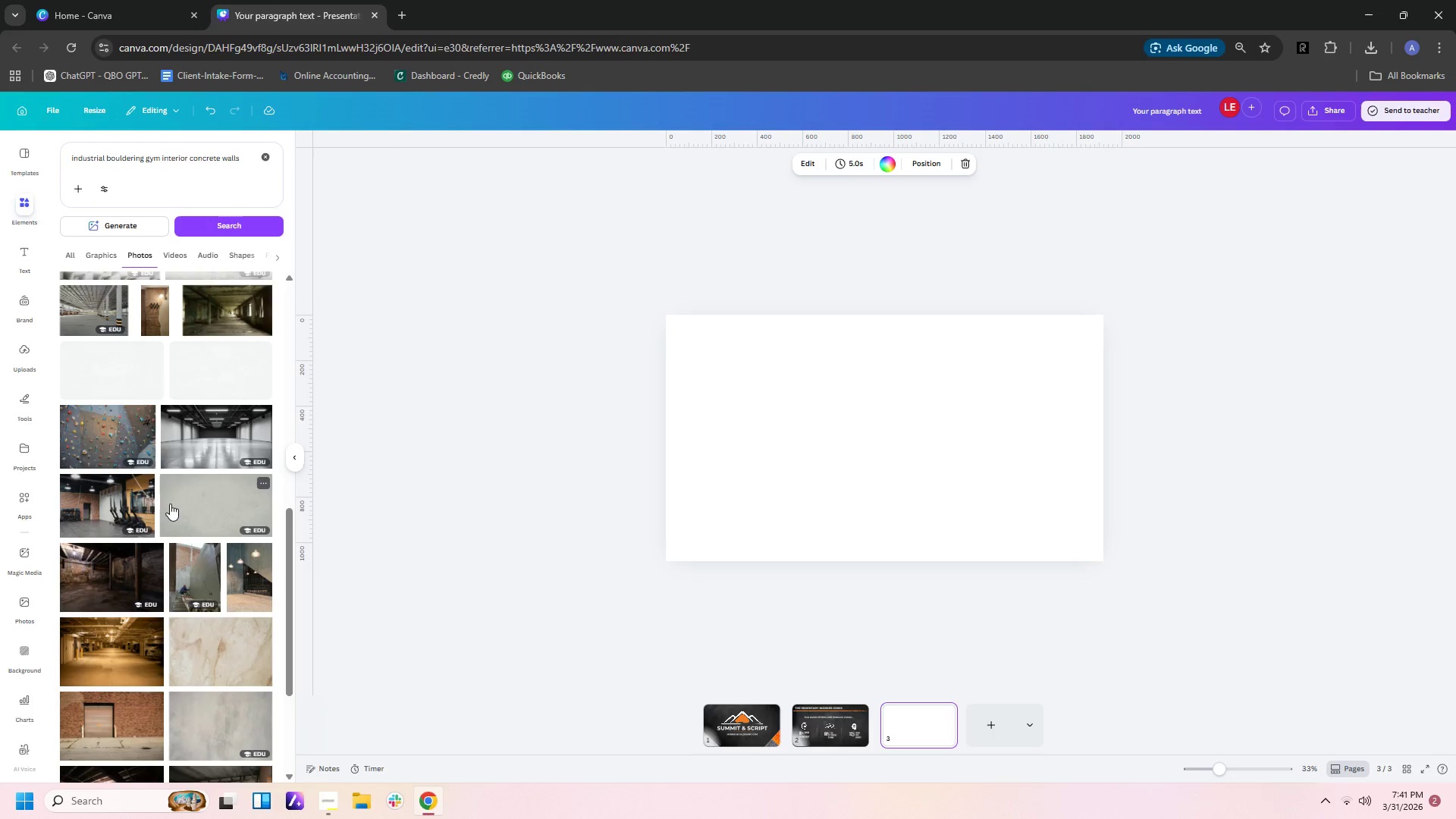 
left_click([140, 435])
 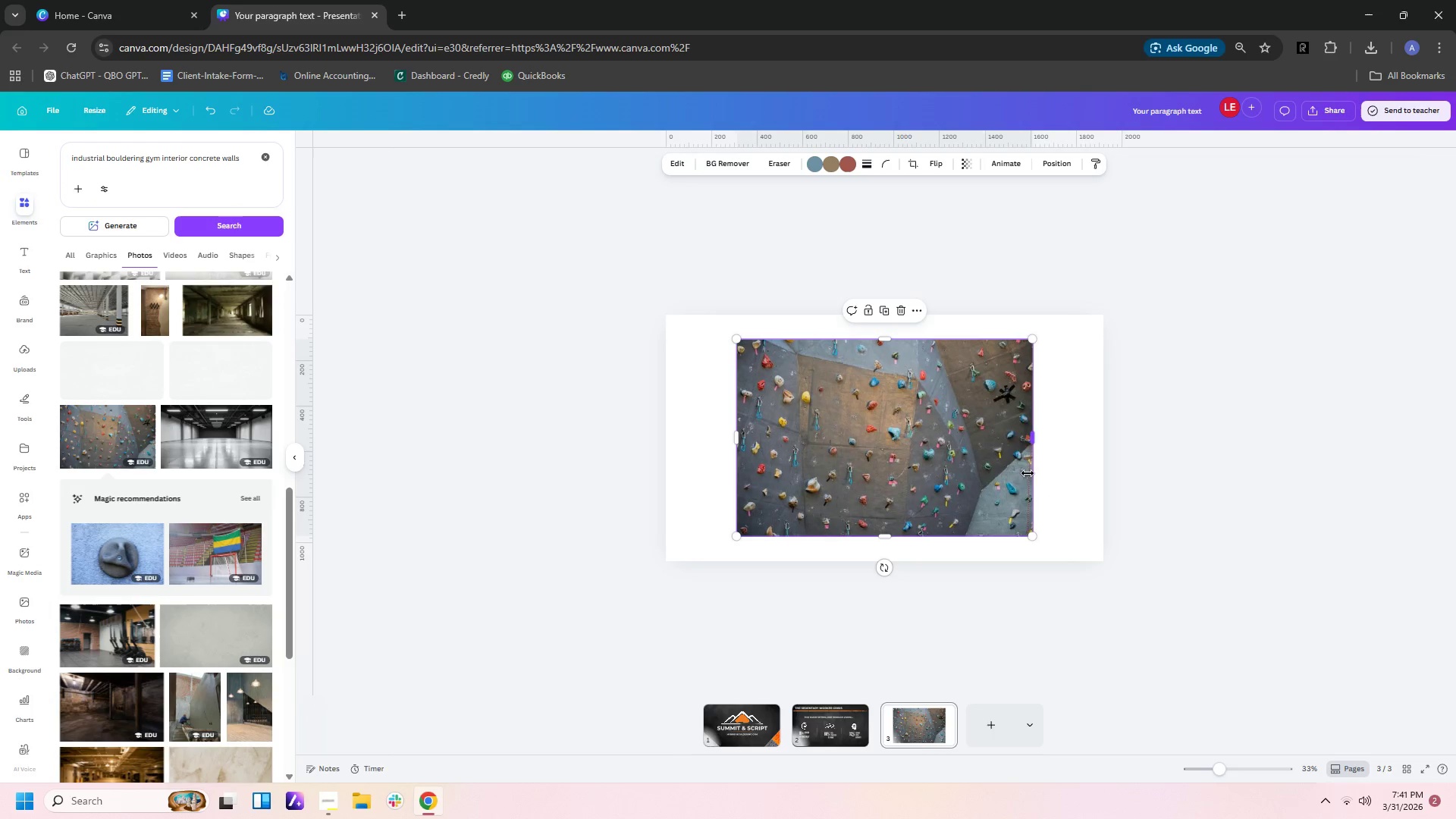 
scroll: coordinate [203, 485], scroll_direction: down, amount: 5.0
 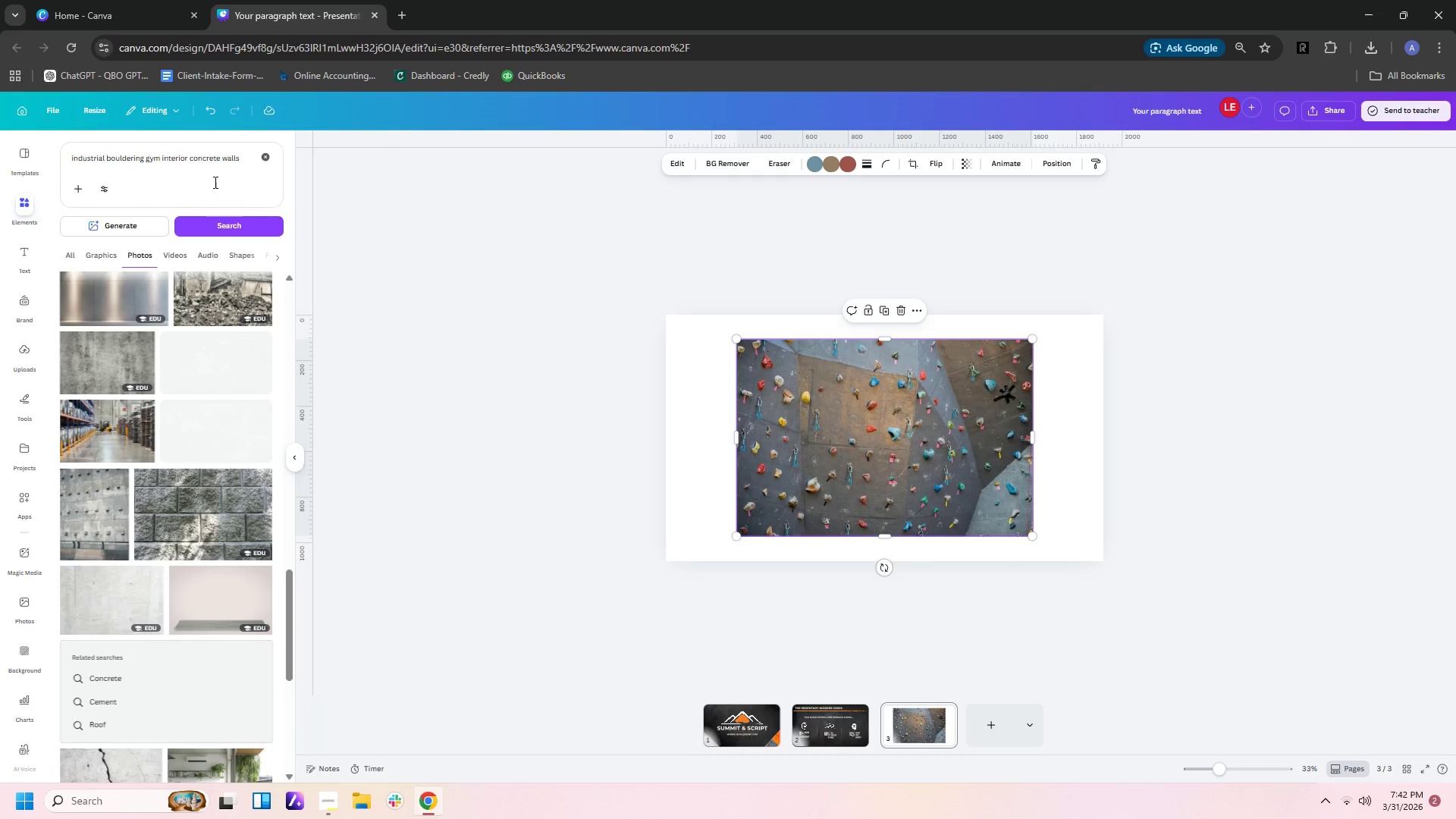 
left_click_drag(start_coordinate=[249, 155], to_coordinate=[0, 124])
 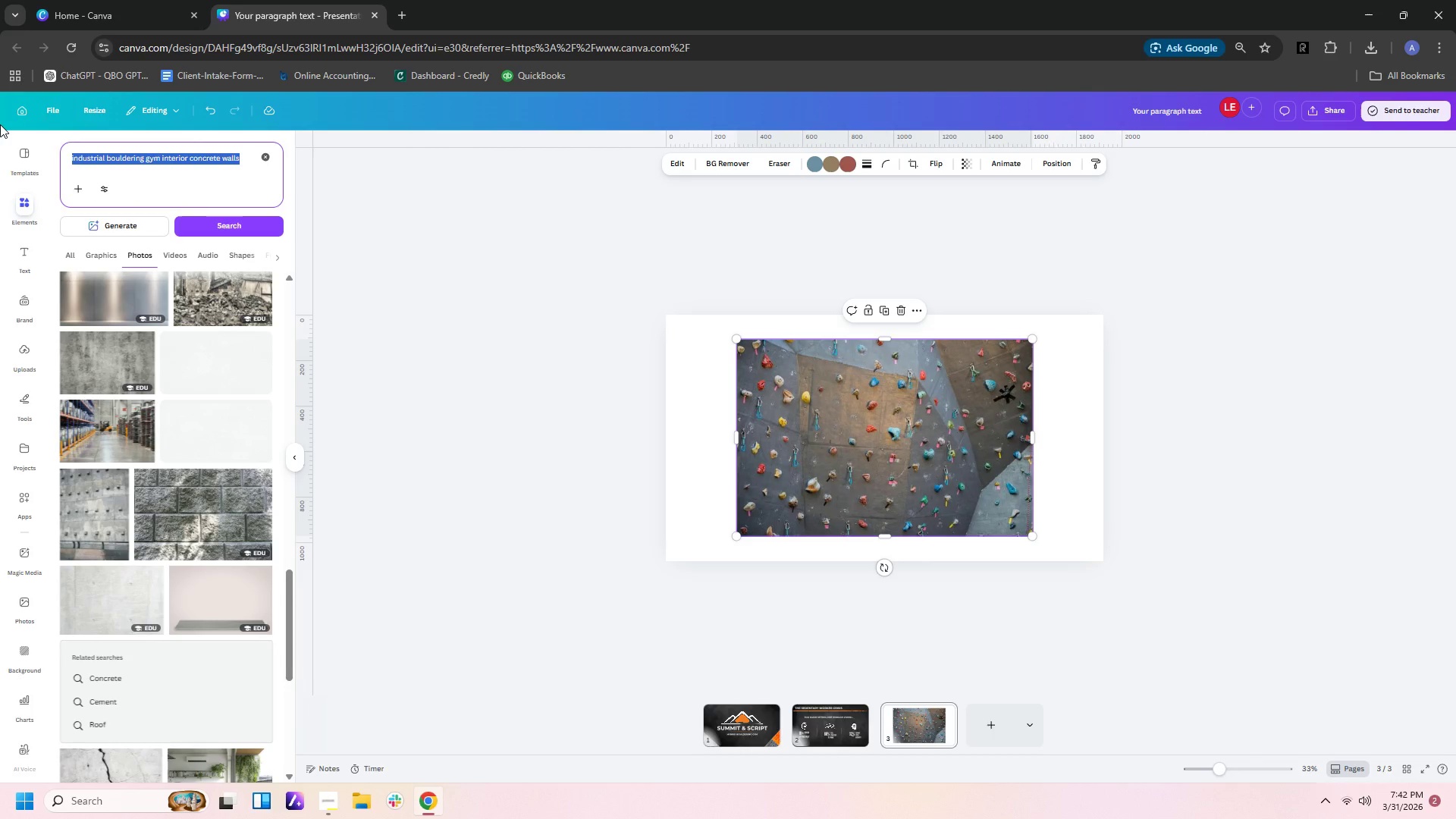 
type(WALL CLIMBING WITH CAFETERIA SEATS)
 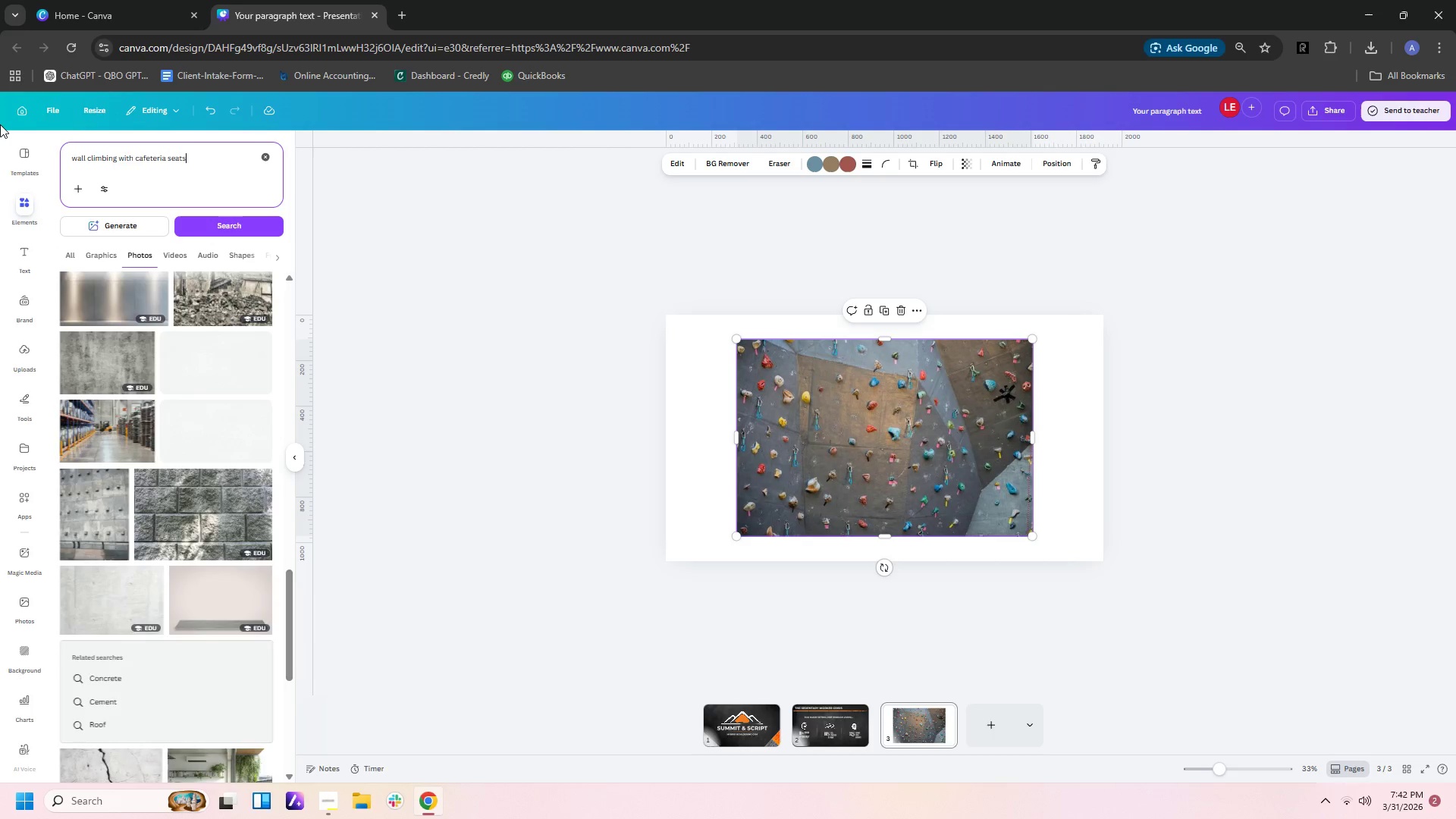 
key(Enter)
 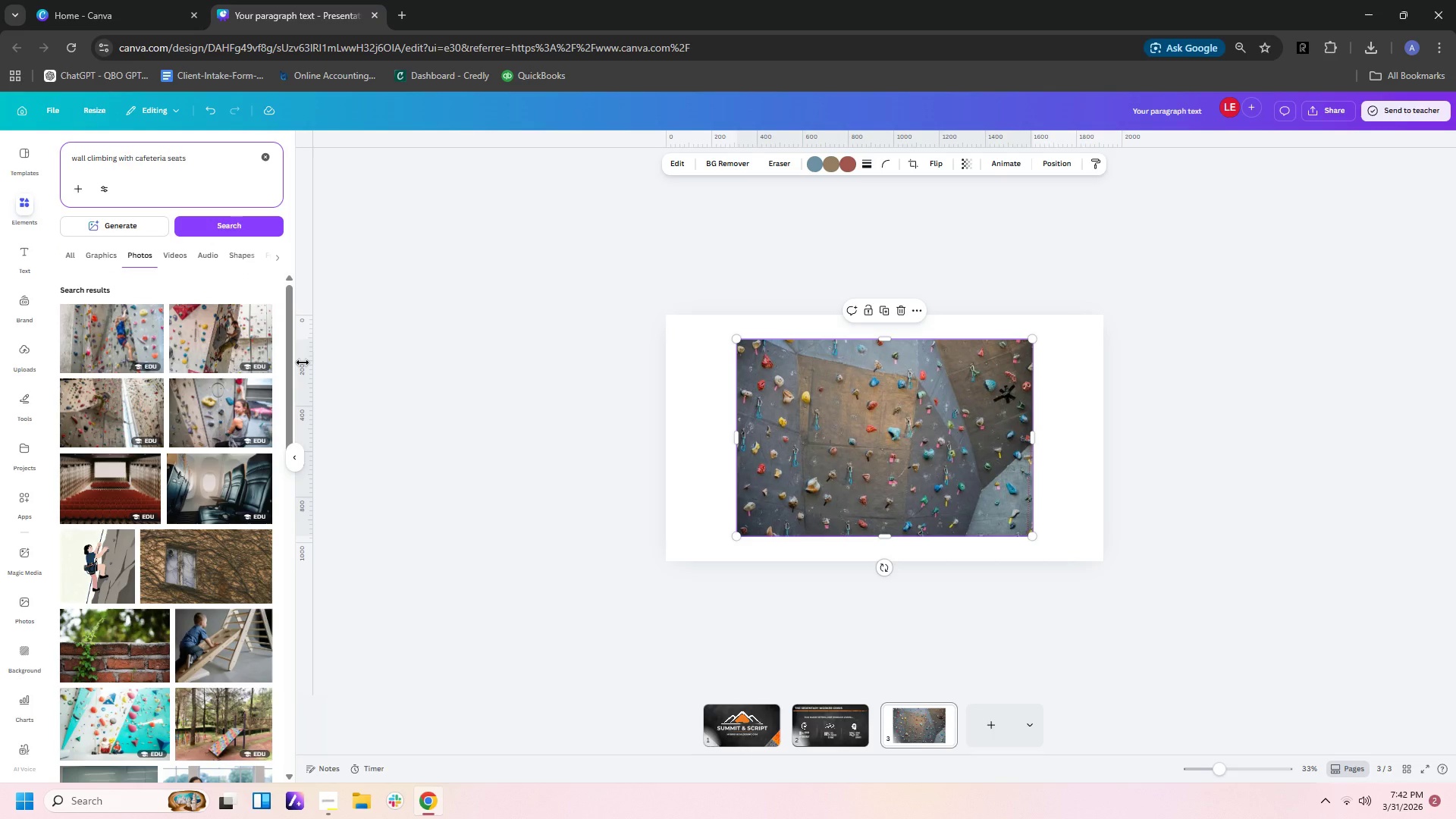 
scroll: coordinate [277, 386], scroll_direction: down, amount: 6.0
 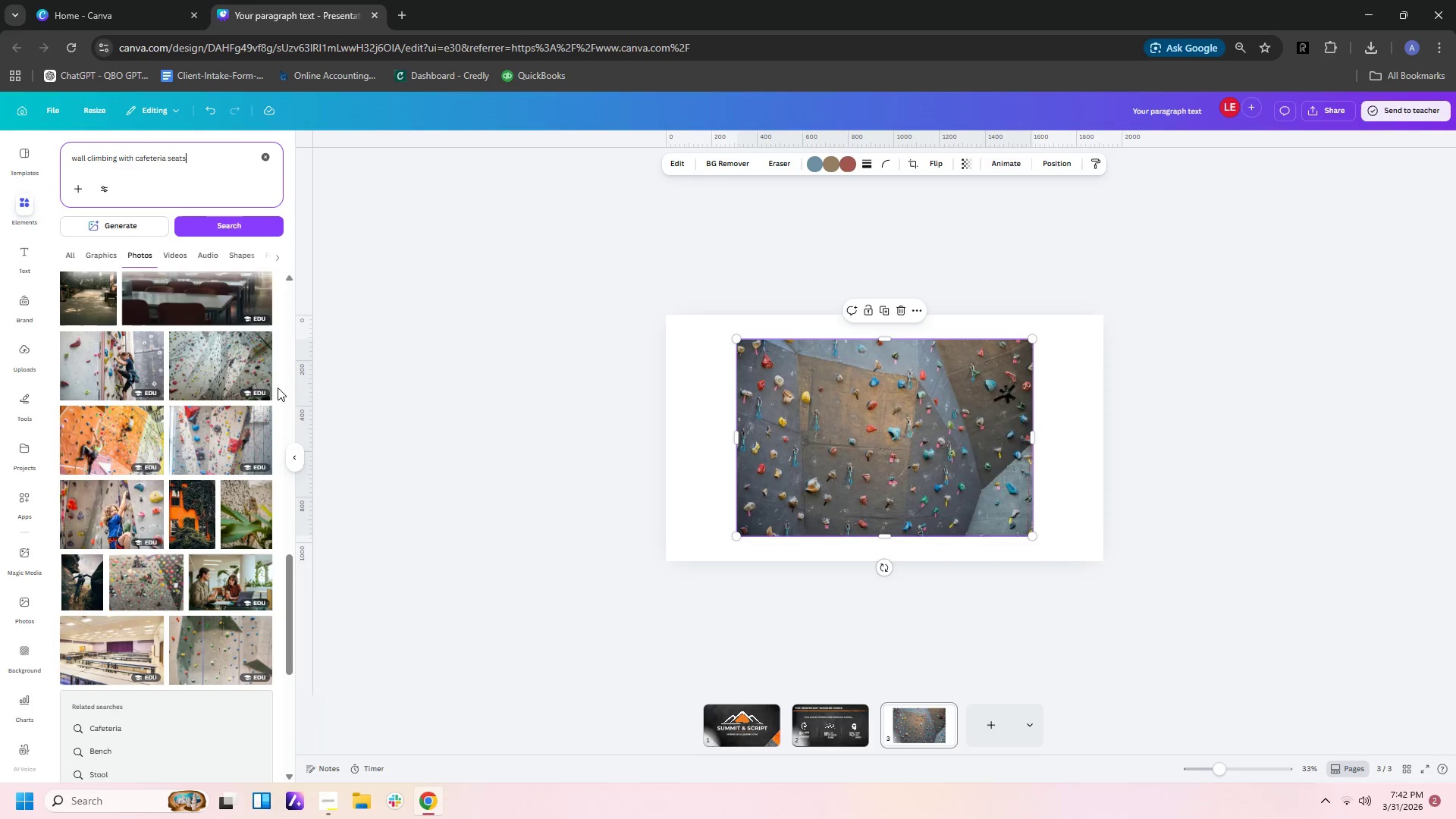 
scroll: coordinate [278, 388], scroll_direction: down, amount: 2.0
 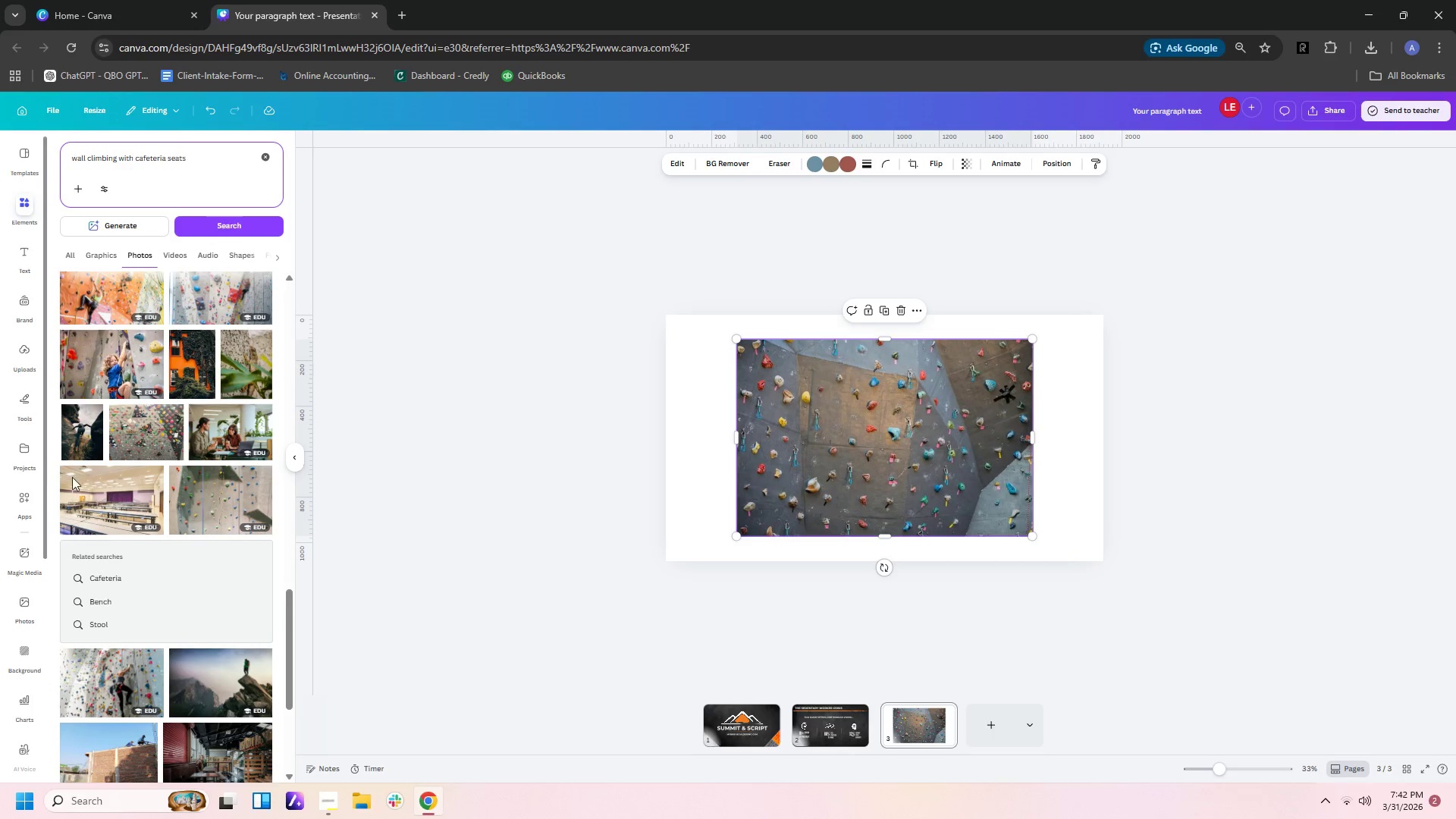 
left_click([132, 485])
 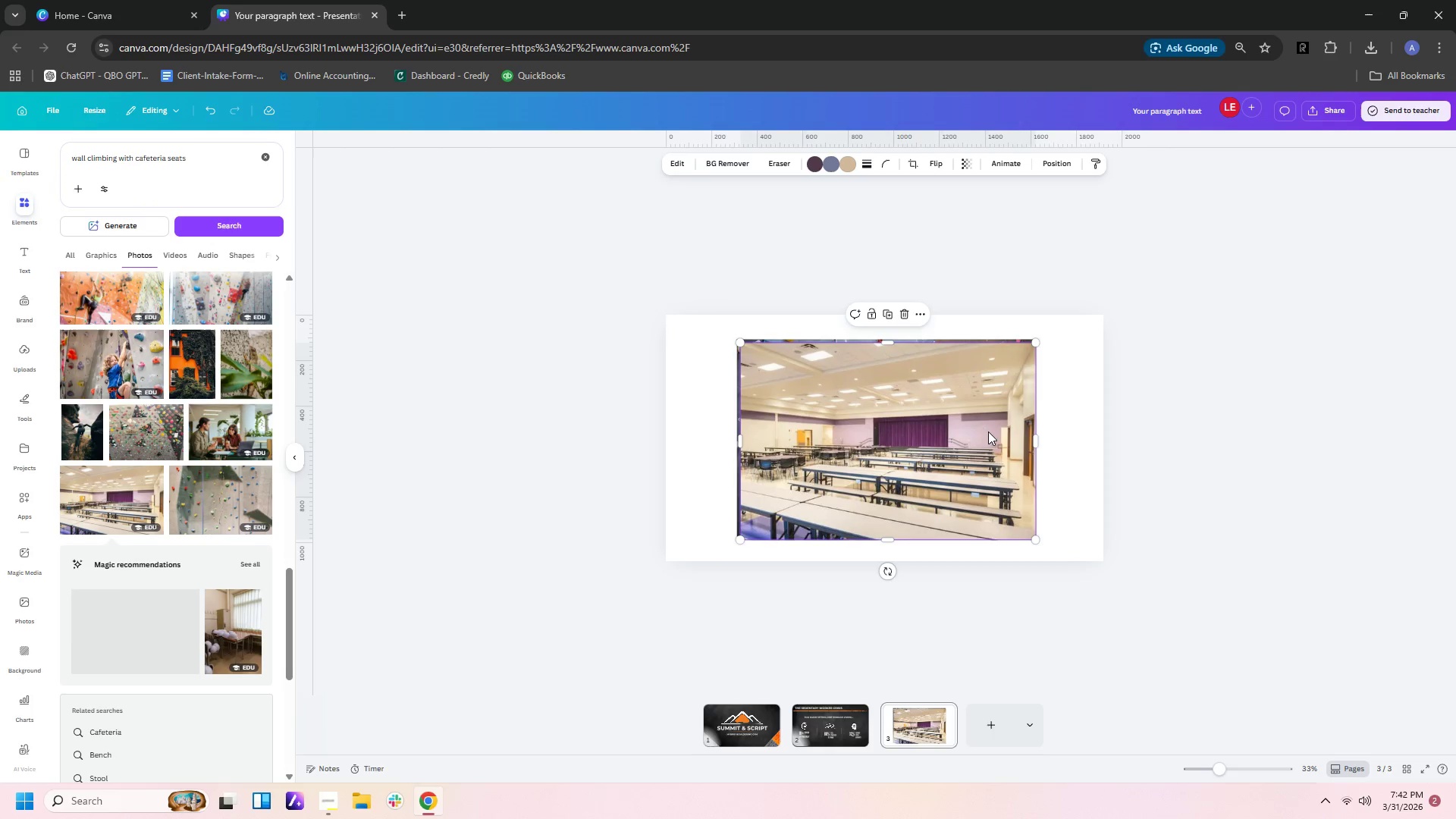 
left_click([988, 431])
 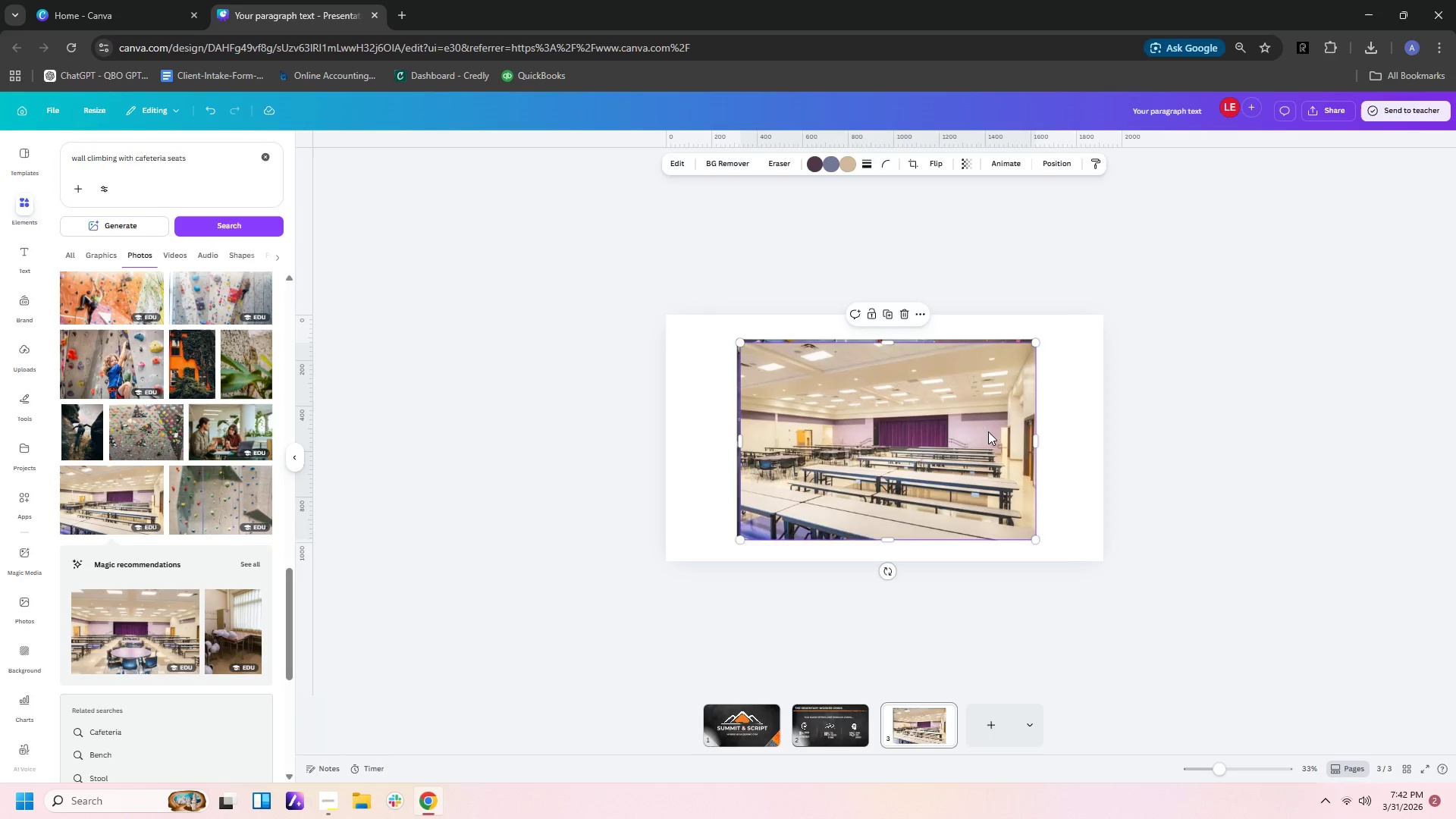 
key(Delete)
 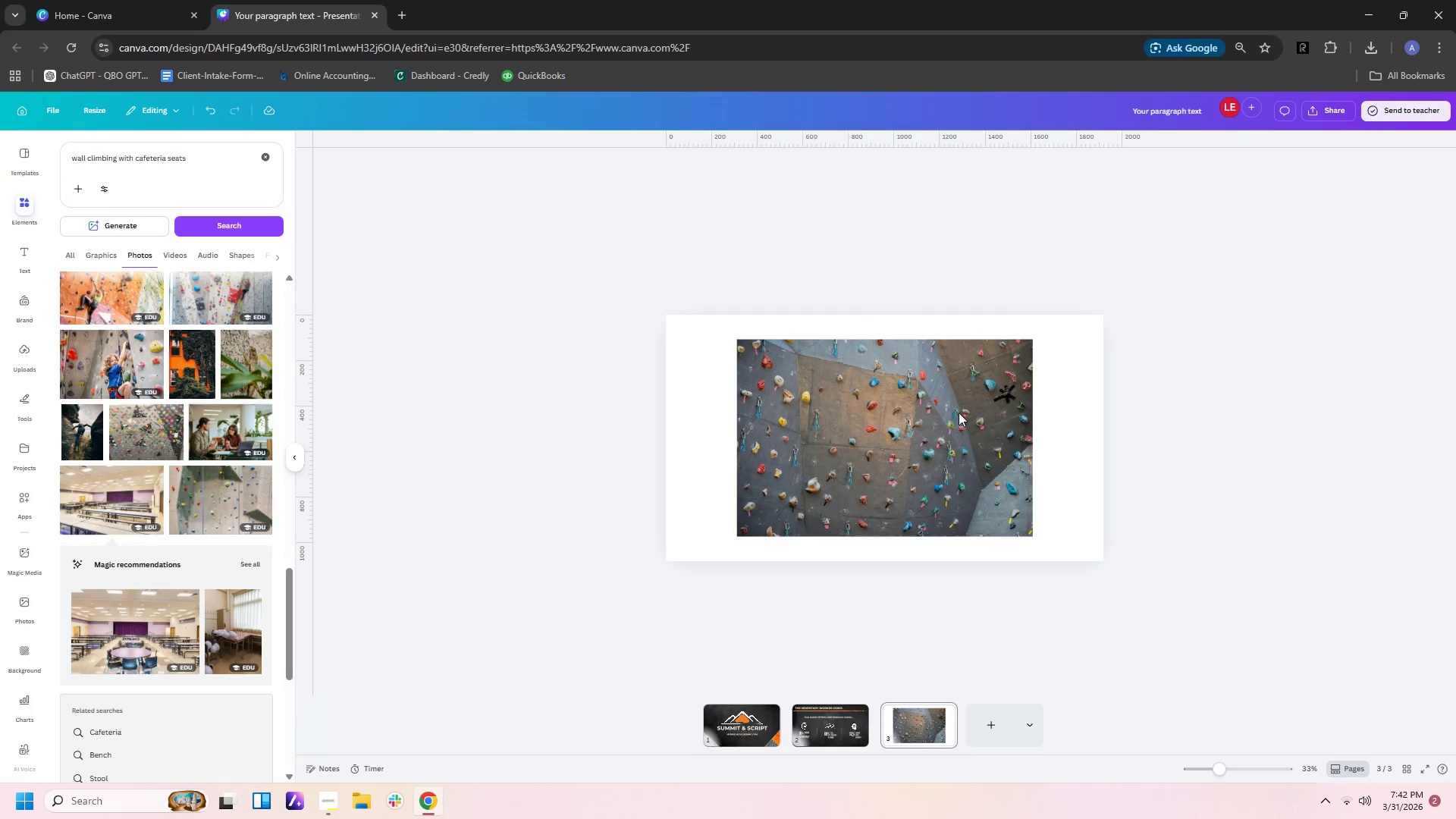 
left_click([996, 445])
 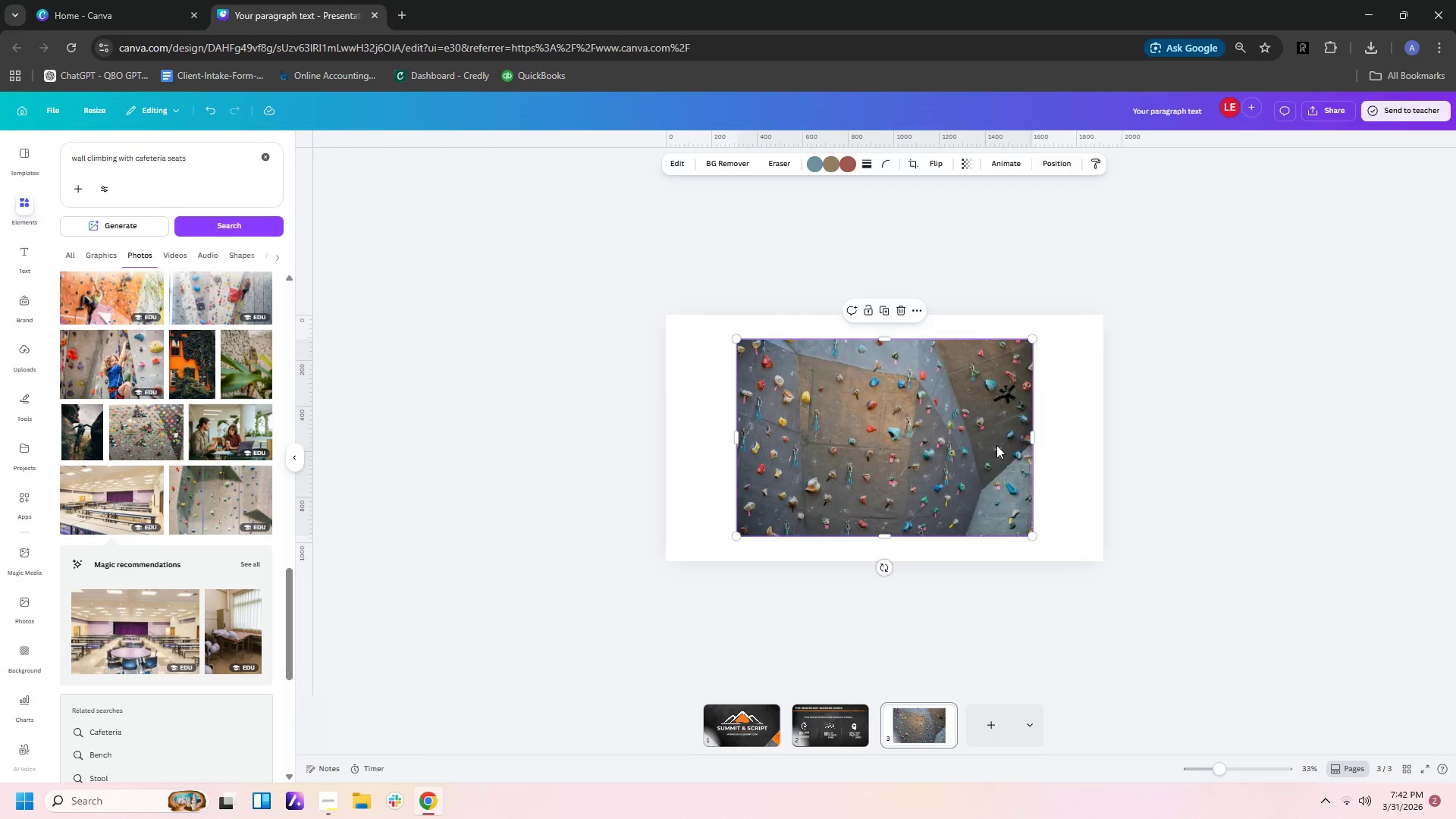 
key(Delete)
 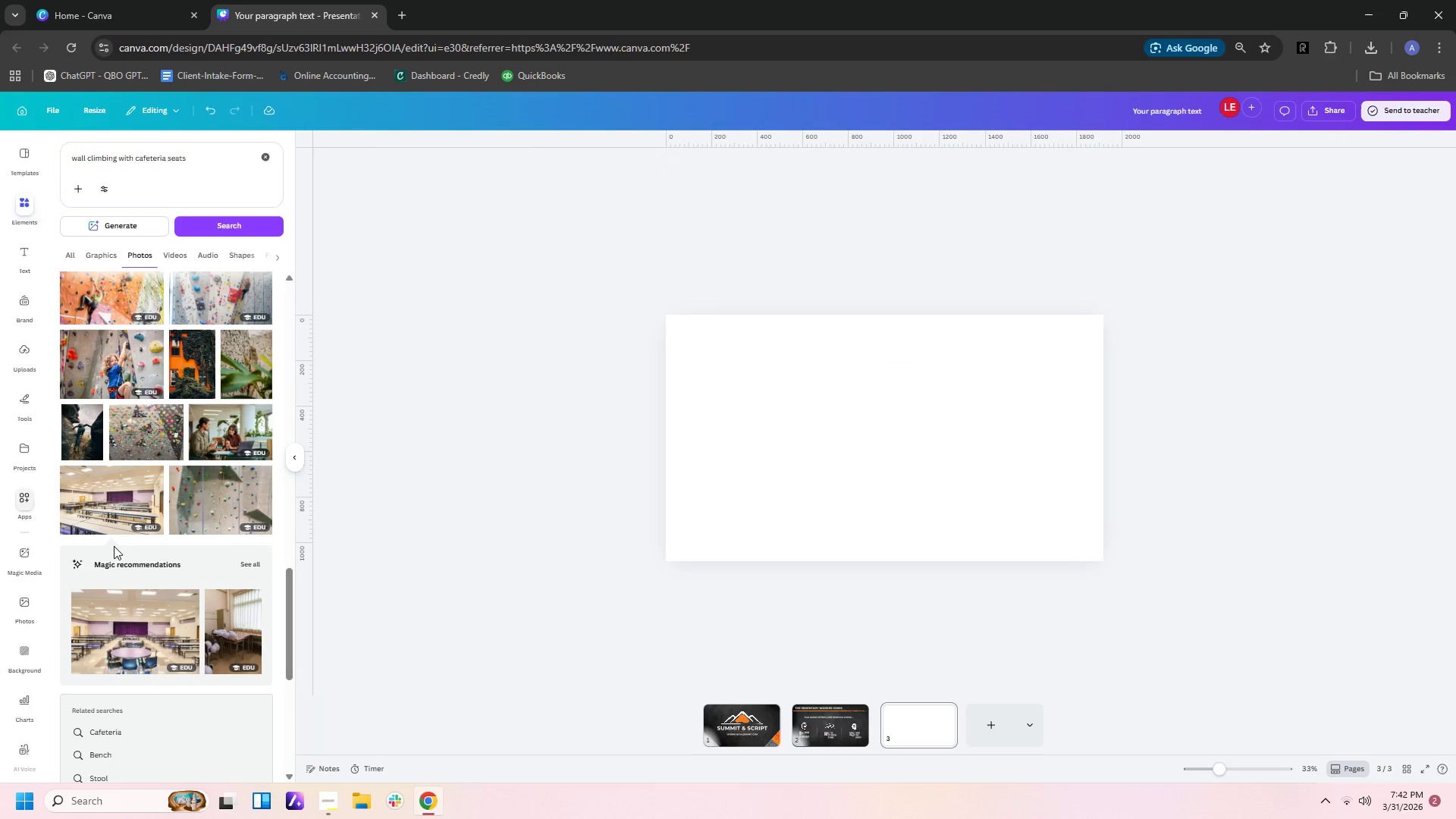 
scroll: coordinate [153, 561], scroll_direction: down, amount: 9.0
 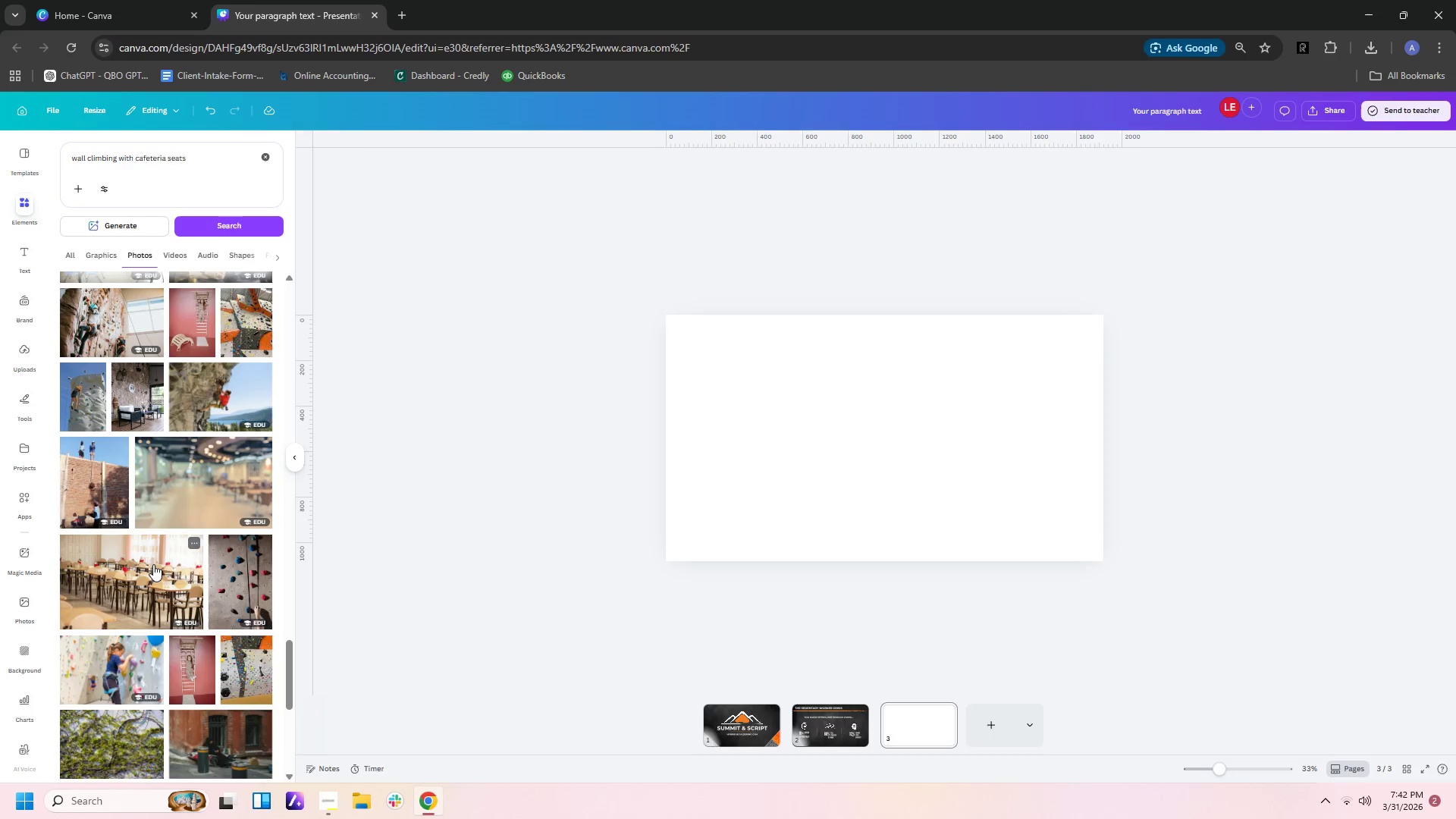 
left_click([12, 546])
 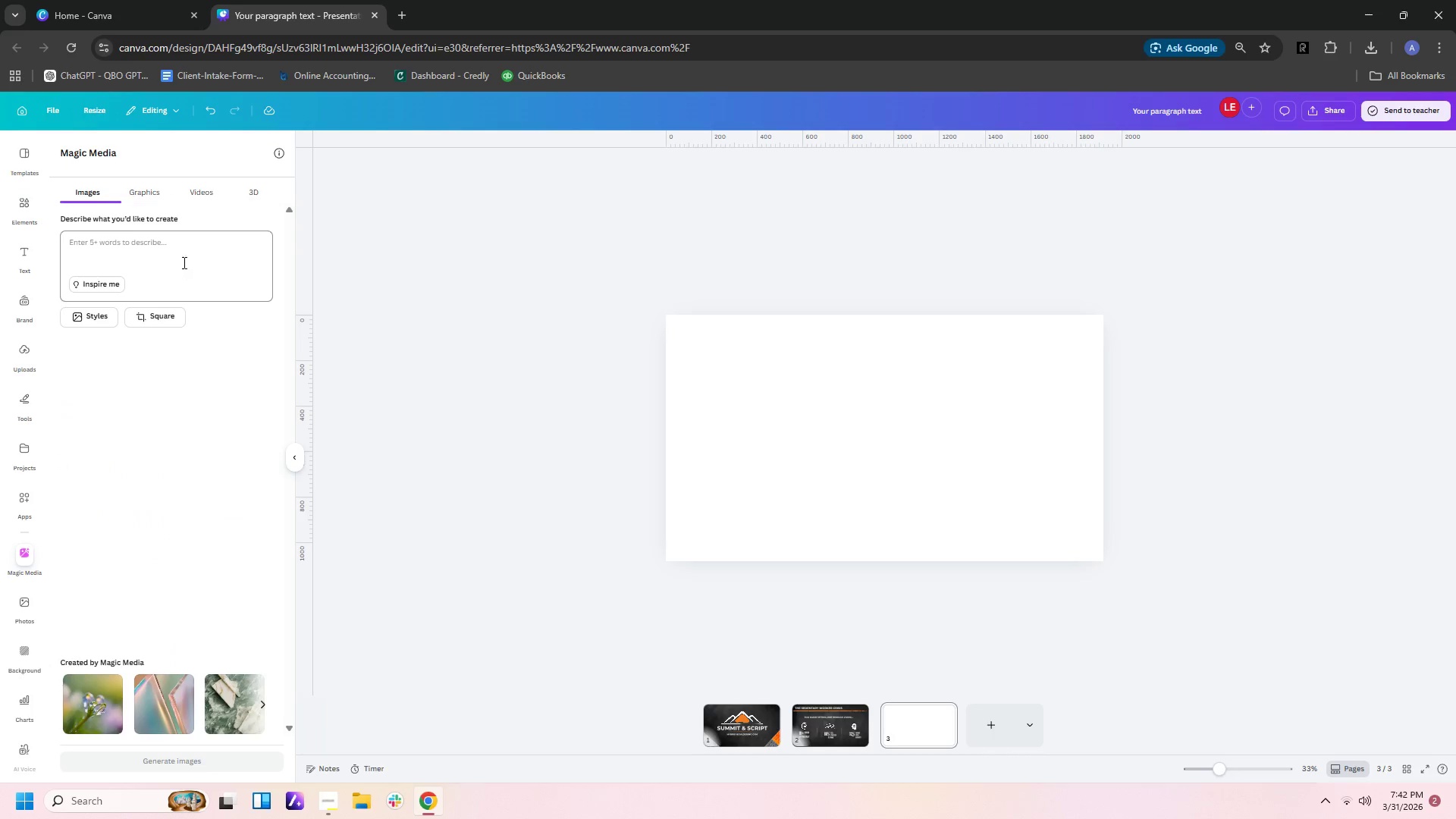 
left_click([202, 248])
 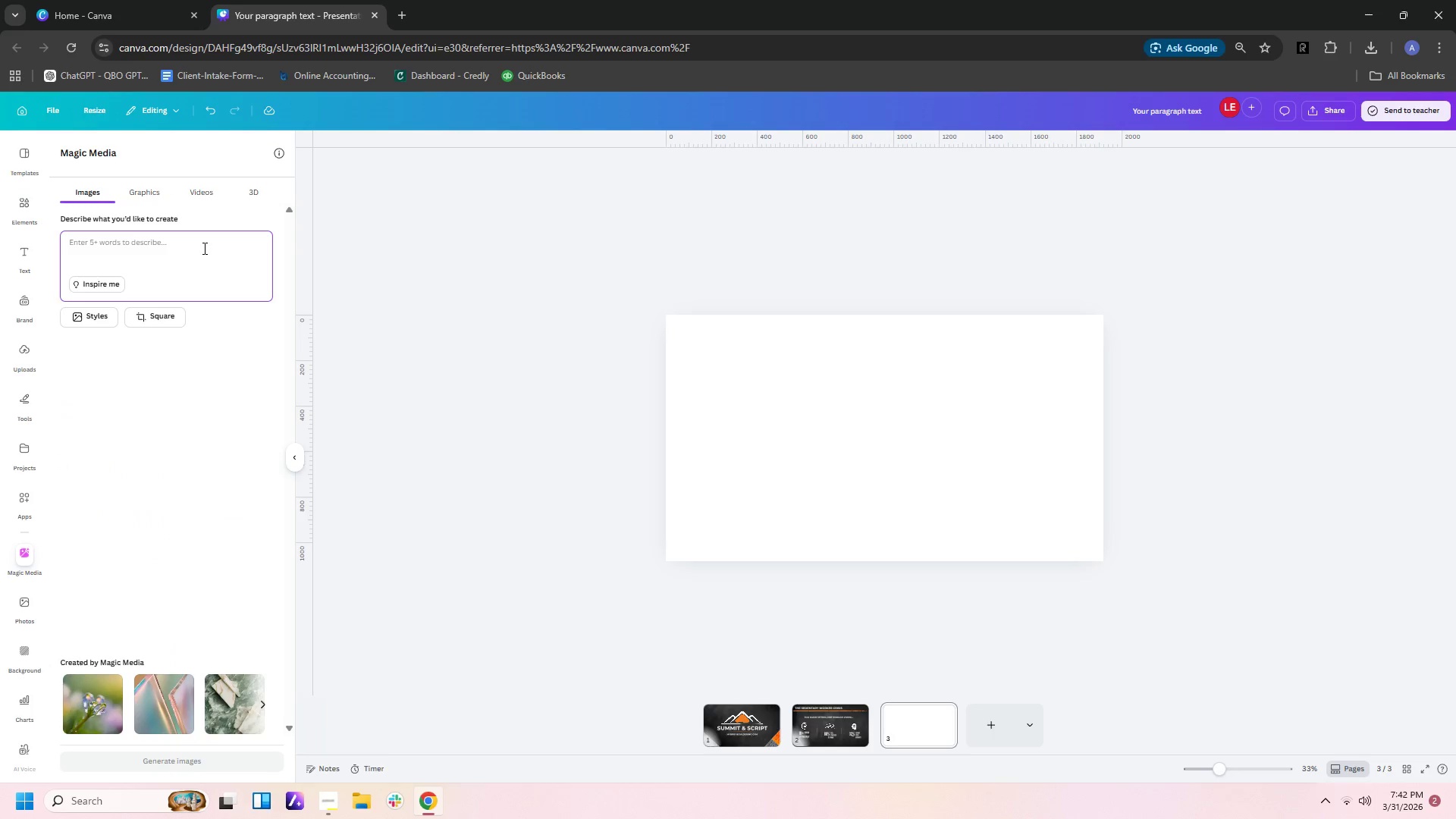 
type(WALL CLIN)
key(Backspace)
type(MBING SEX)
key(Backspace)
type(CTION WITH AC)
key(Backspace)
key(Backspace)
type(CAFETA)
key(Backspace)
type(ERIA BESIDE)
 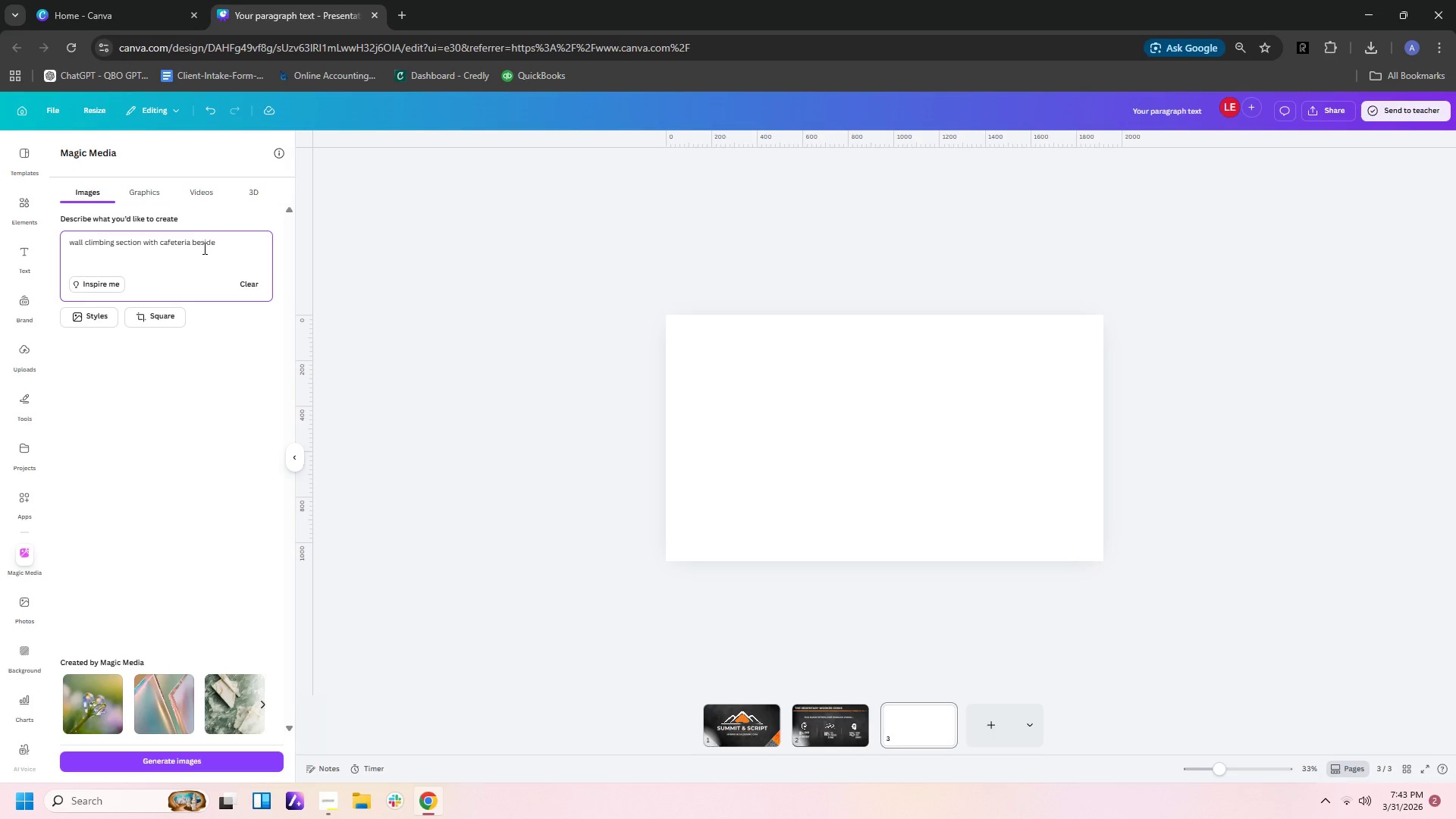 
key(Enter)
 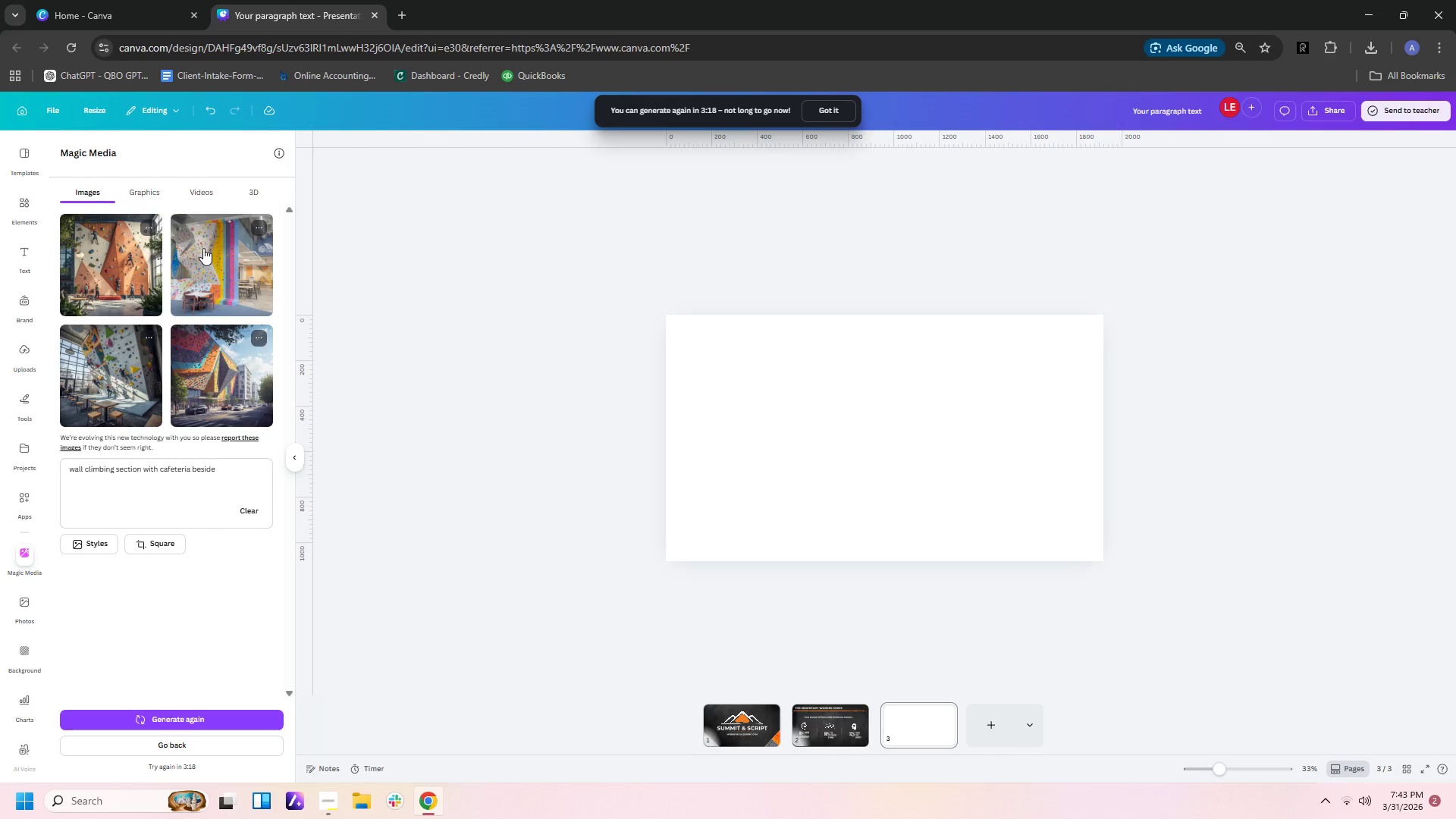 
wait(19.8)
 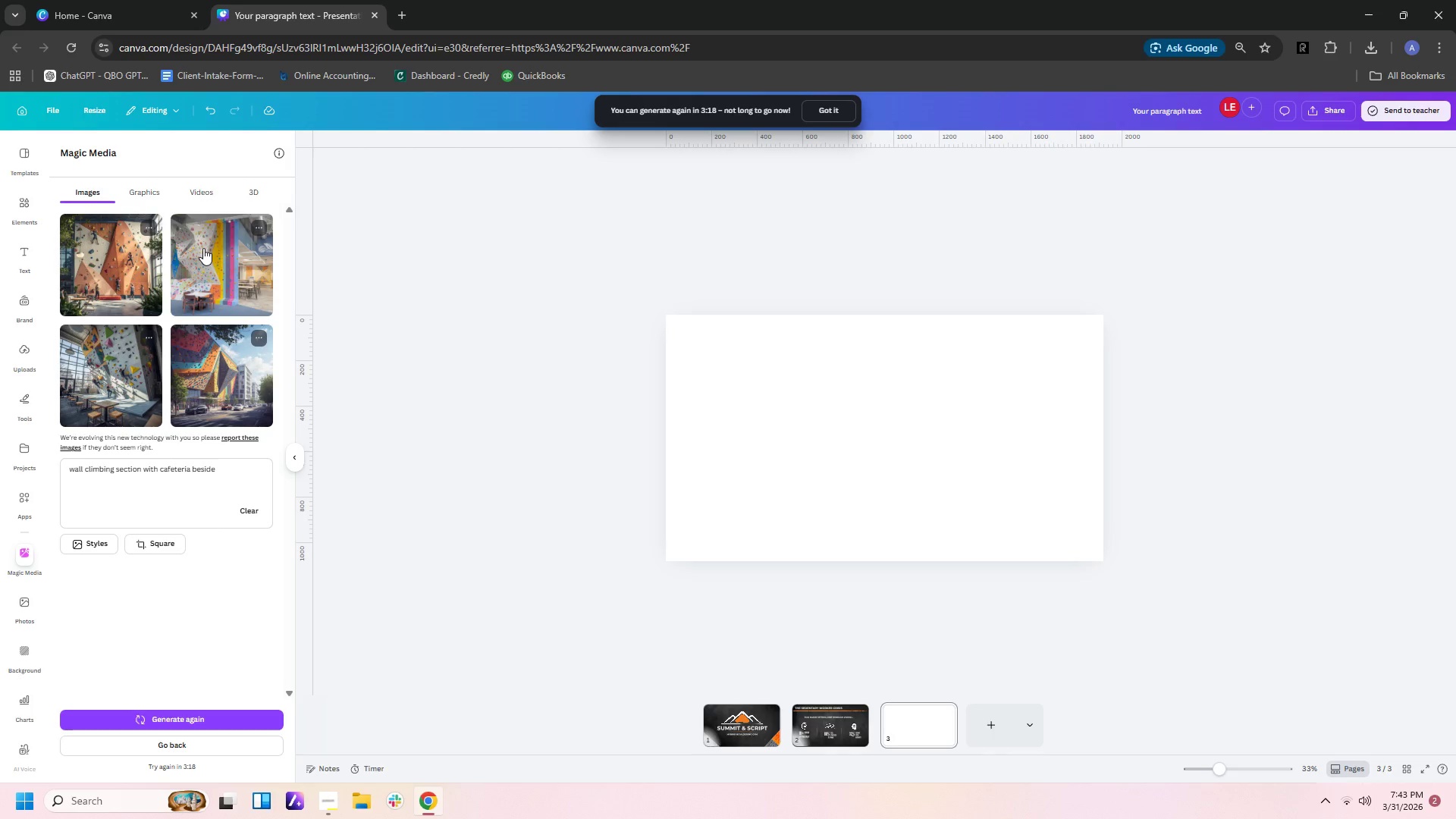 
left_click([119, 396])
 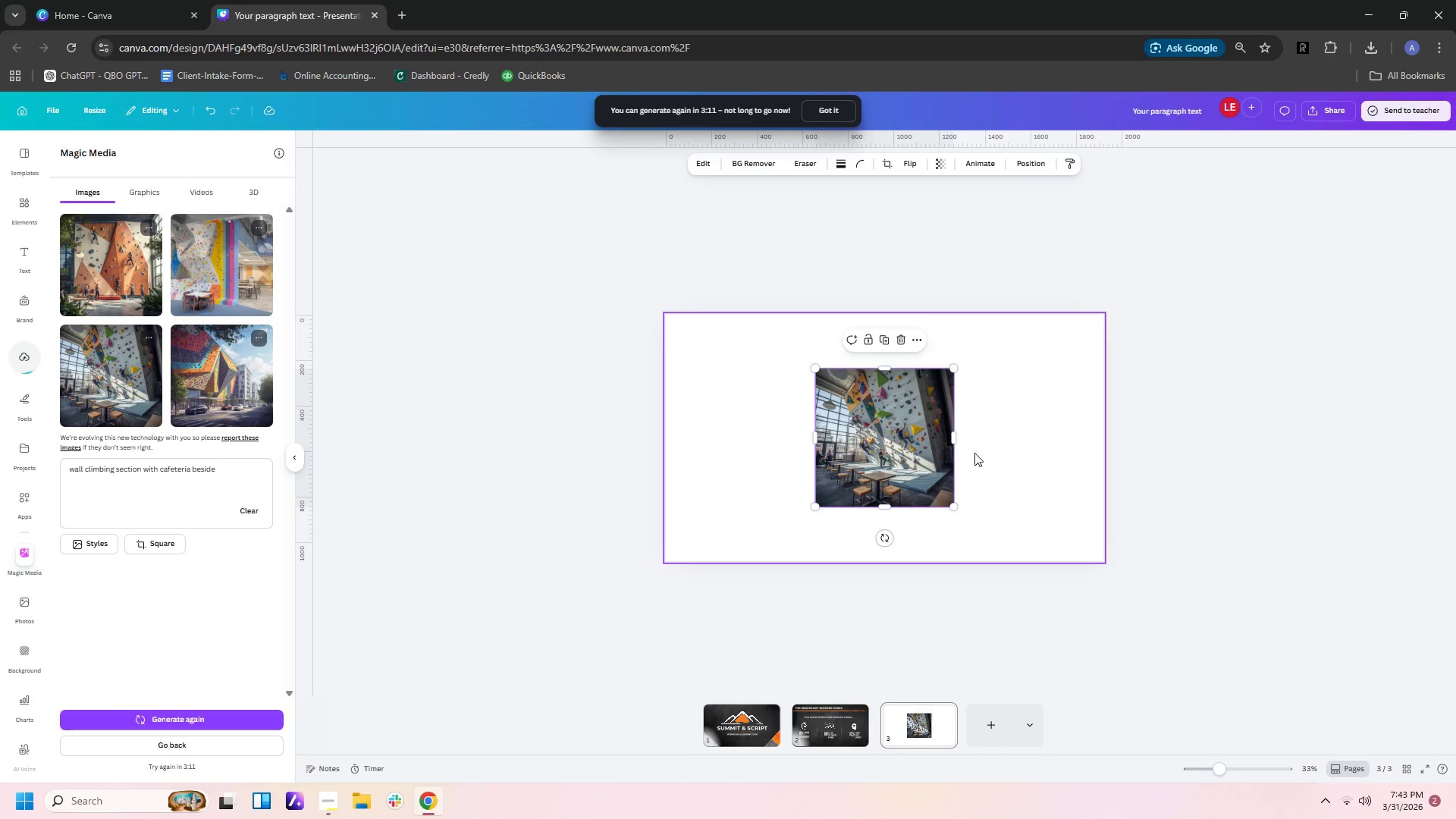 
left_click_drag(start_coordinate=[887, 442], to_coordinate=[830, 458])
 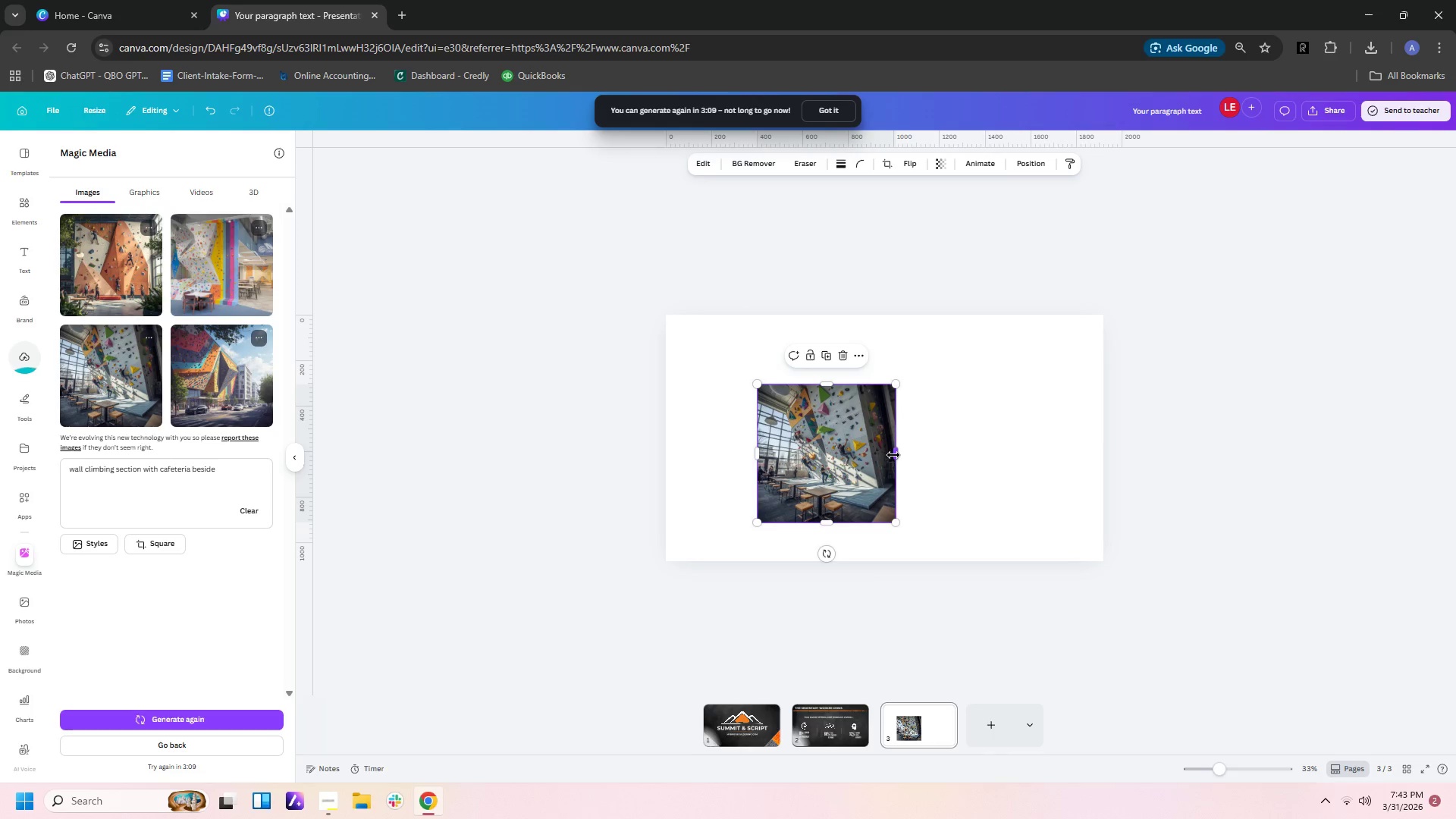 
left_click_drag(start_coordinate=[893, 455], to_coordinate=[1077, 453])
 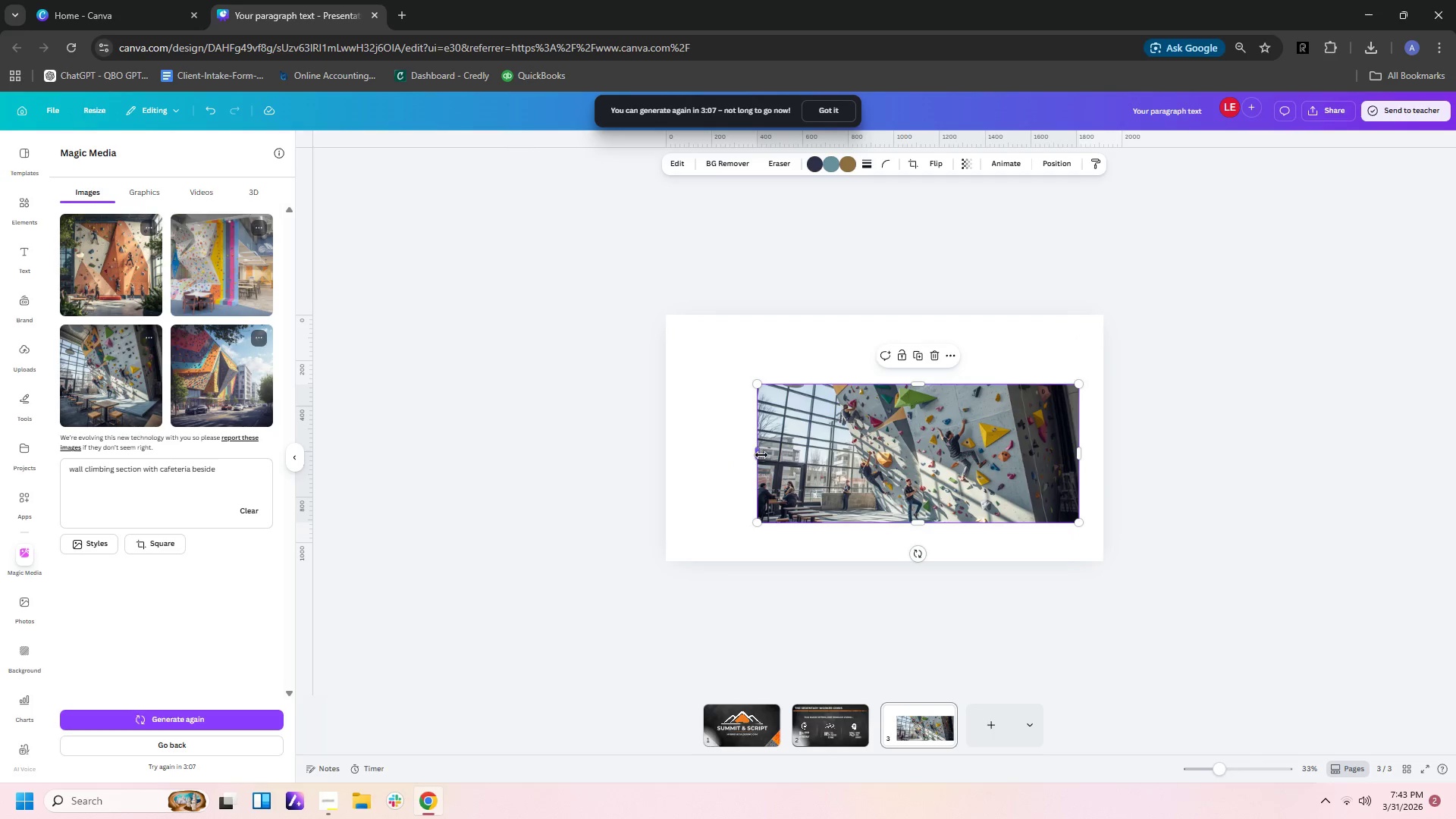 
left_click_drag(start_coordinate=[760, 455], to_coordinate=[673, 450])
 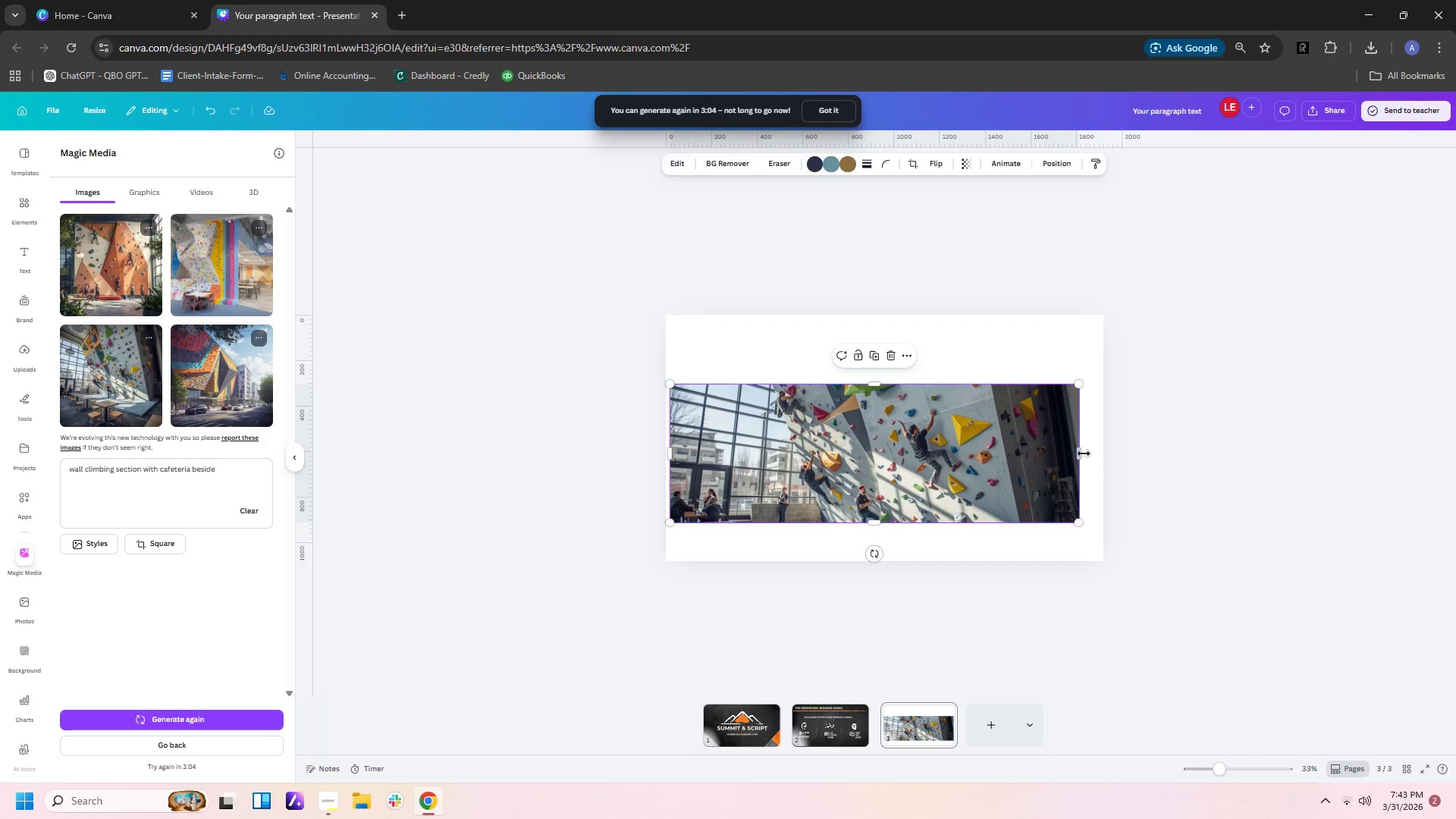 
left_click_drag(start_coordinate=[1083, 453], to_coordinate=[1102, 453])
 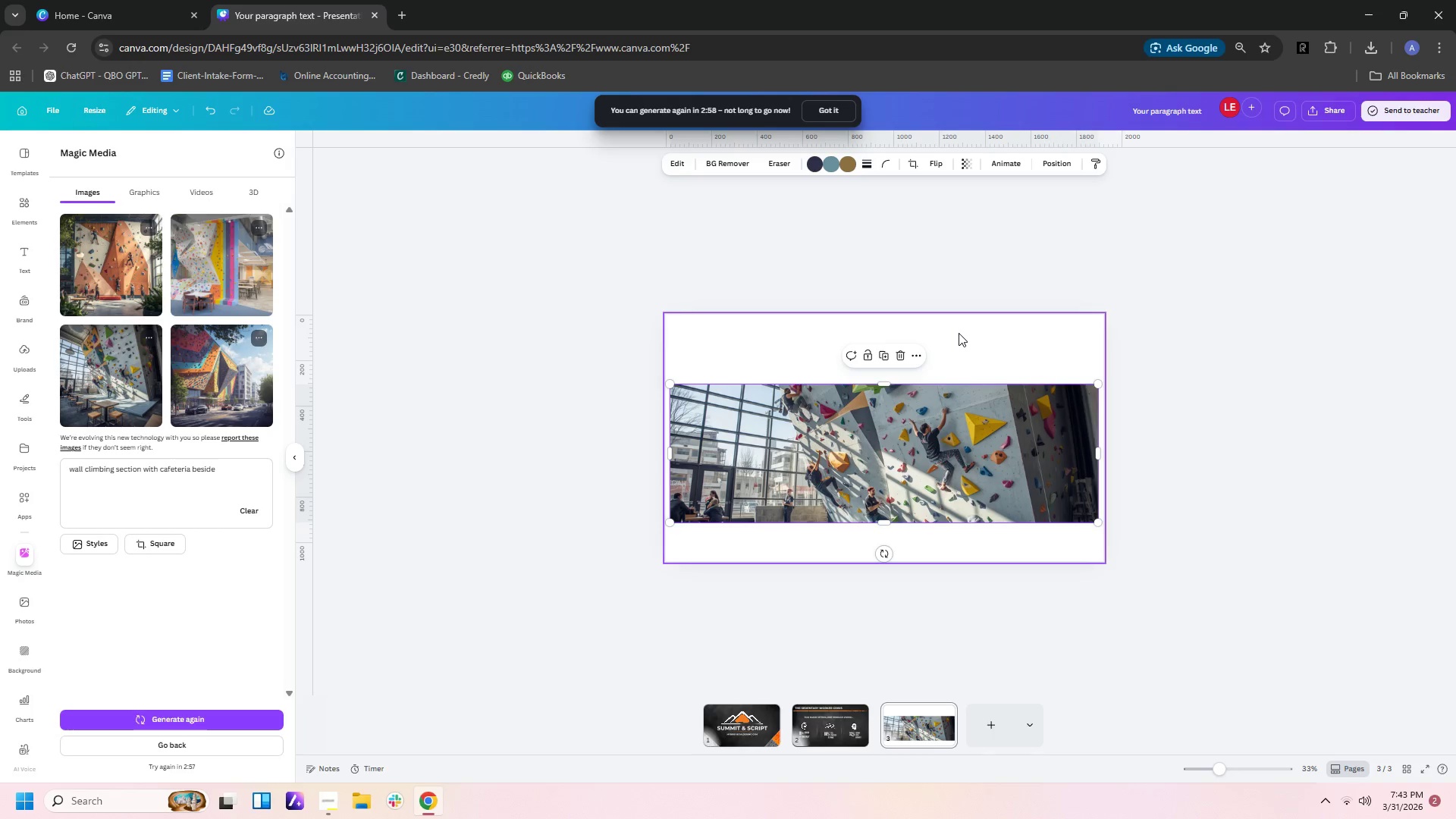 
wait(6.81)
 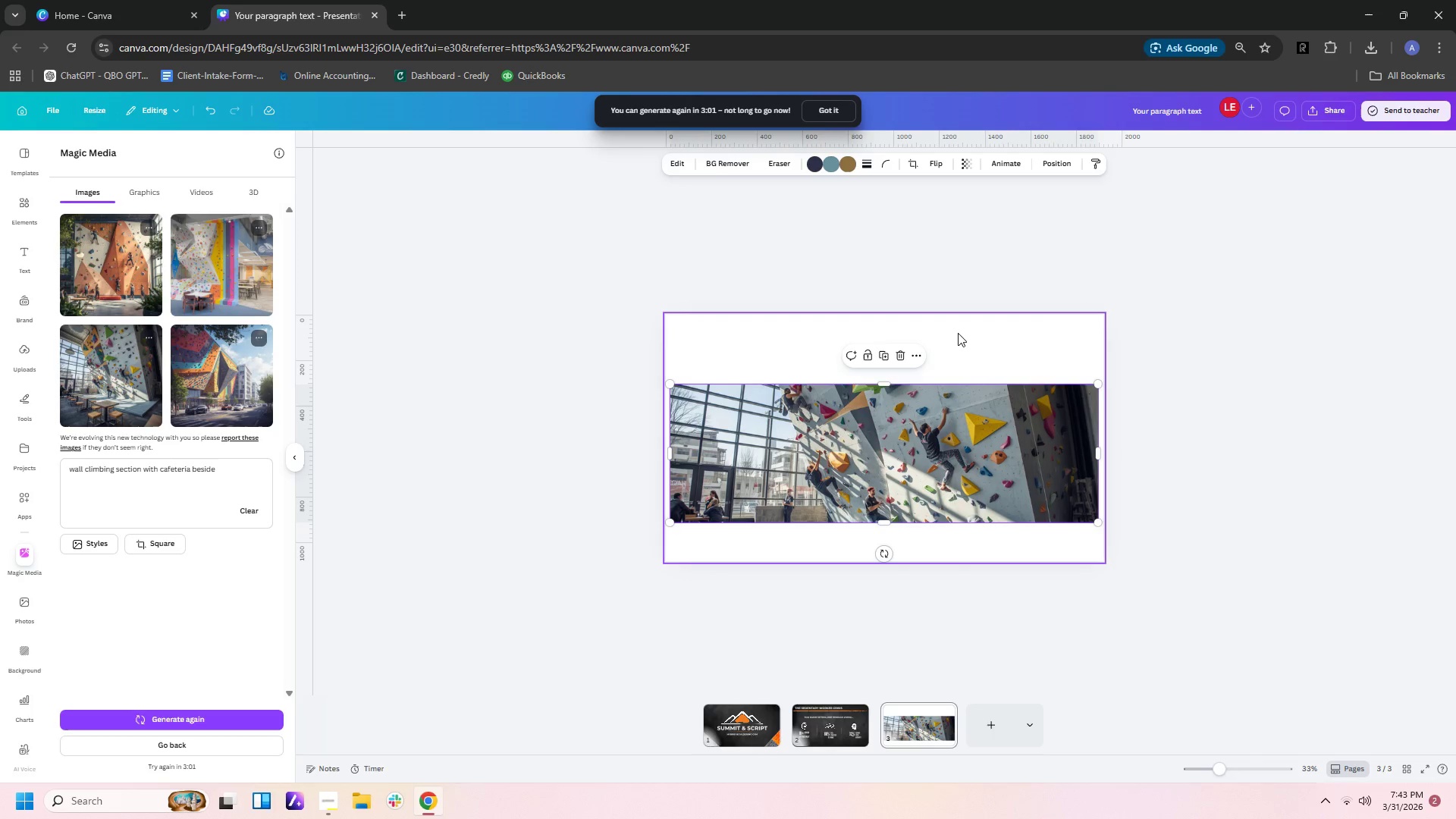 
left_click([234, 281])
 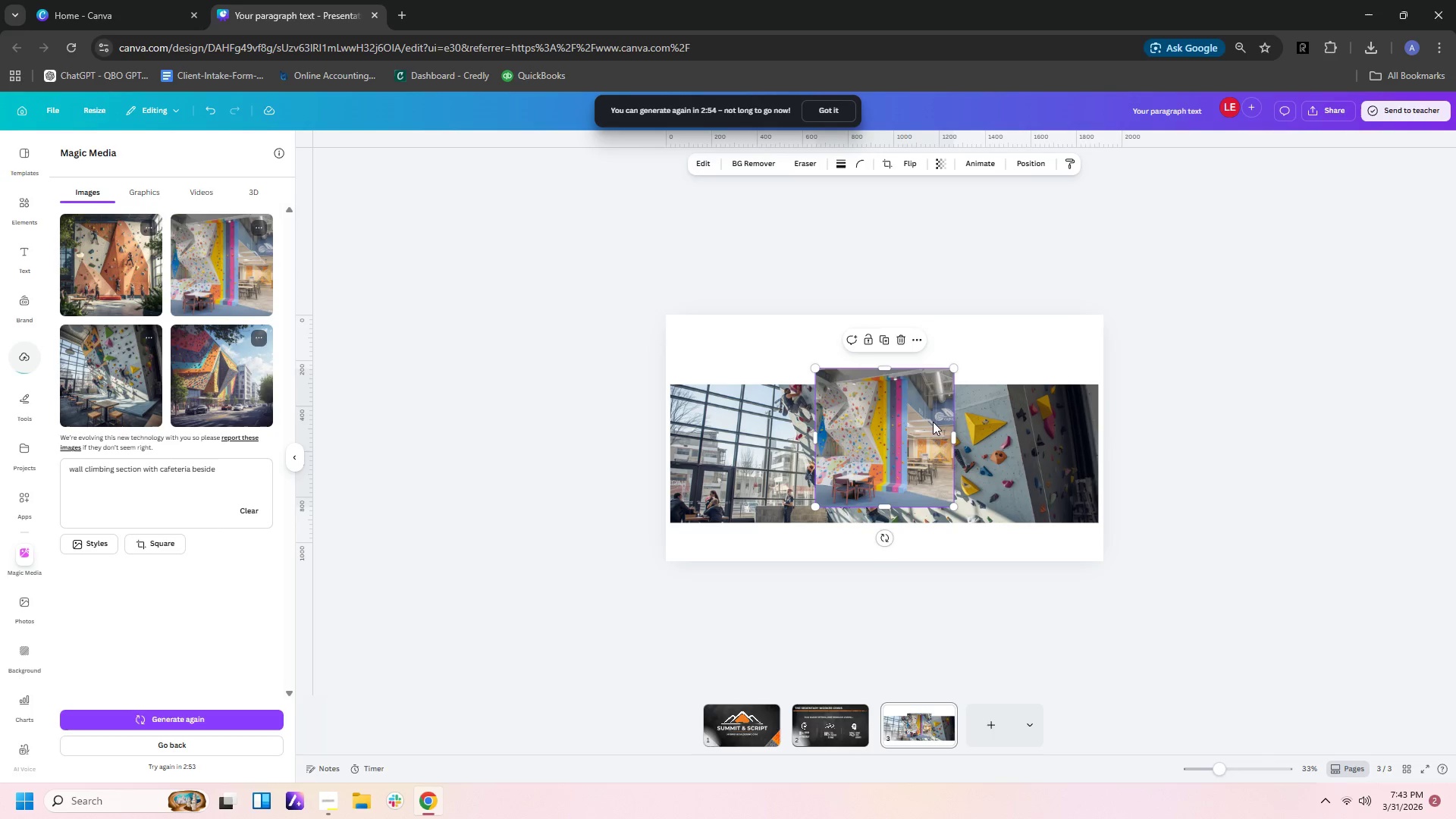 
left_click([1001, 448])
 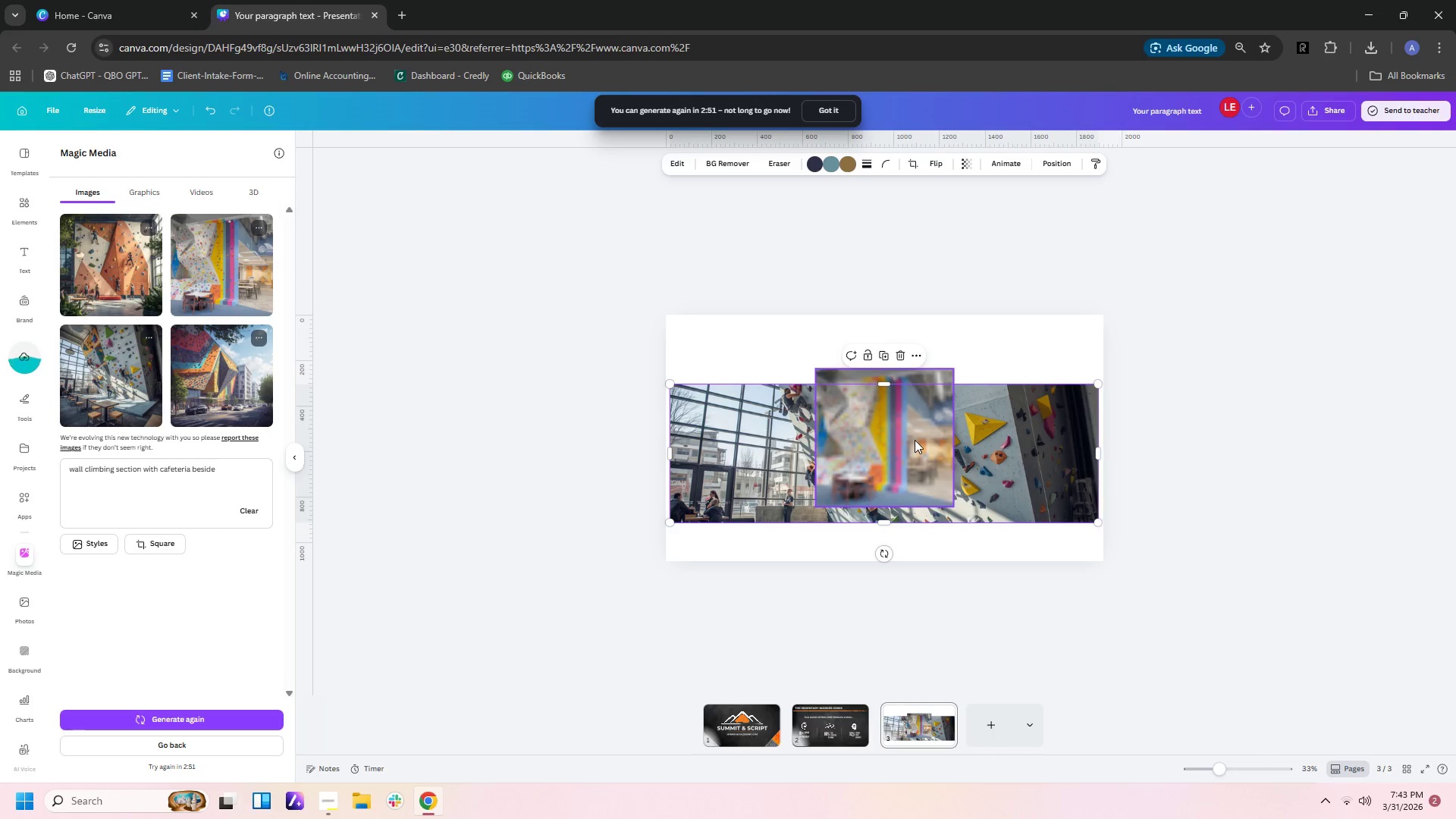 
left_click([1085, 453])
 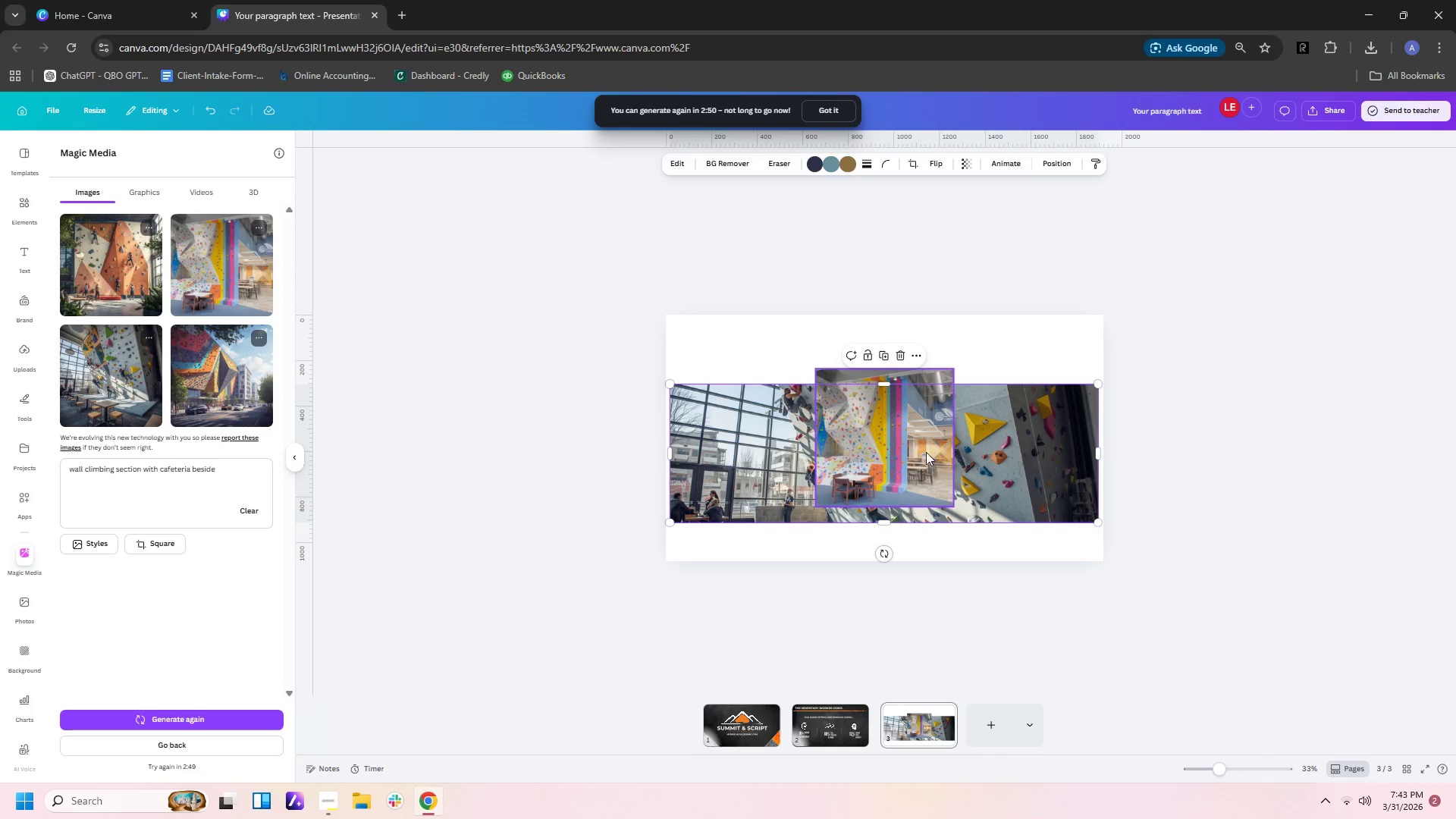 
left_click([922, 442])
 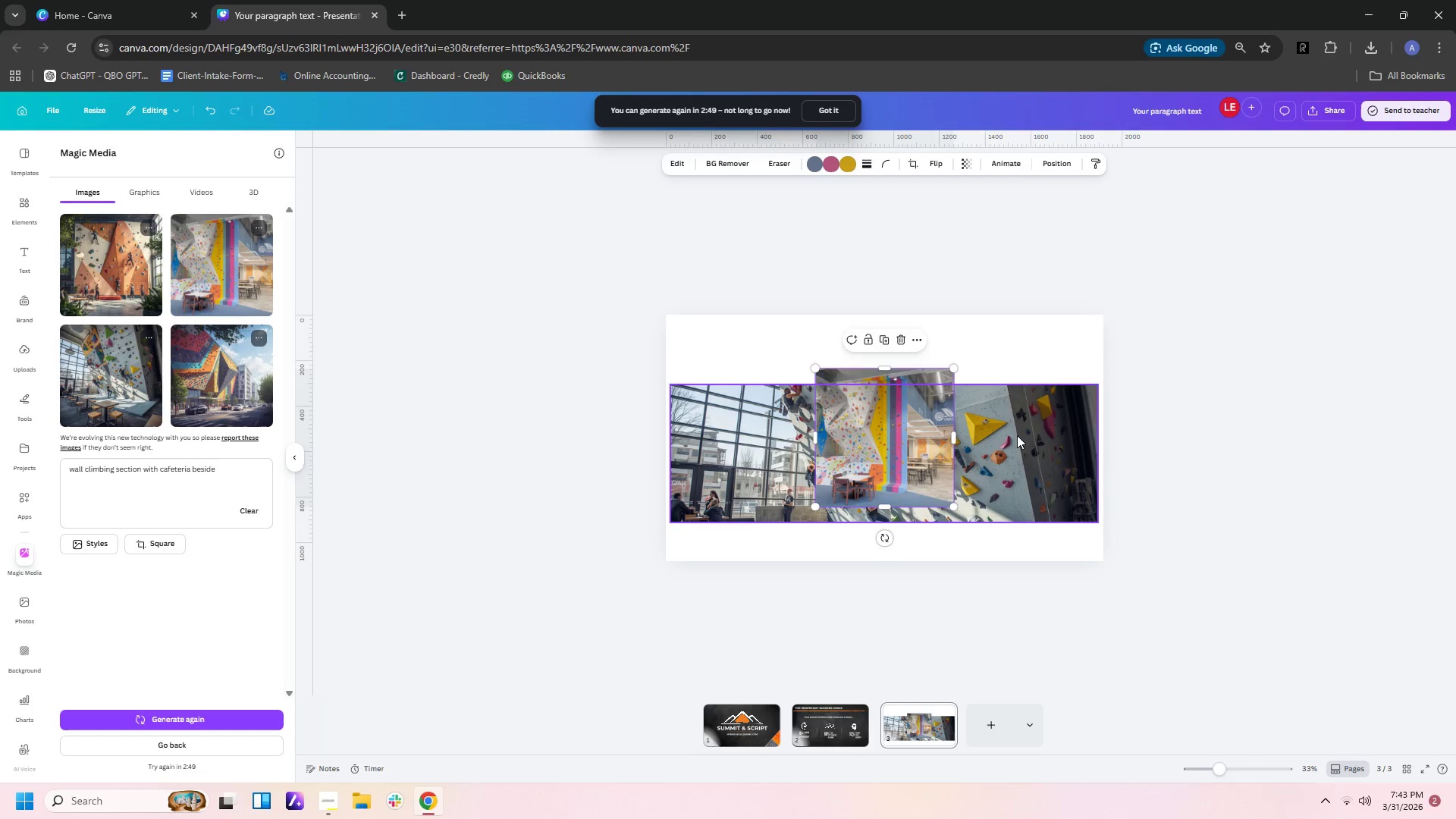 
left_click([1017, 435])
 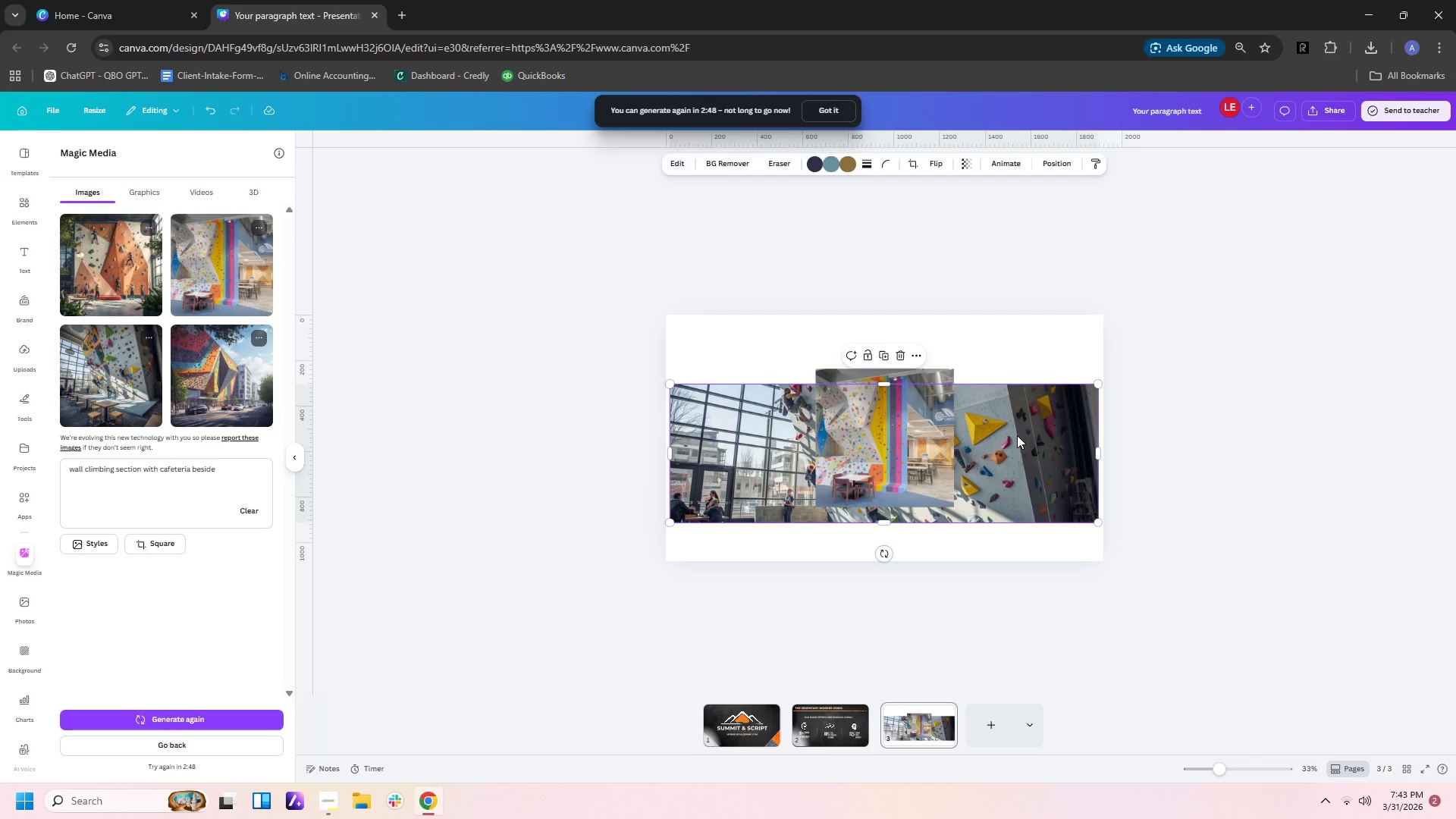 
key(Delete)
 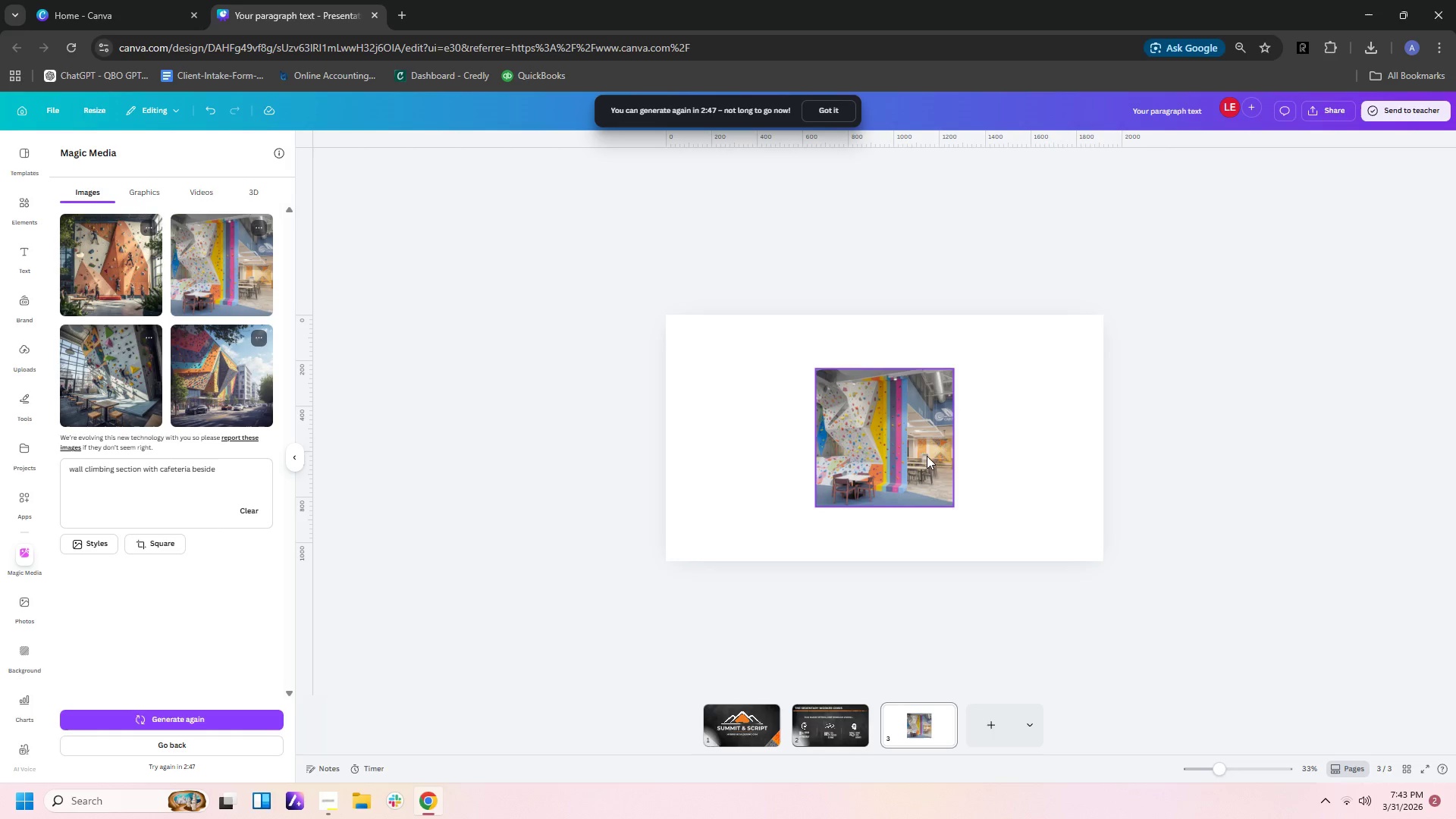 
left_click_drag(start_coordinate=[904, 450], to_coordinate=[758, 455])
 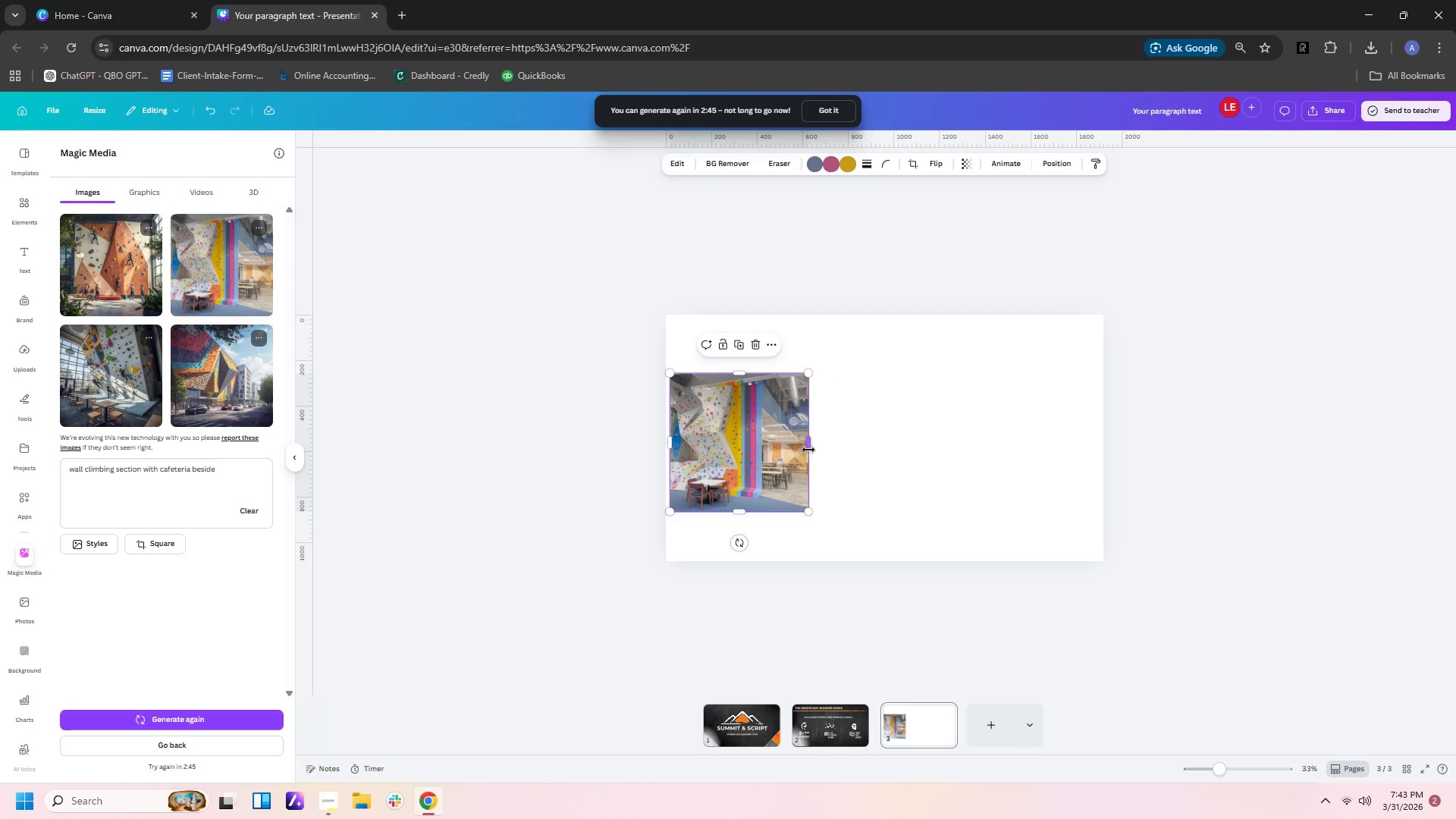 
left_click_drag(start_coordinate=[808, 450], to_coordinate=[1094, 451])
 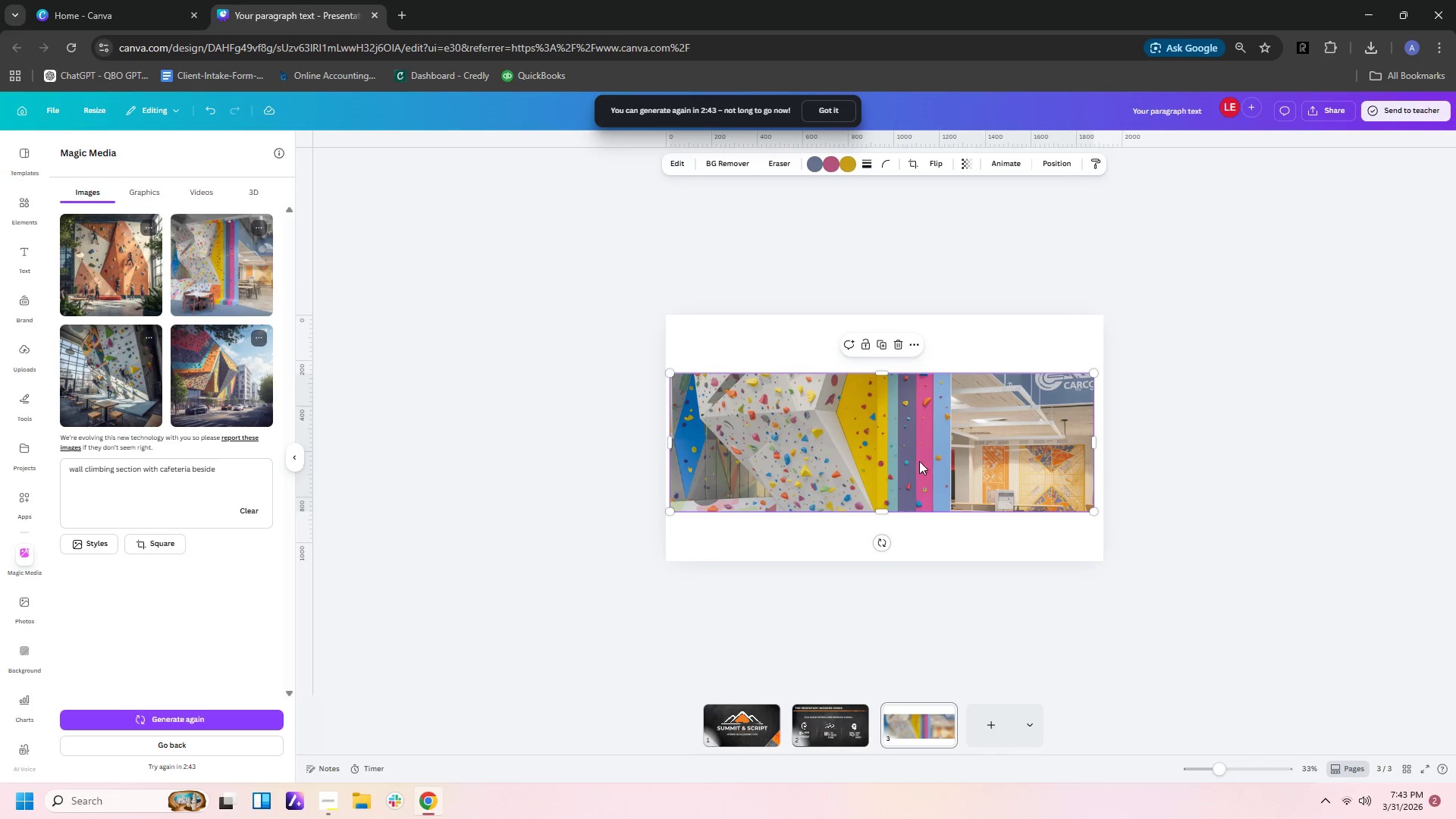 
left_click_drag(start_coordinate=[919, 461], to_coordinate=[924, 443])
 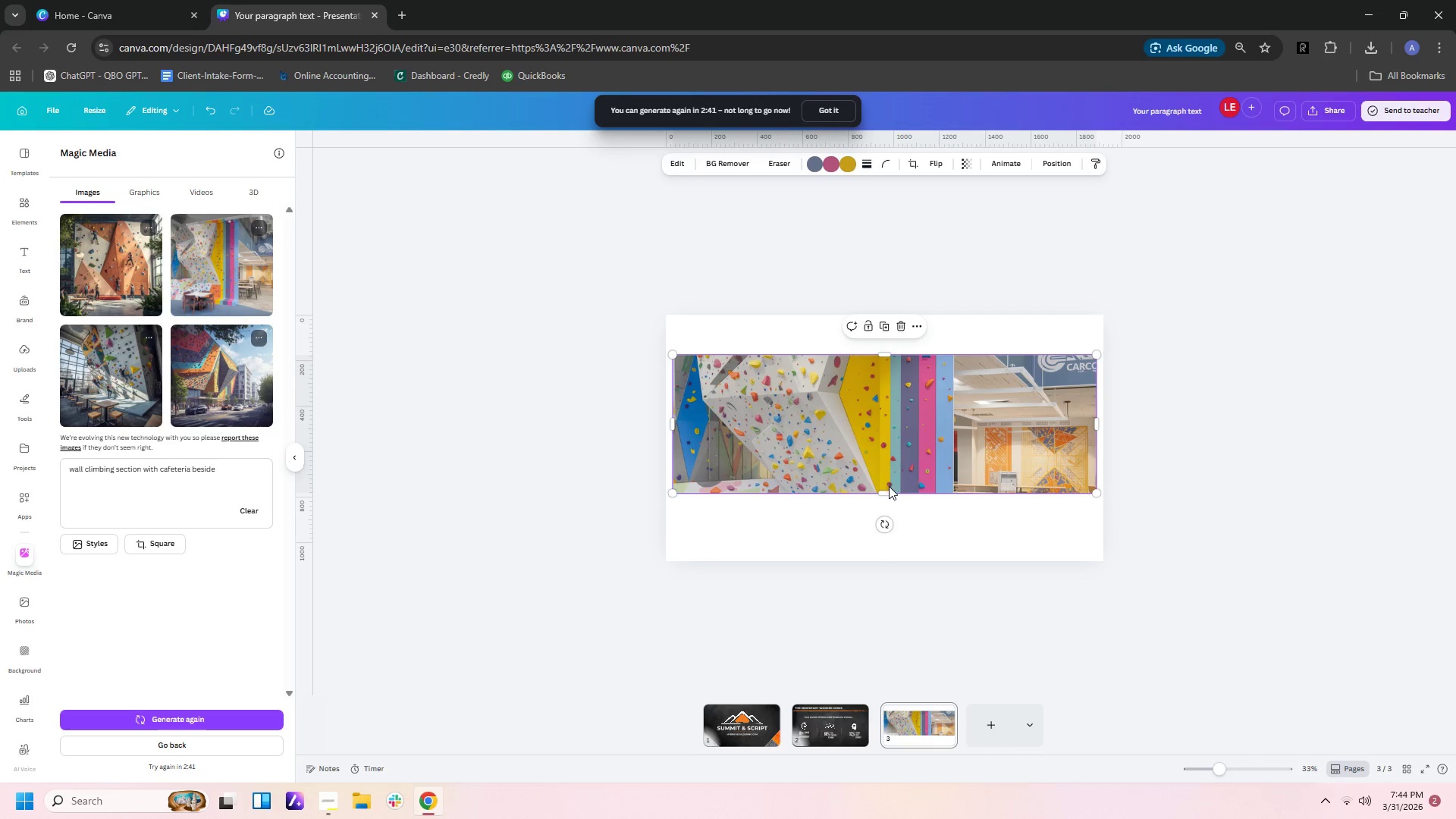 
left_click_drag(start_coordinate=[887, 490], to_coordinate=[888, 548])
 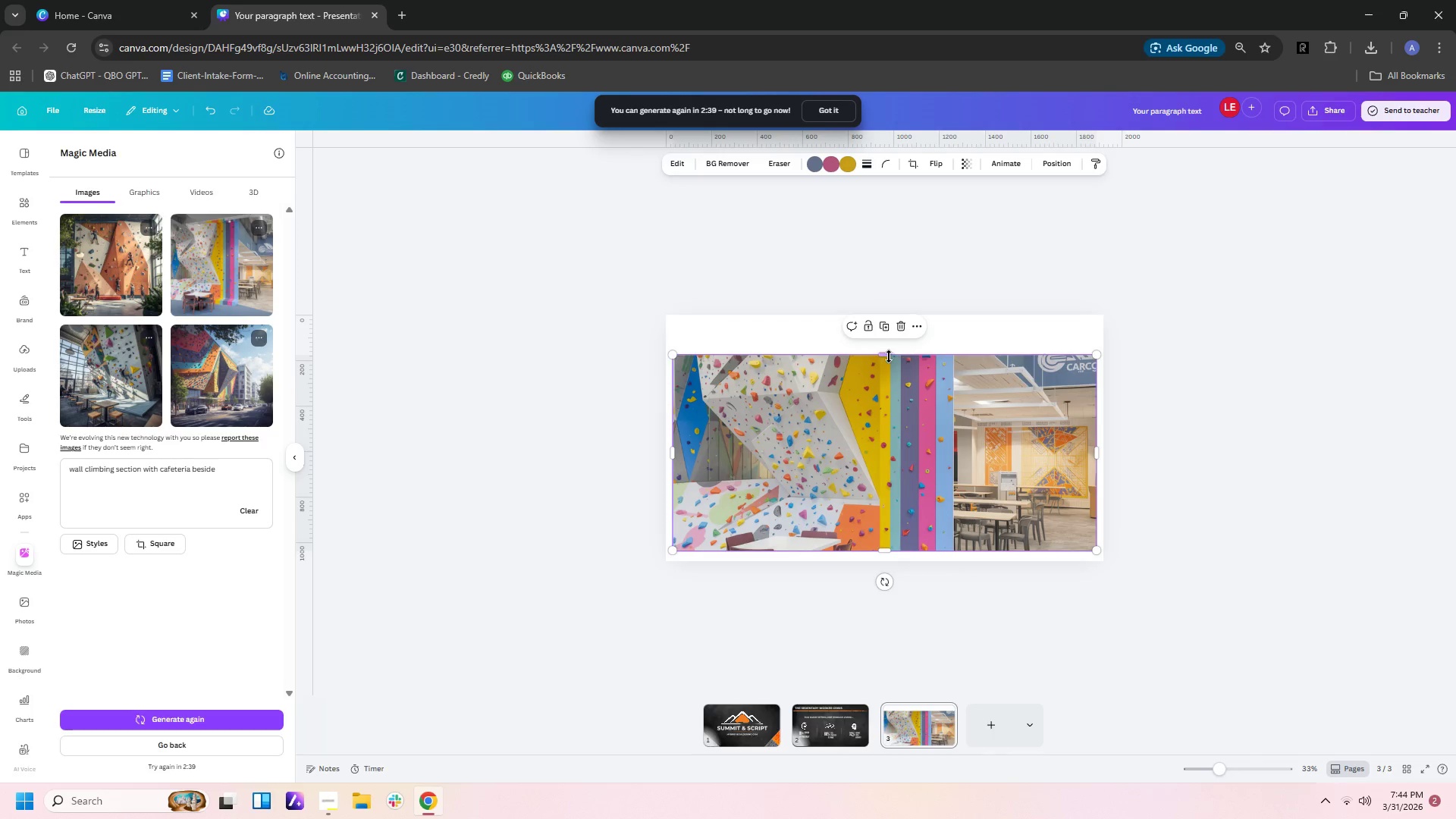 
left_click_drag(start_coordinate=[886, 357], to_coordinate=[886, 412])
 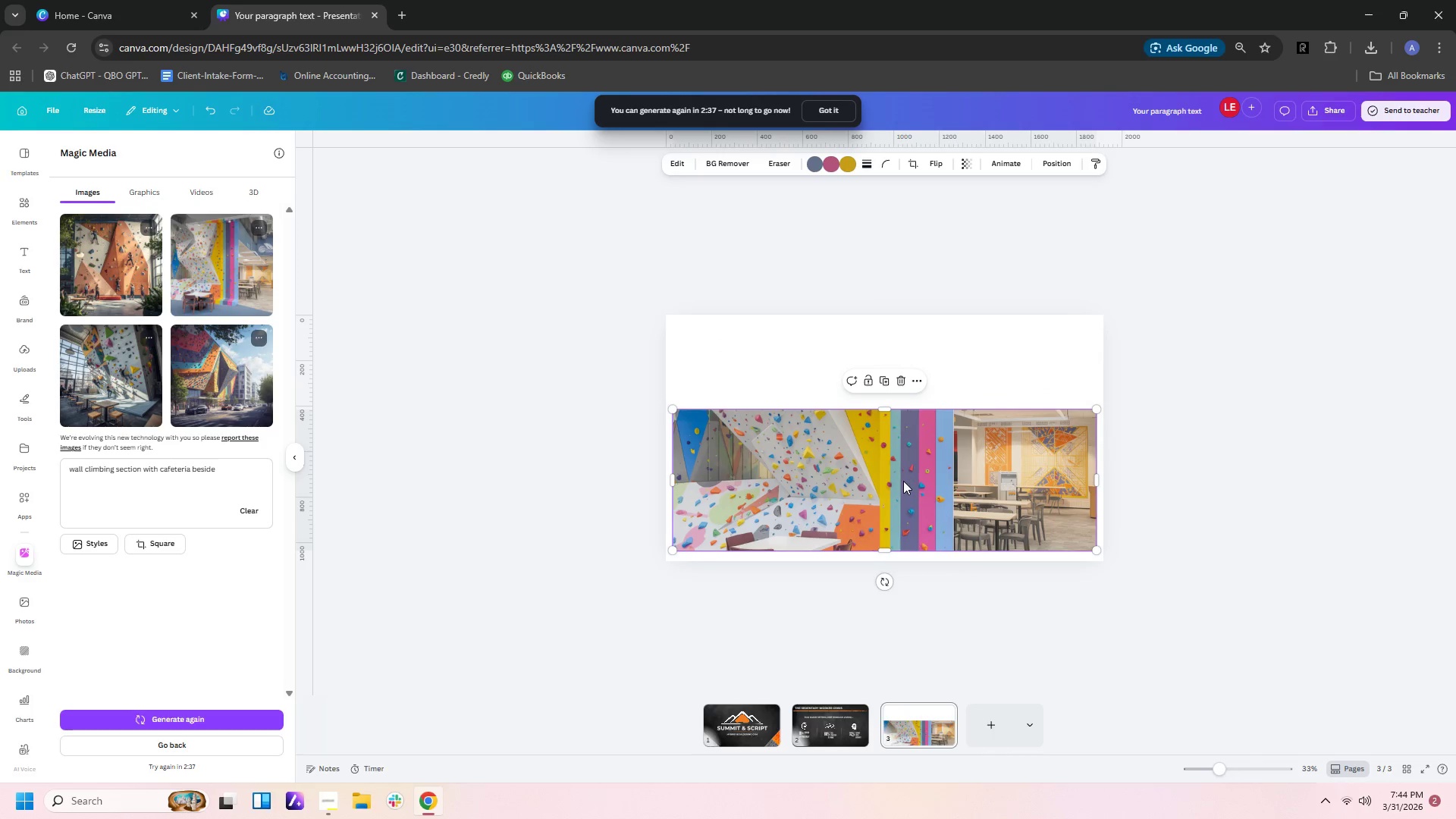 
left_click_drag(start_coordinate=[903, 482], to_coordinate=[903, 466])
 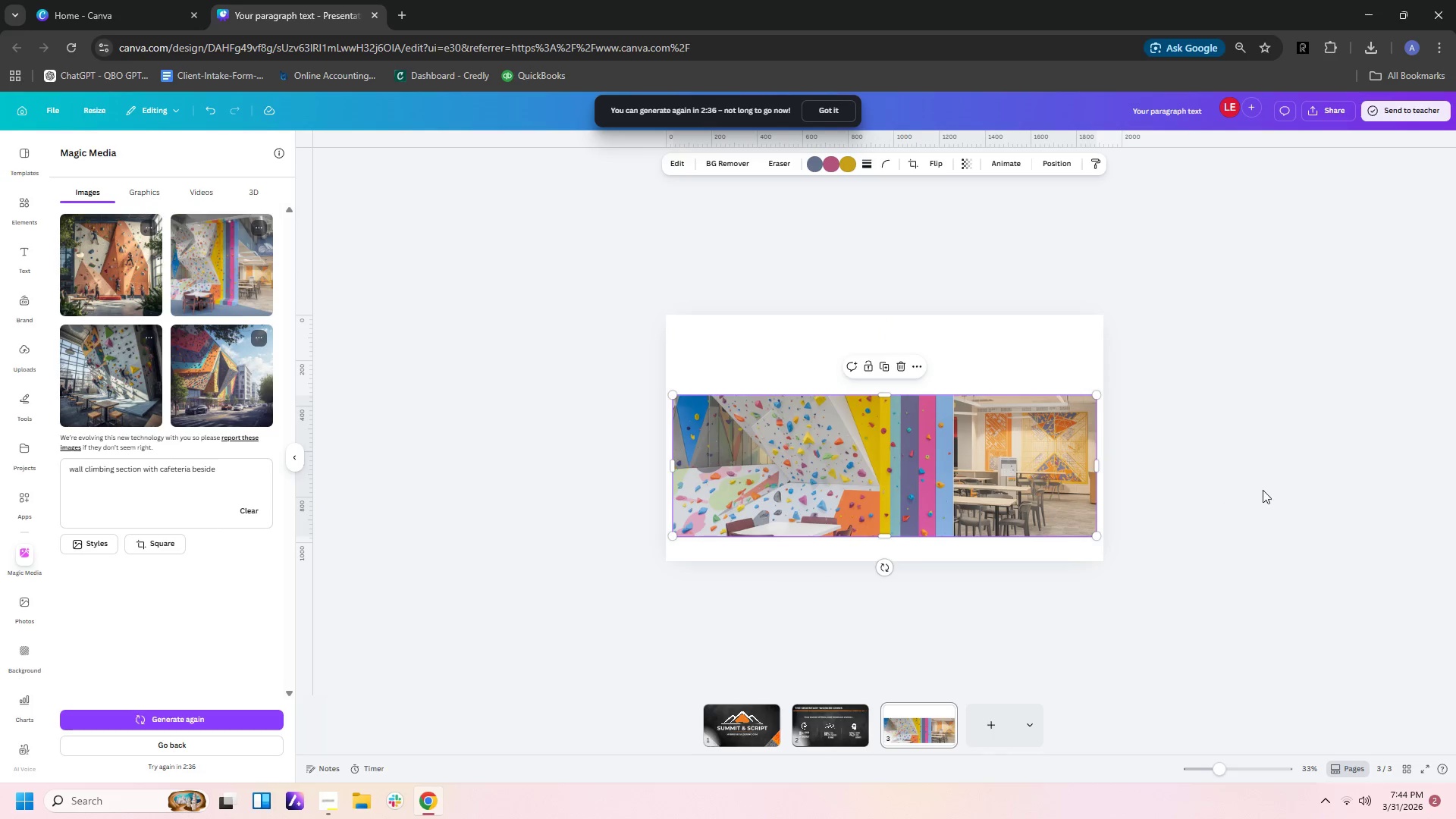 
left_click([1263, 490])
 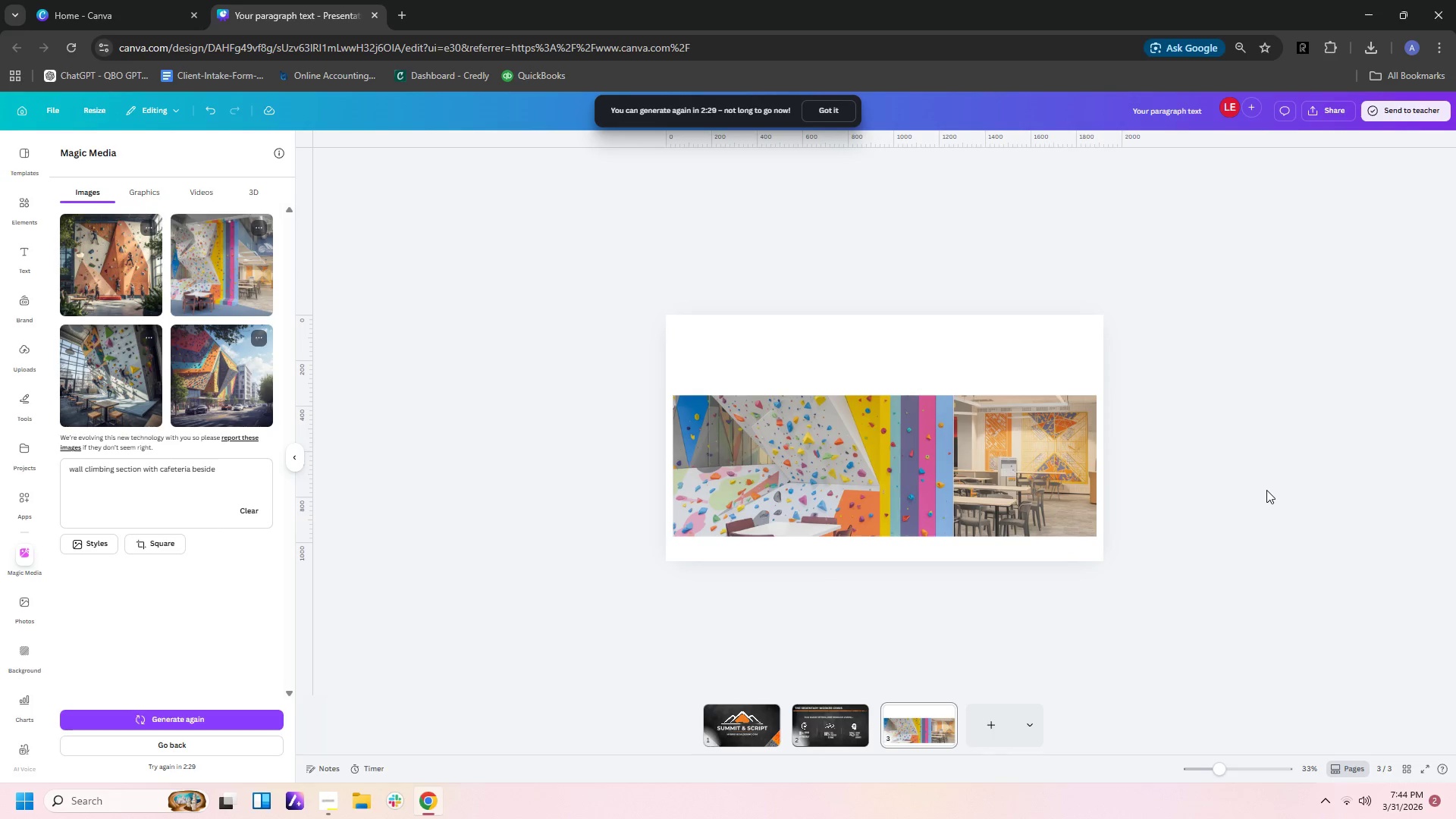 
wait(11.27)
 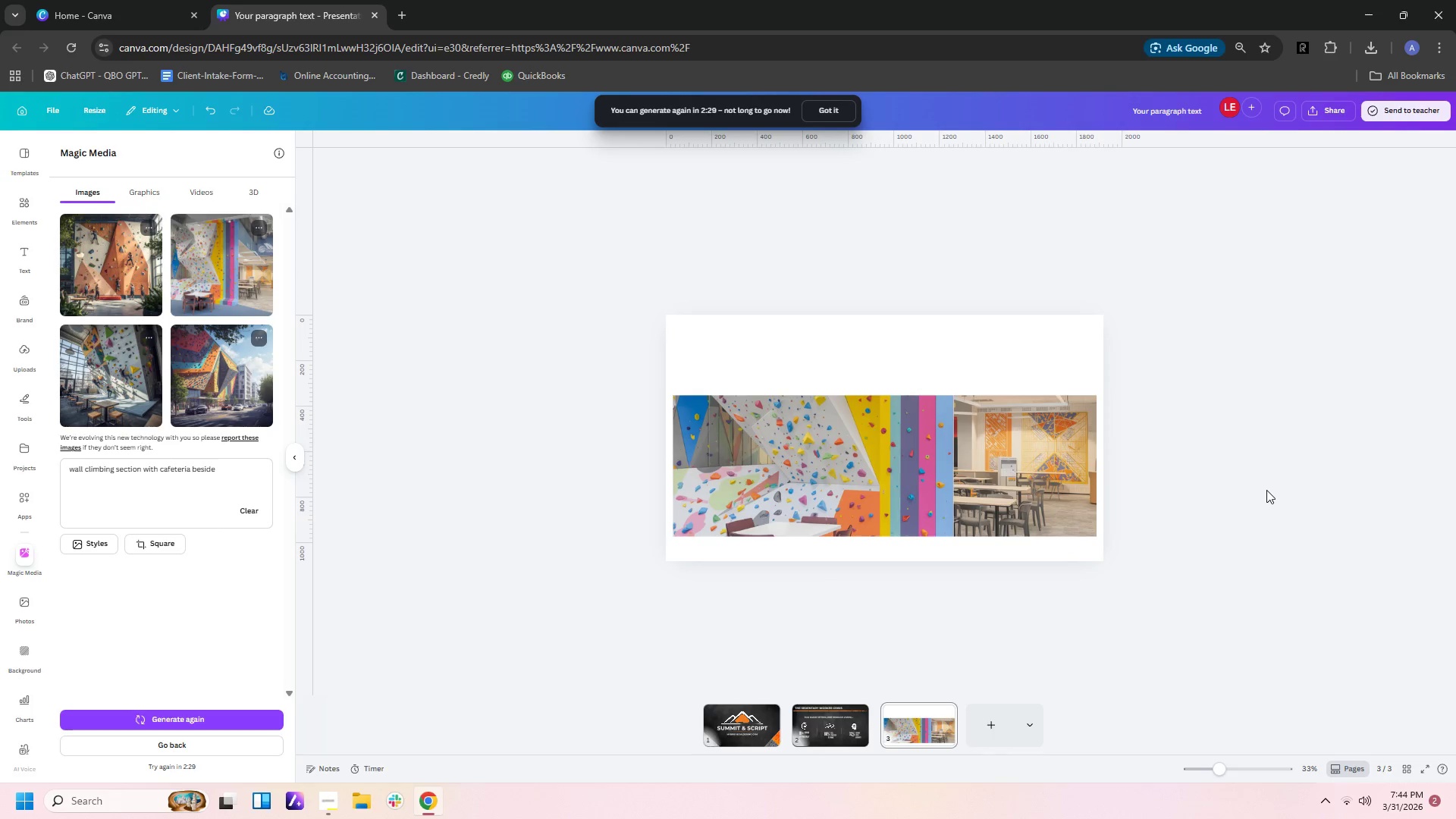 
left_click_drag(start_coordinate=[984, 485], to_coordinate=[977, 511])
 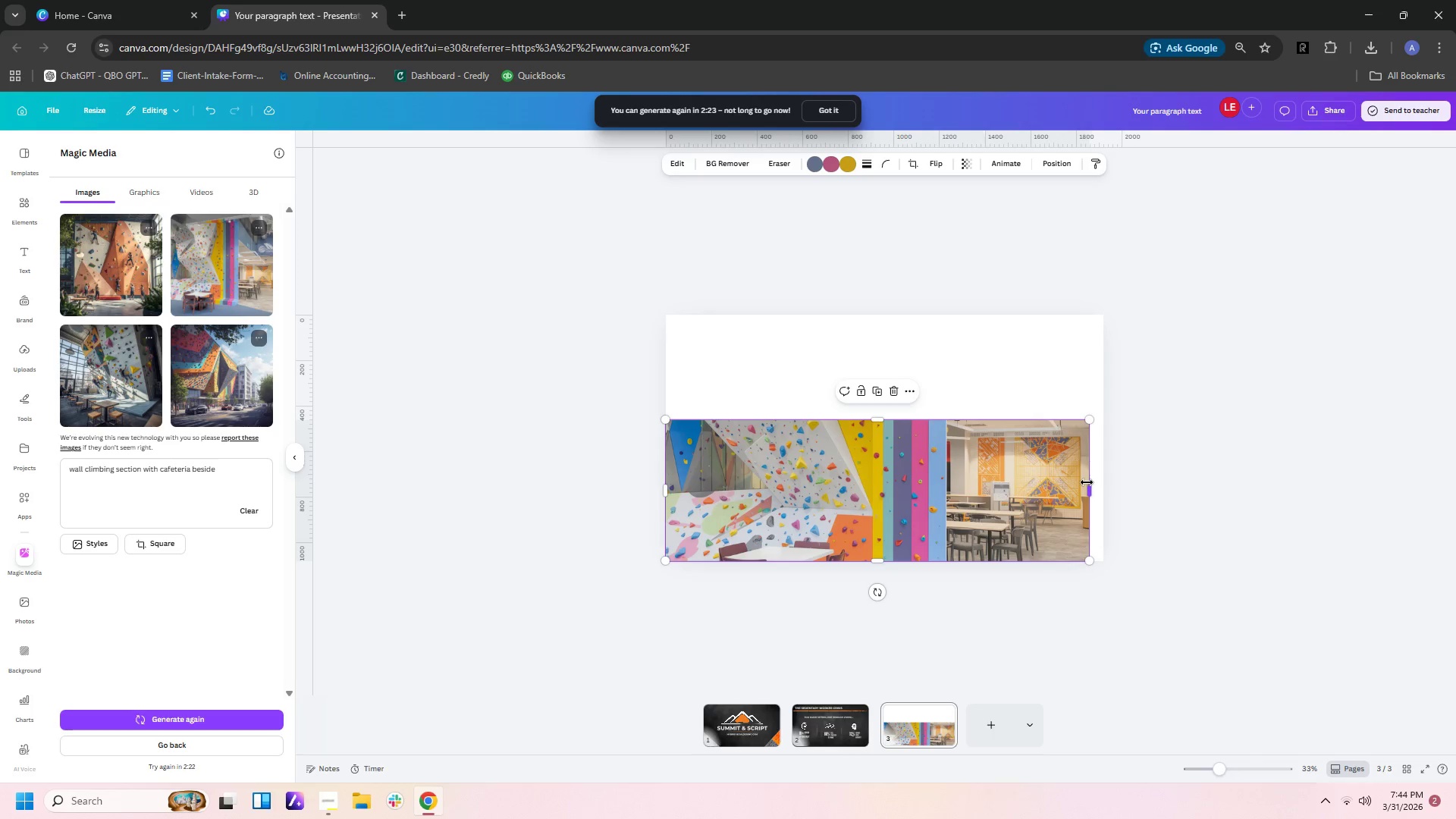 
left_click_drag(start_coordinate=[1088, 485], to_coordinate=[1105, 486])
 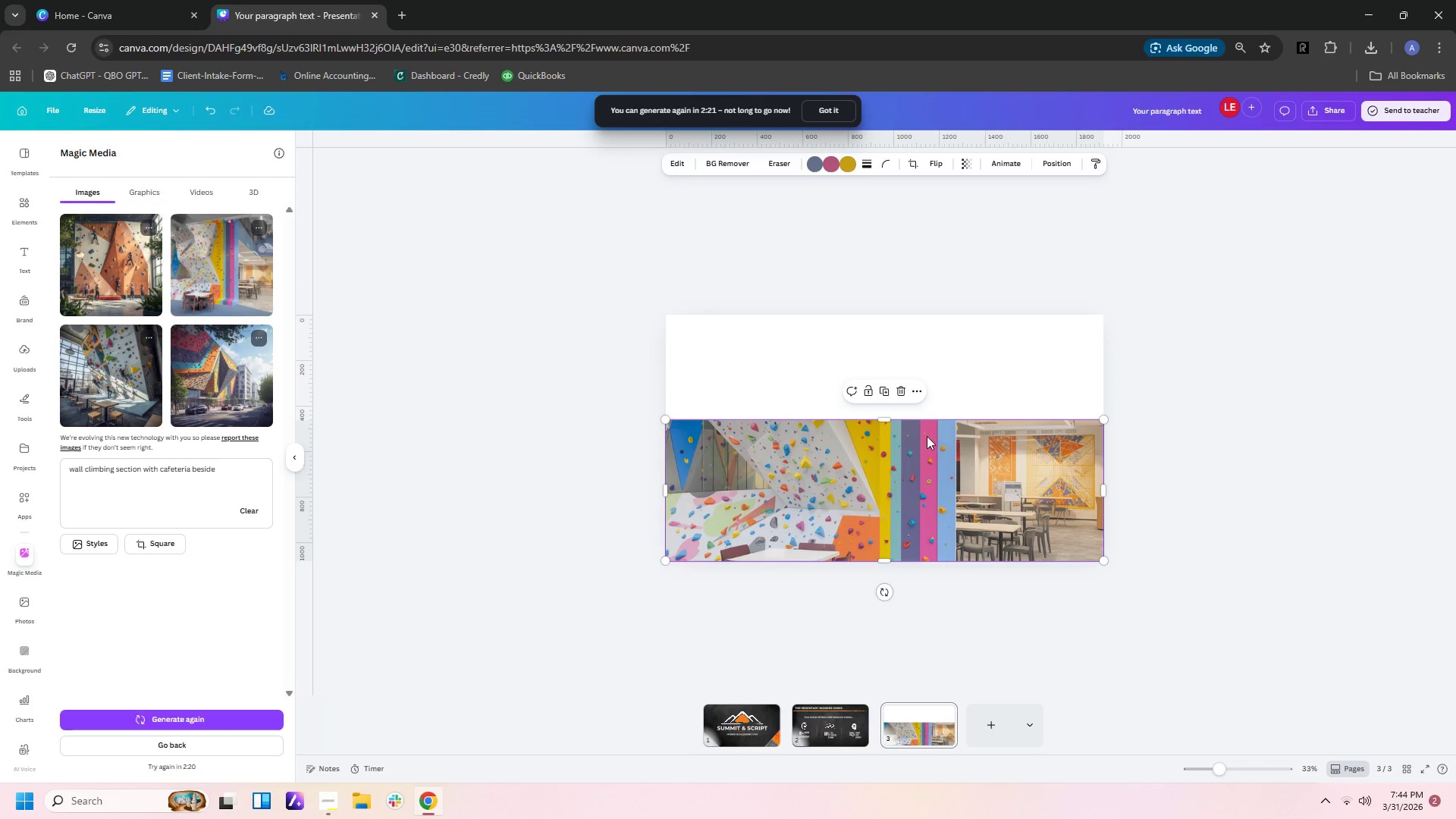 
left_click_drag(start_coordinate=[885, 417], to_coordinate=[884, 364])
 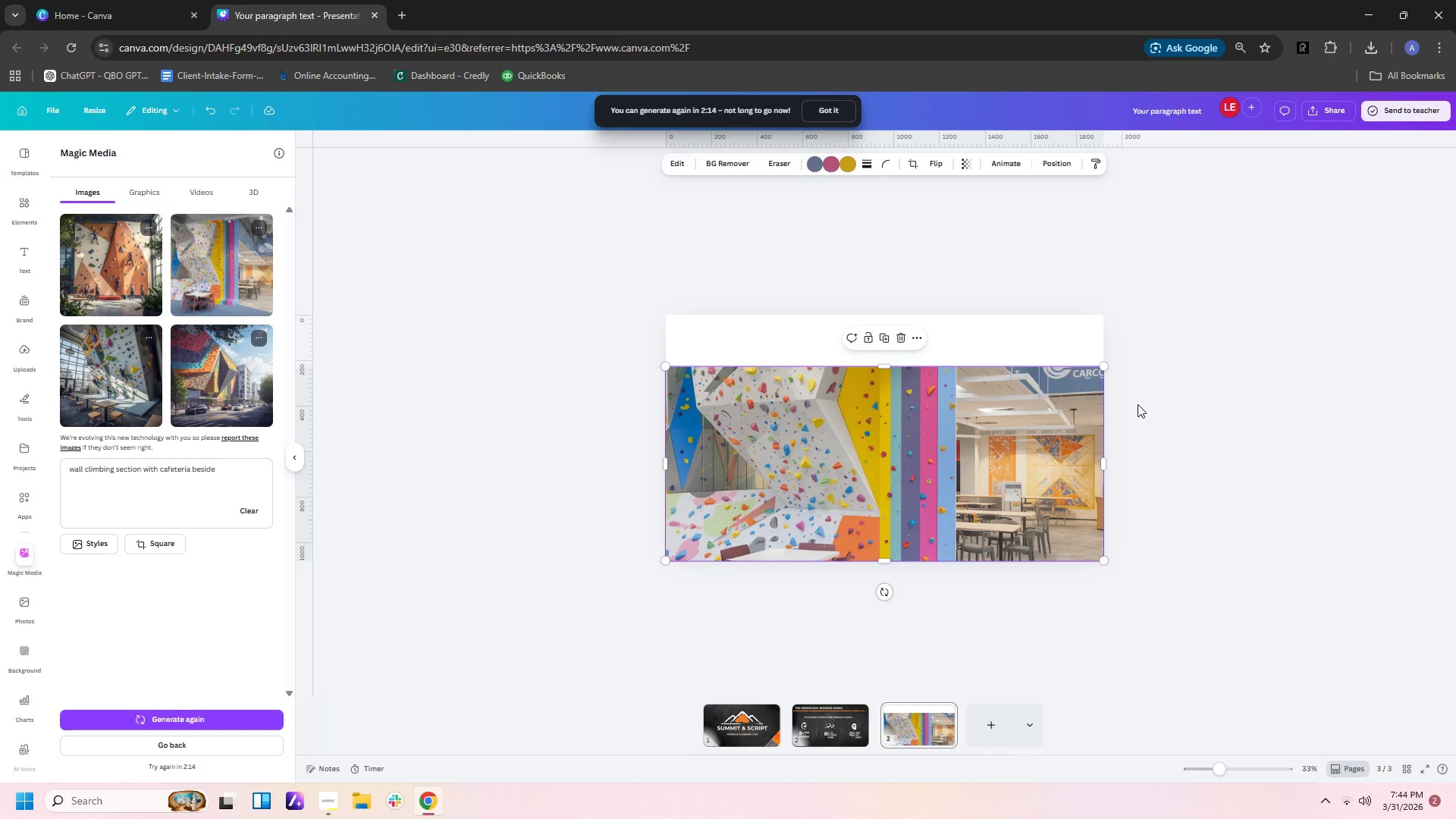 
left_click([1138, 404])
 